 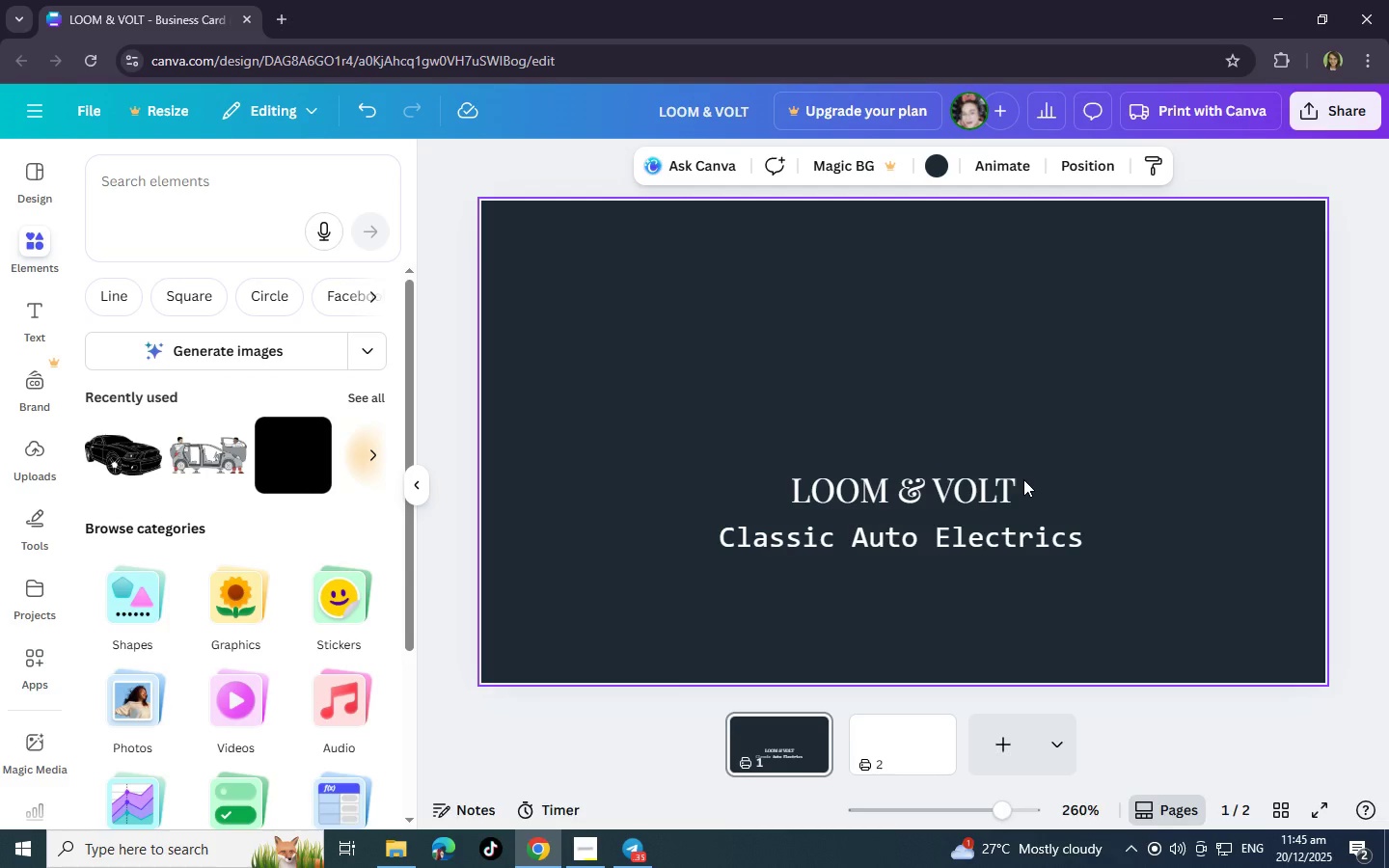 
left_click([1203, 456])
 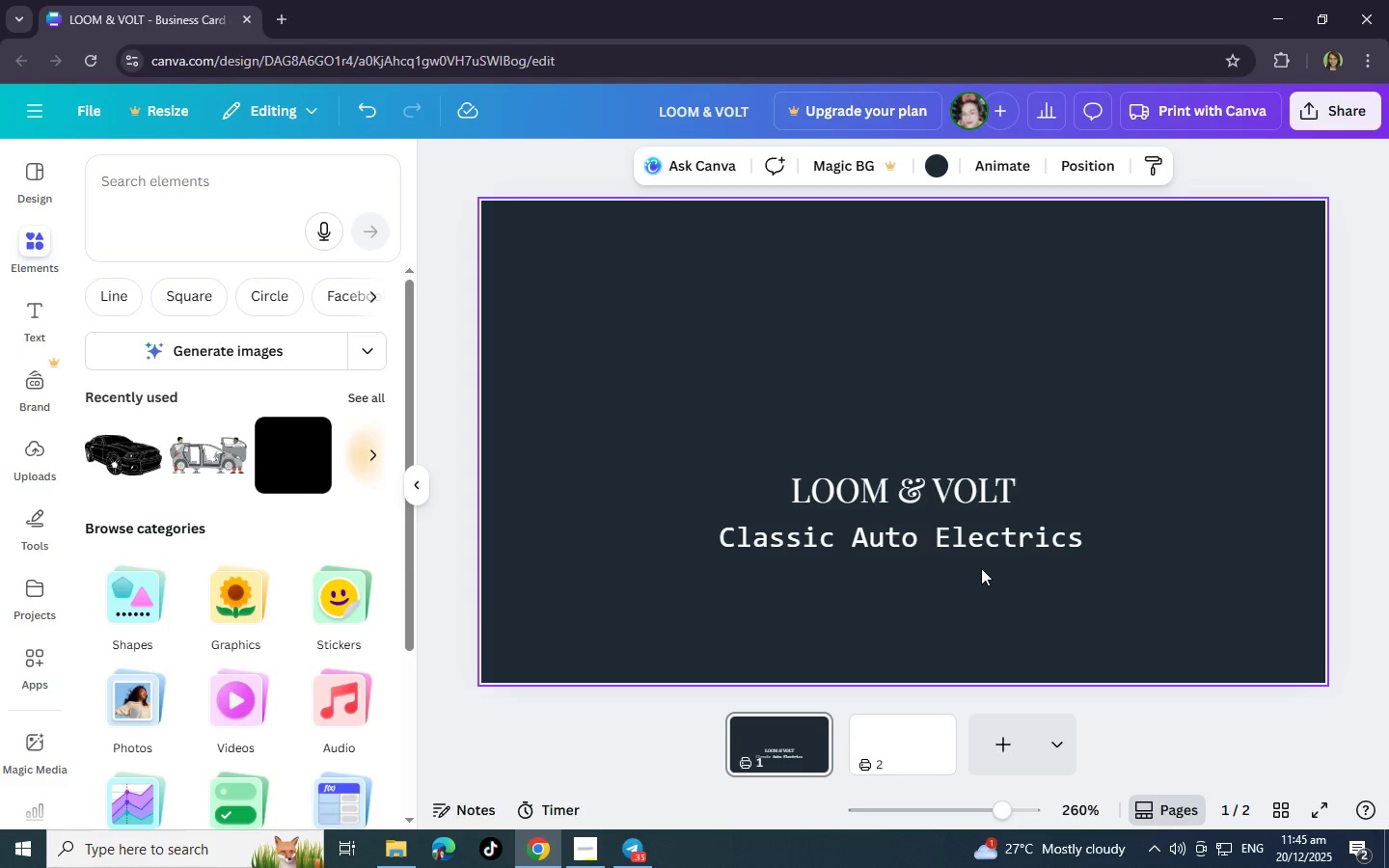 
wait(34.33)
 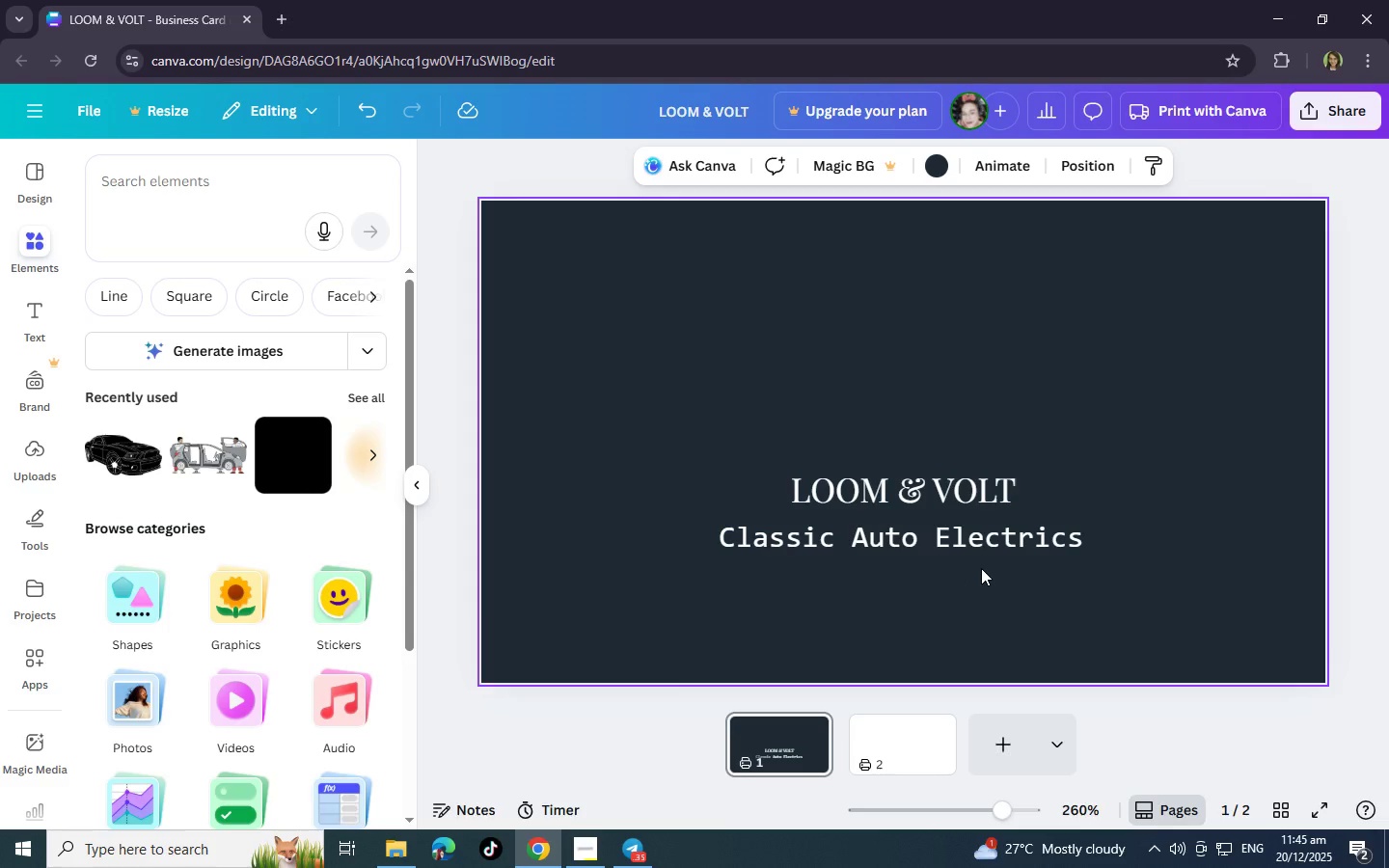 
left_click_drag(start_coordinate=[977, 529], to_coordinate=[977, 540])
 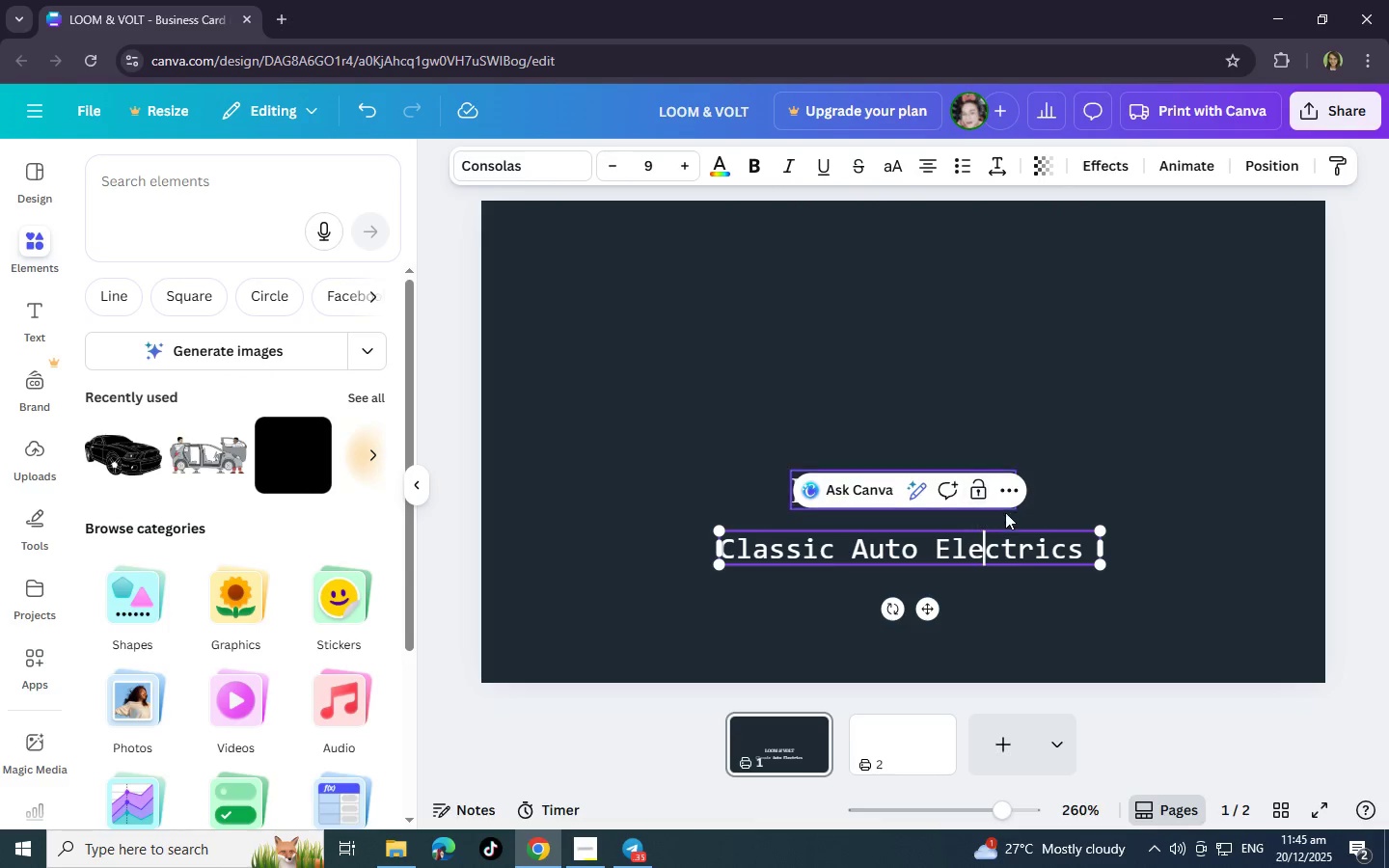 
left_click([977, 540])
 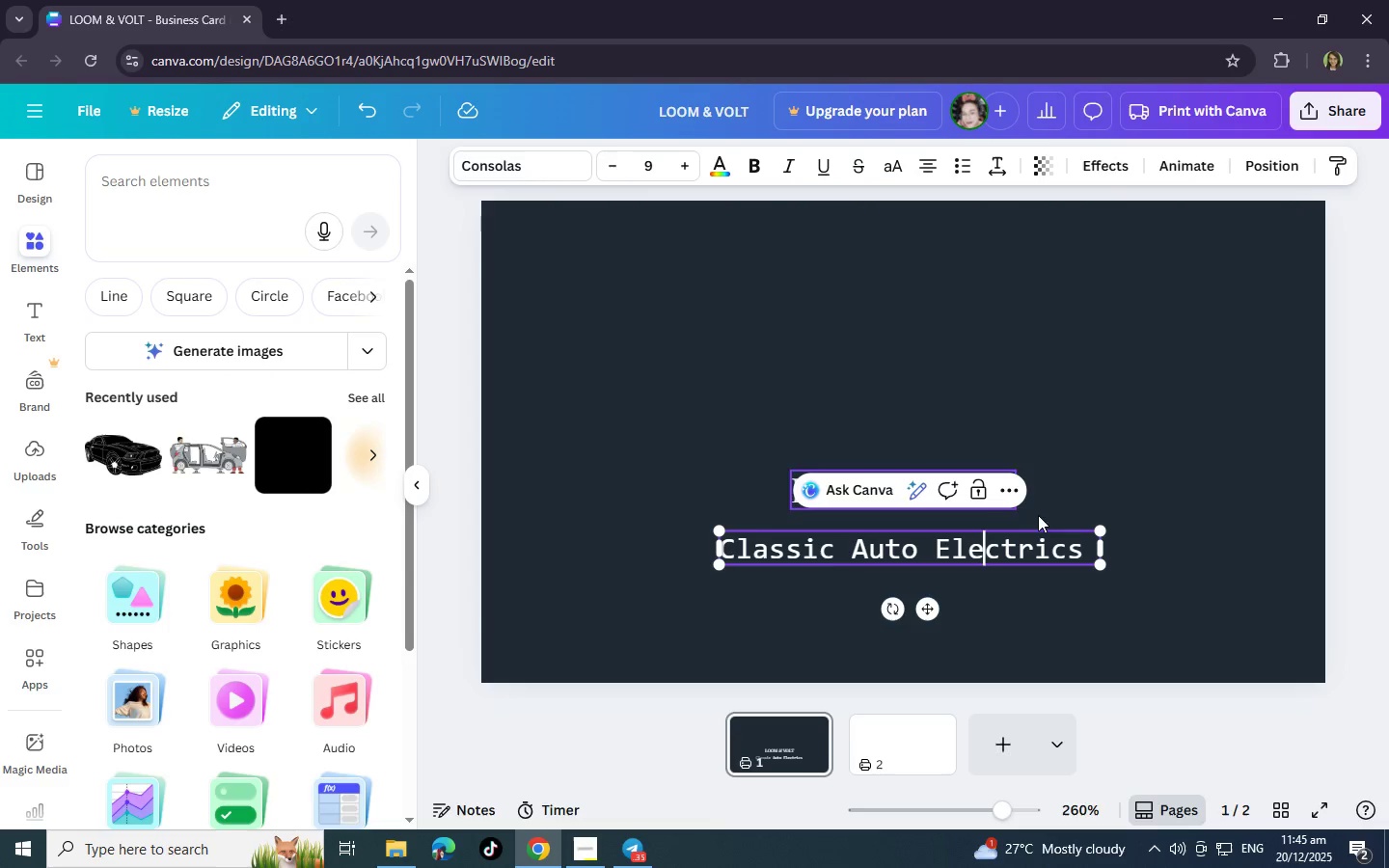 
double_click([1059, 515])
 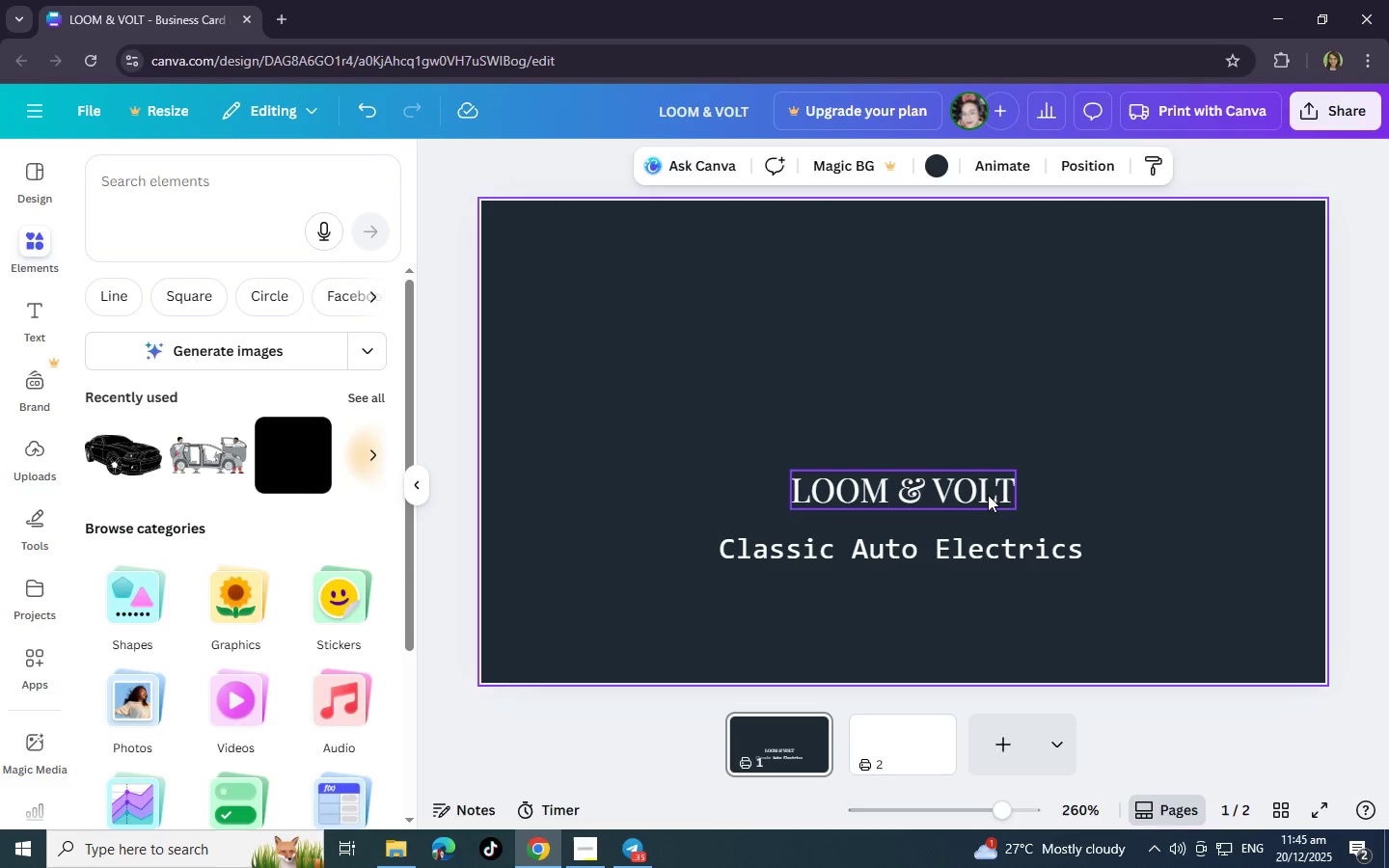 
left_click_drag(start_coordinate=[988, 495], to_coordinate=[988, 503])
 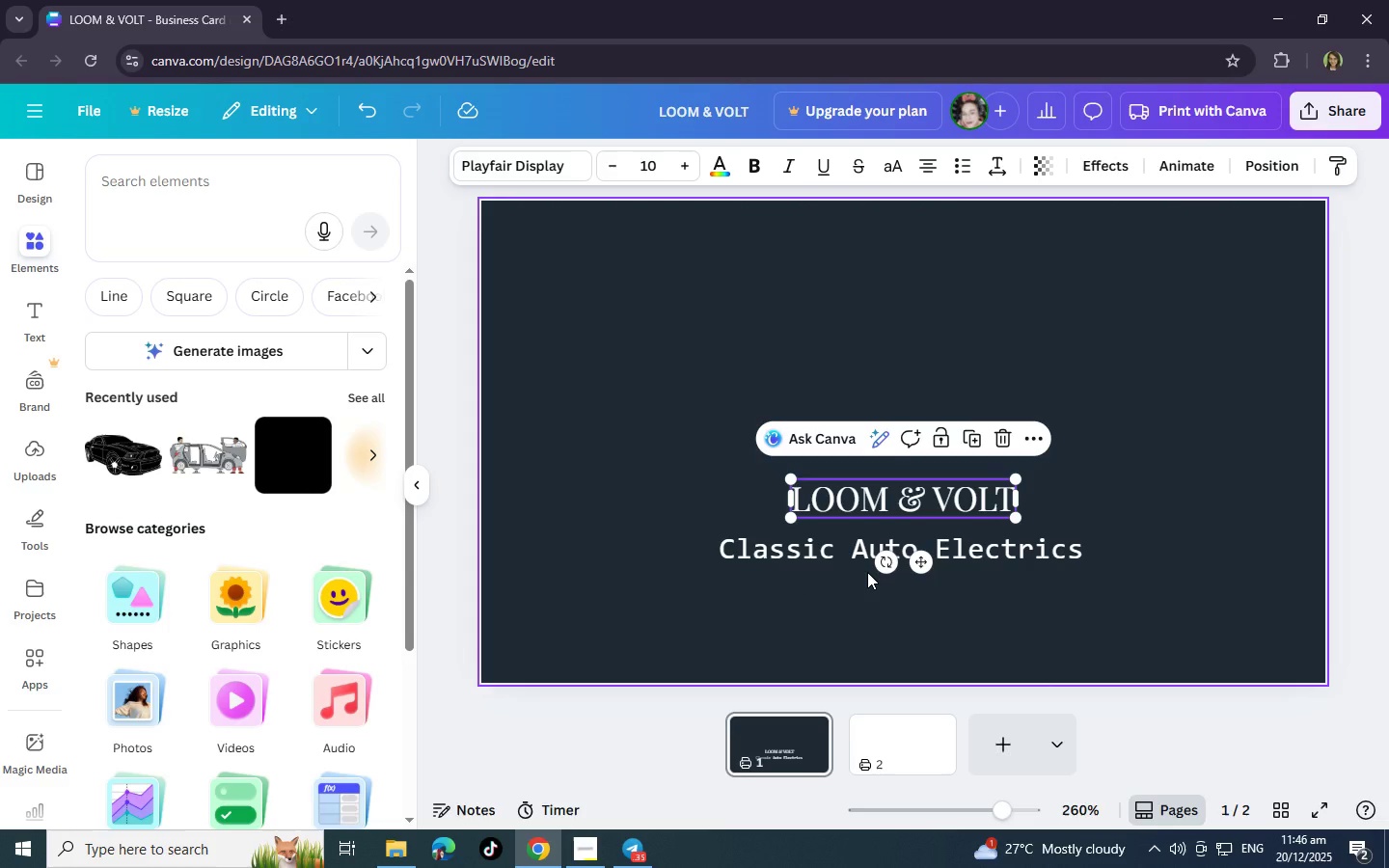 
wait(20.12)
 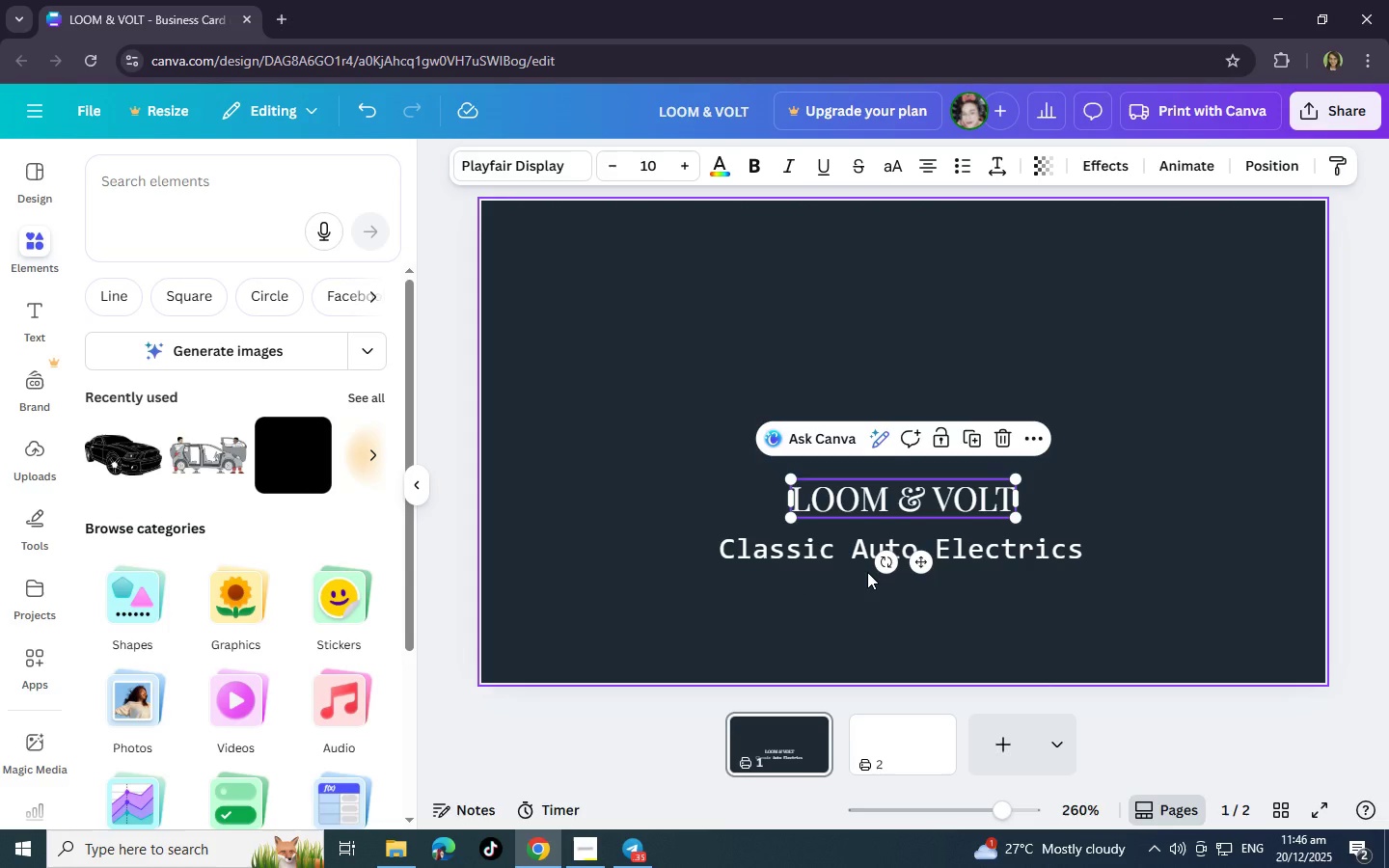 
left_click([1134, 498])
 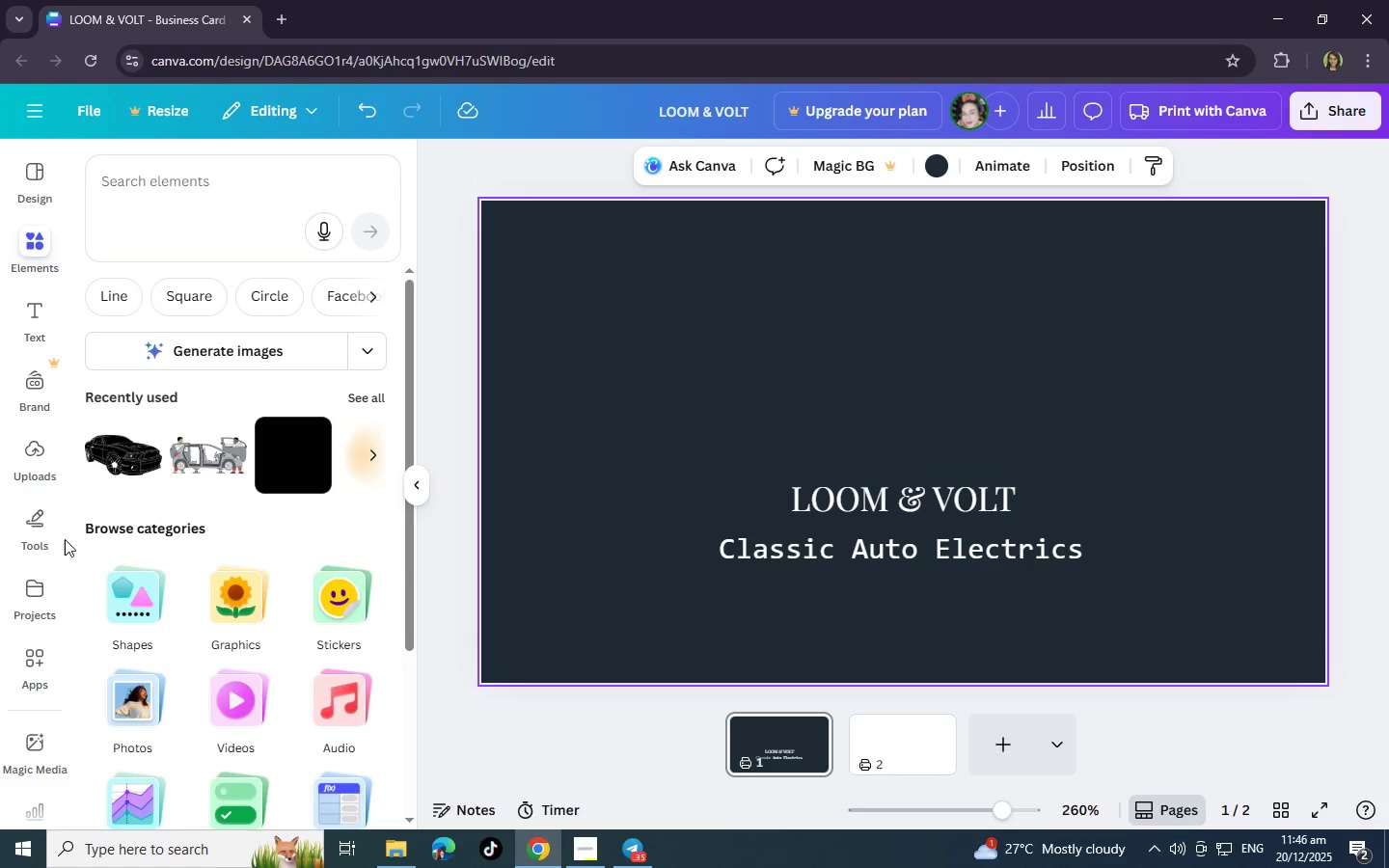 
left_click([32, 451])
 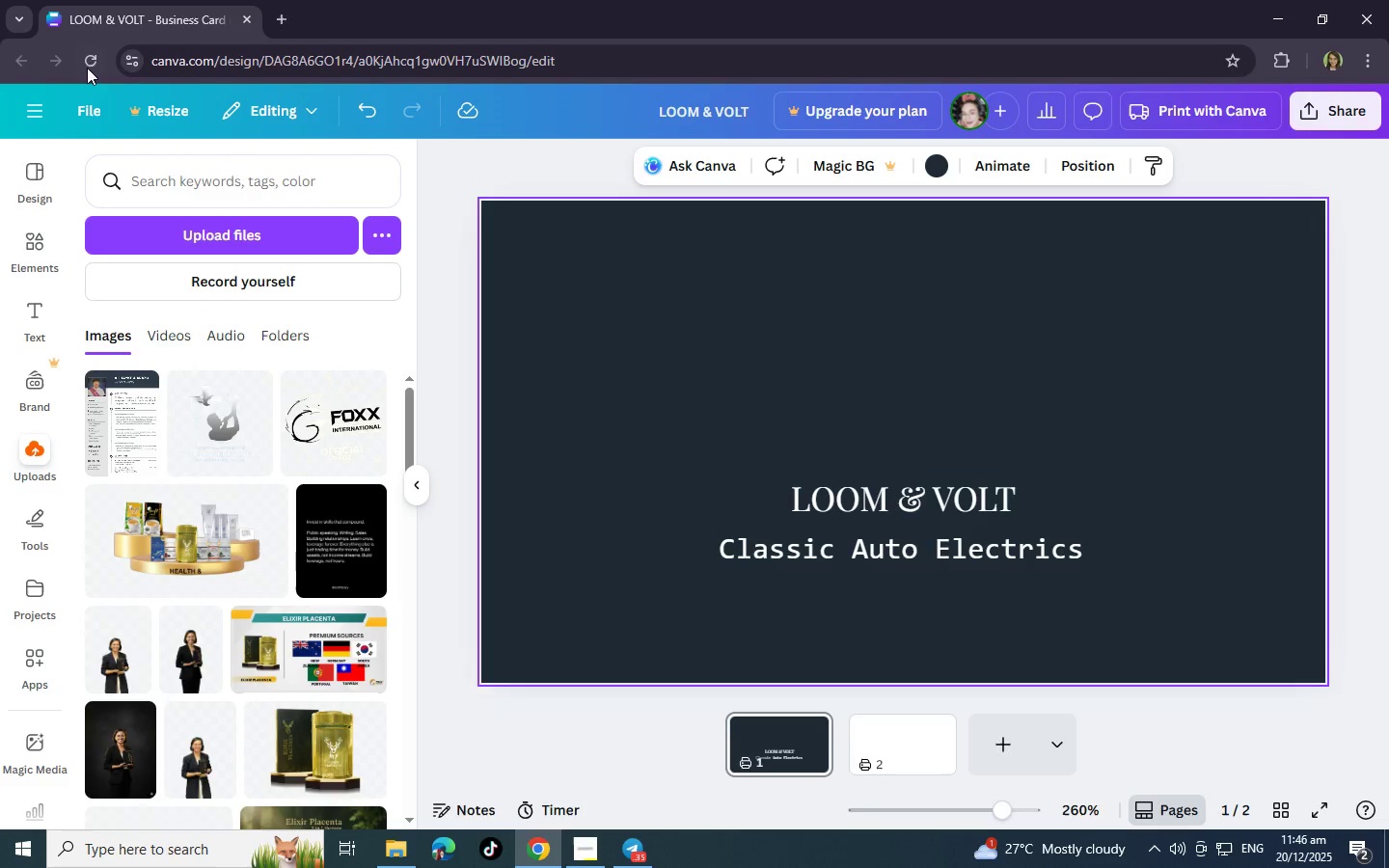 
left_click([87, 62])
 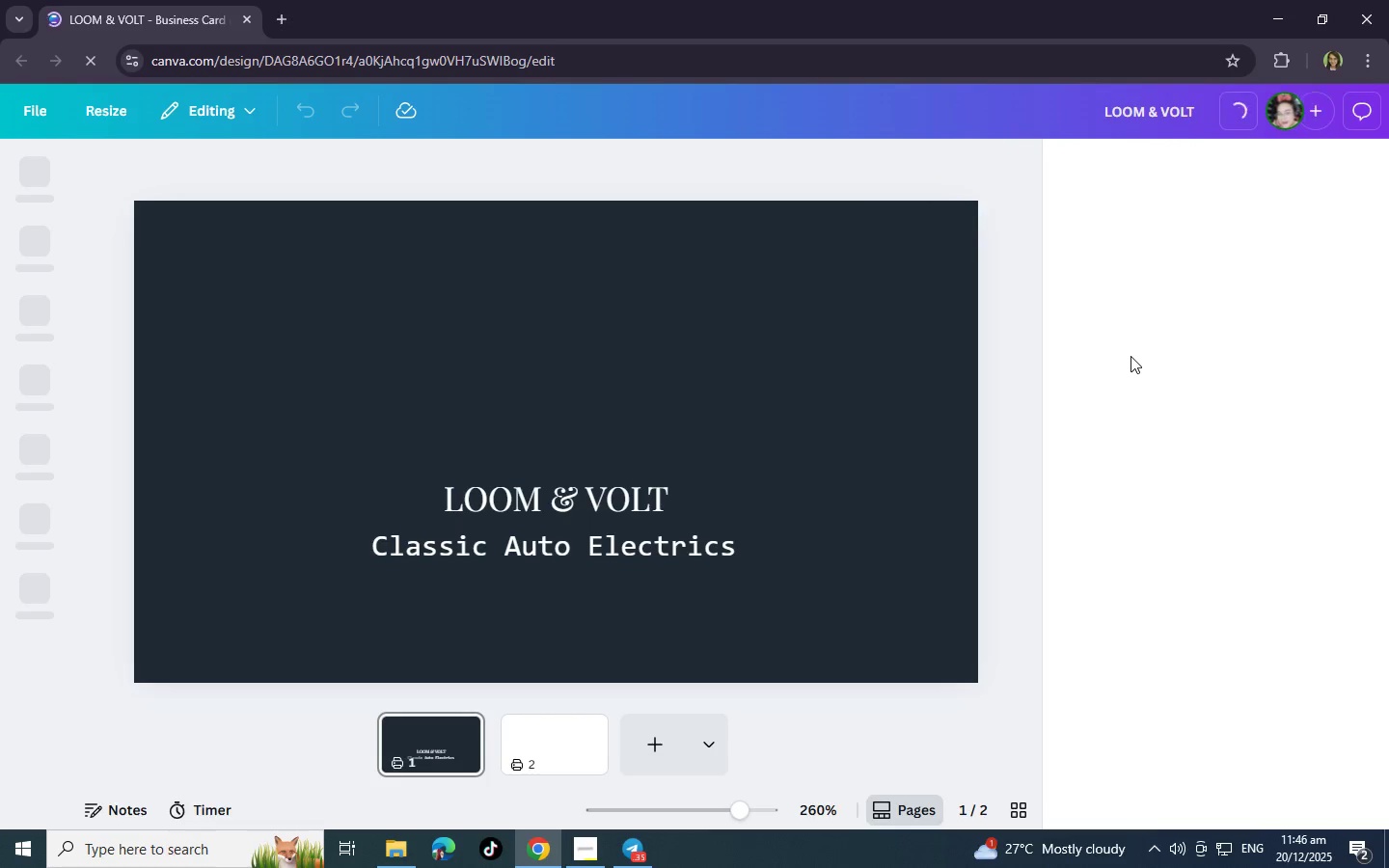 
wait(11.22)
 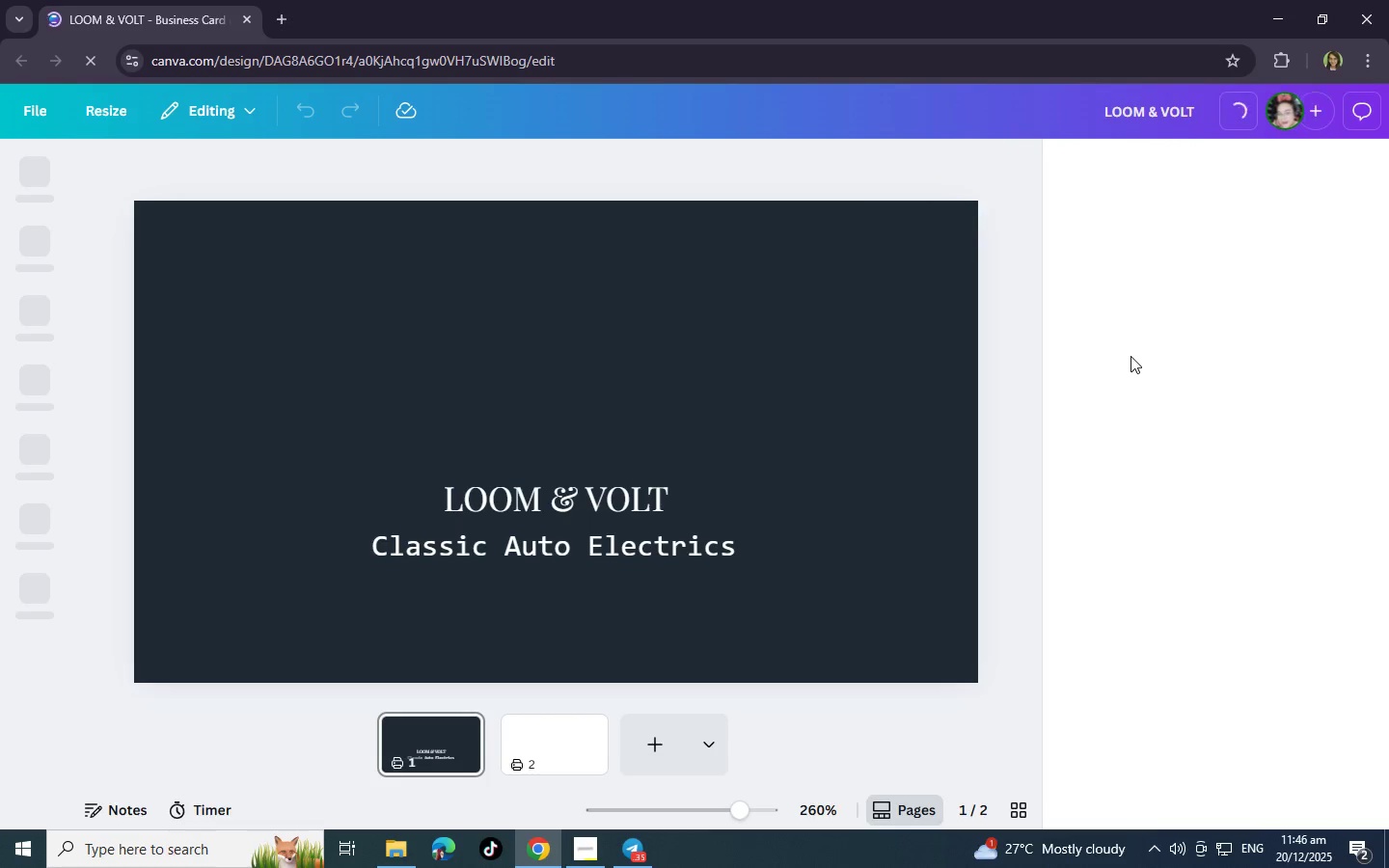 
left_click([621, 495])
 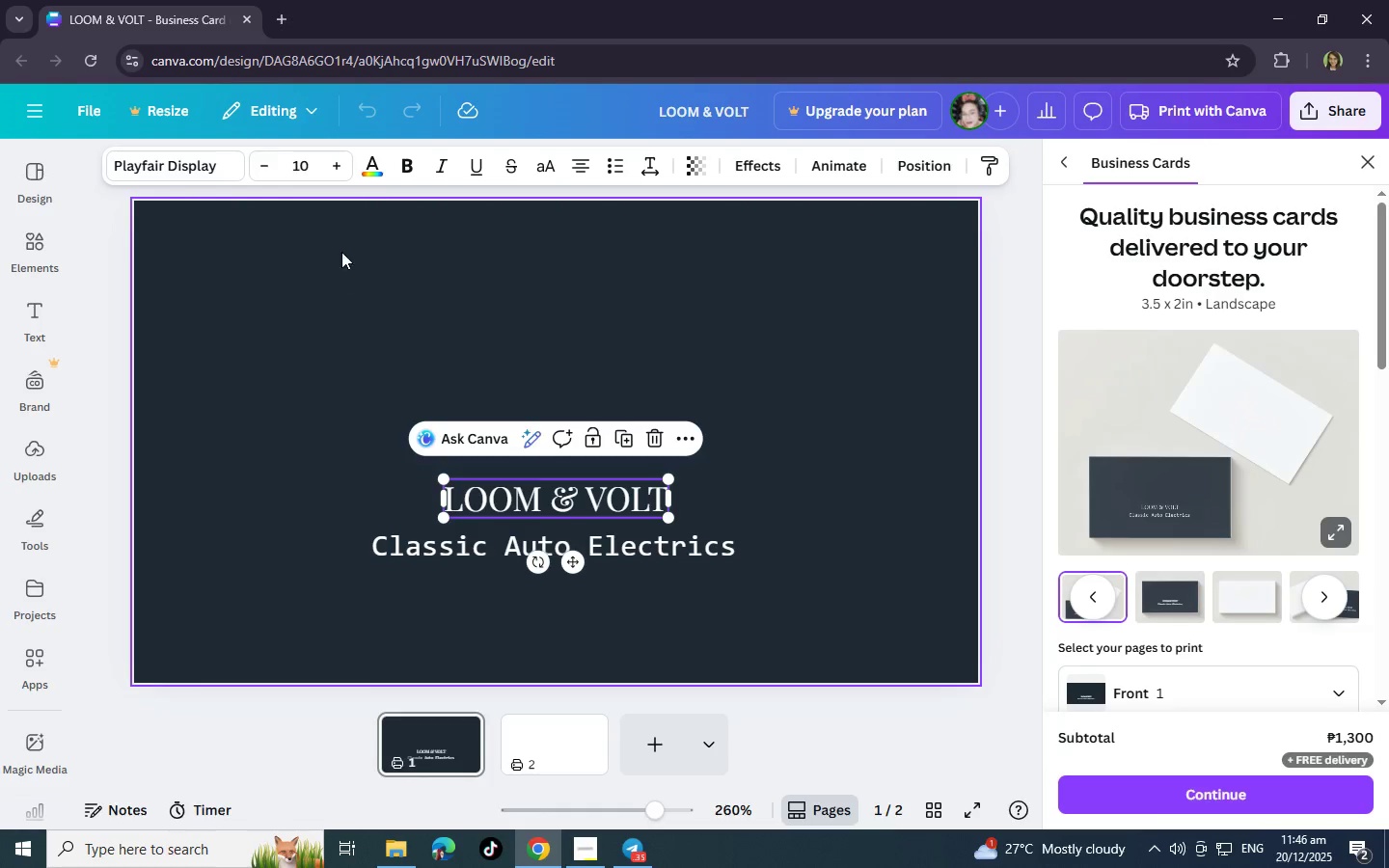 
left_click([375, 167])
 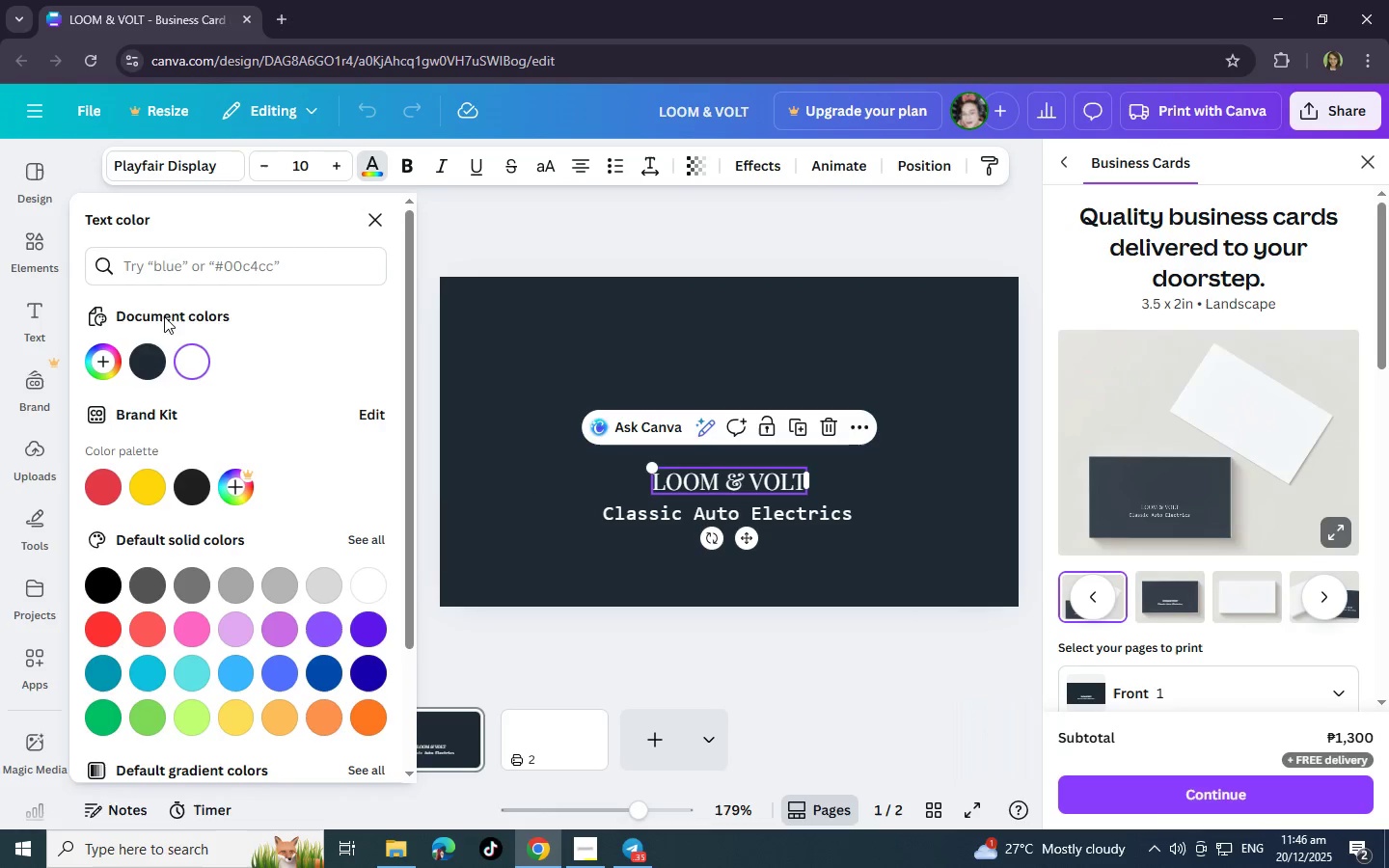 
left_click([103, 366])
 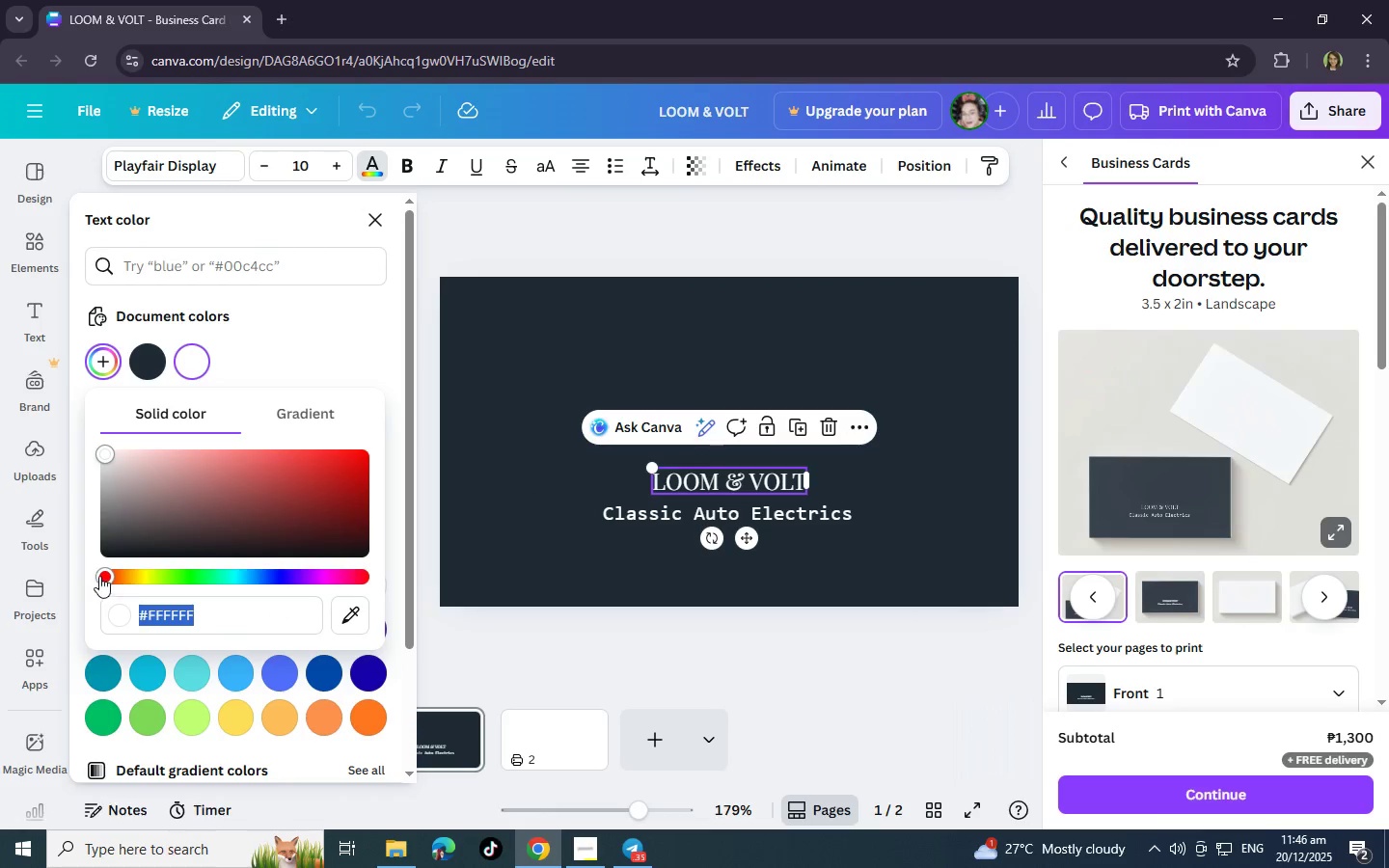 
left_click_drag(start_coordinate=[107, 578], to_coordinate=[145, 576])
 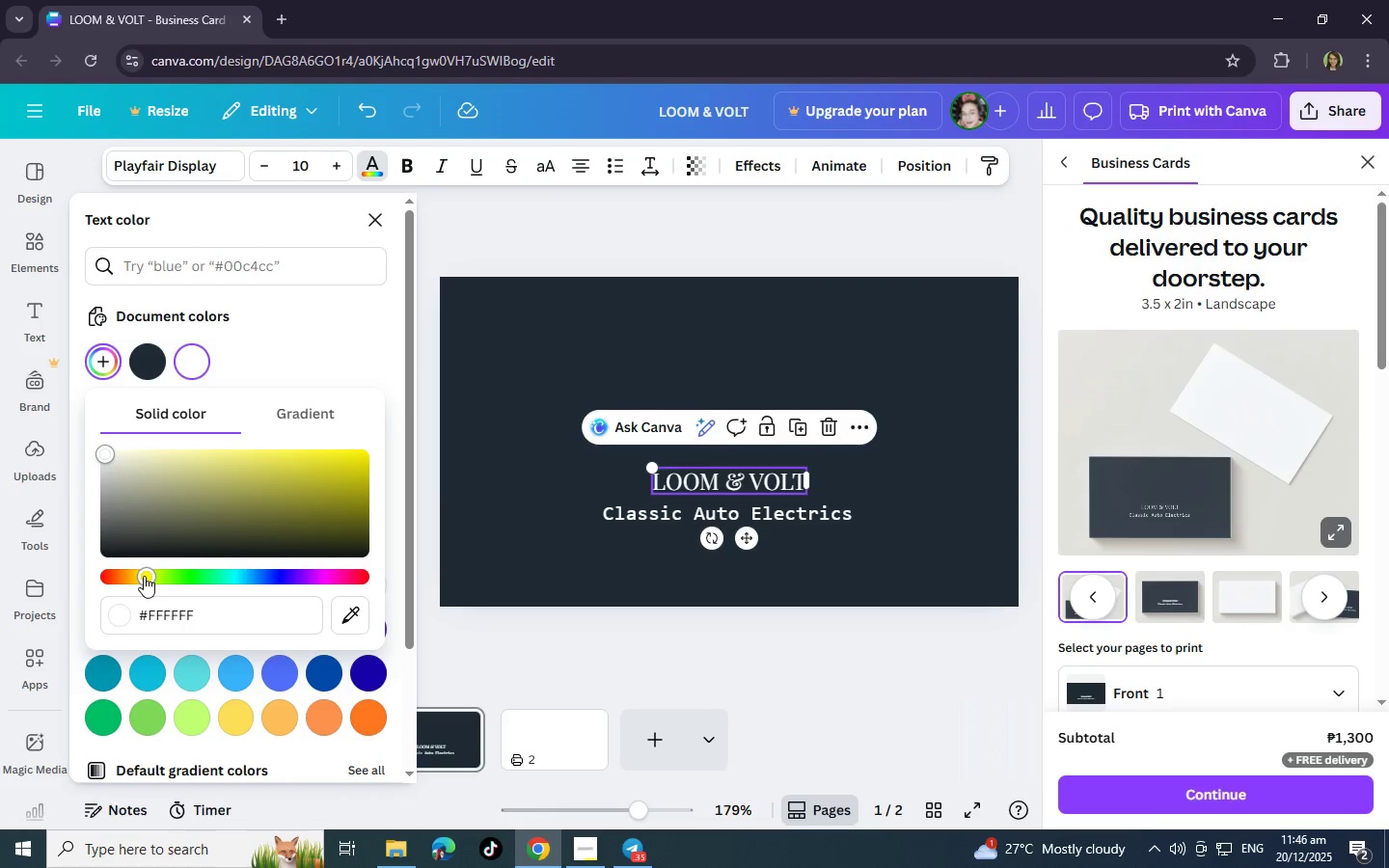 
left_click_drag(start_coordinate=[145, 576], to_coordinate=[134, 576])
 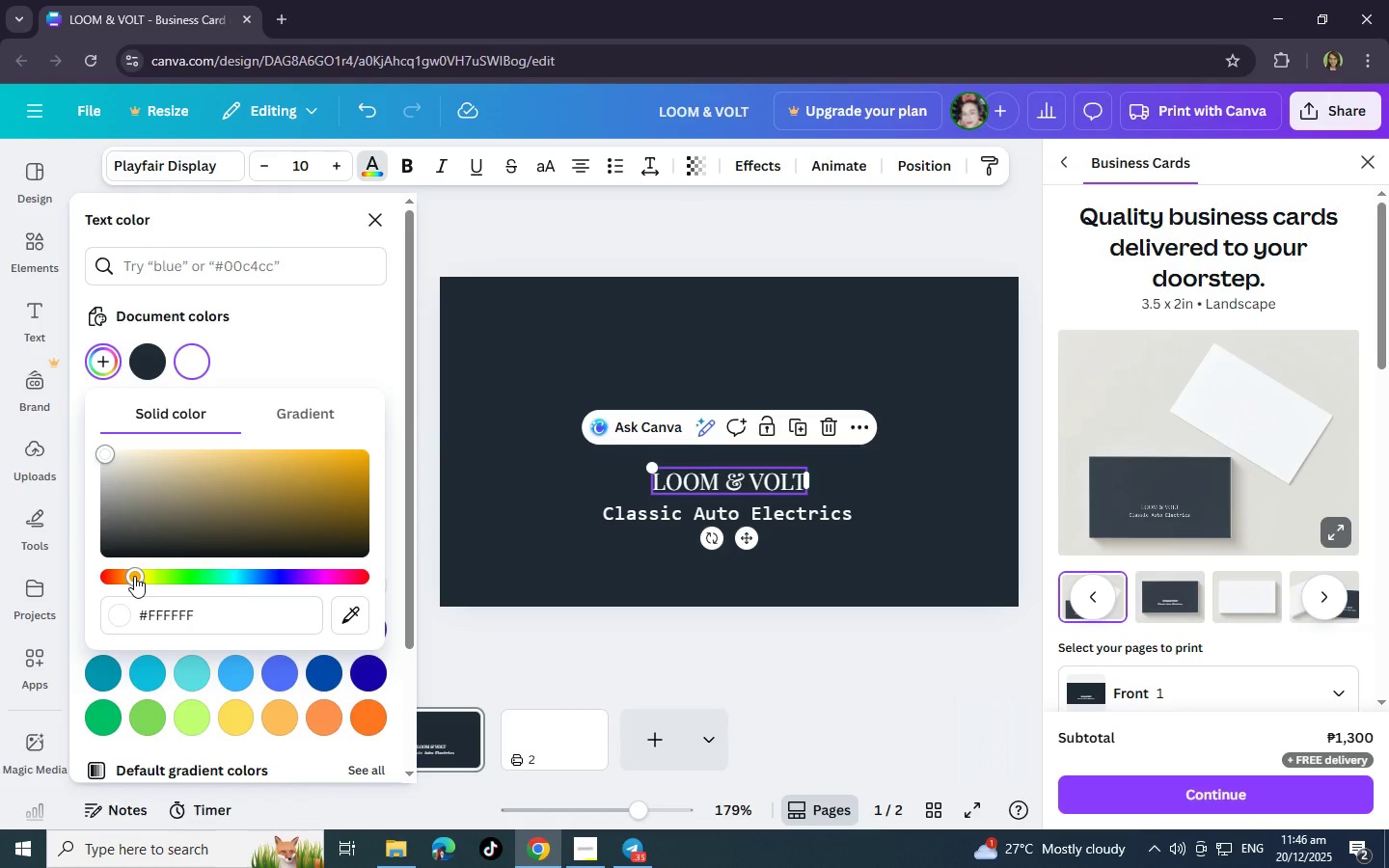 
left_click([134, 576])
 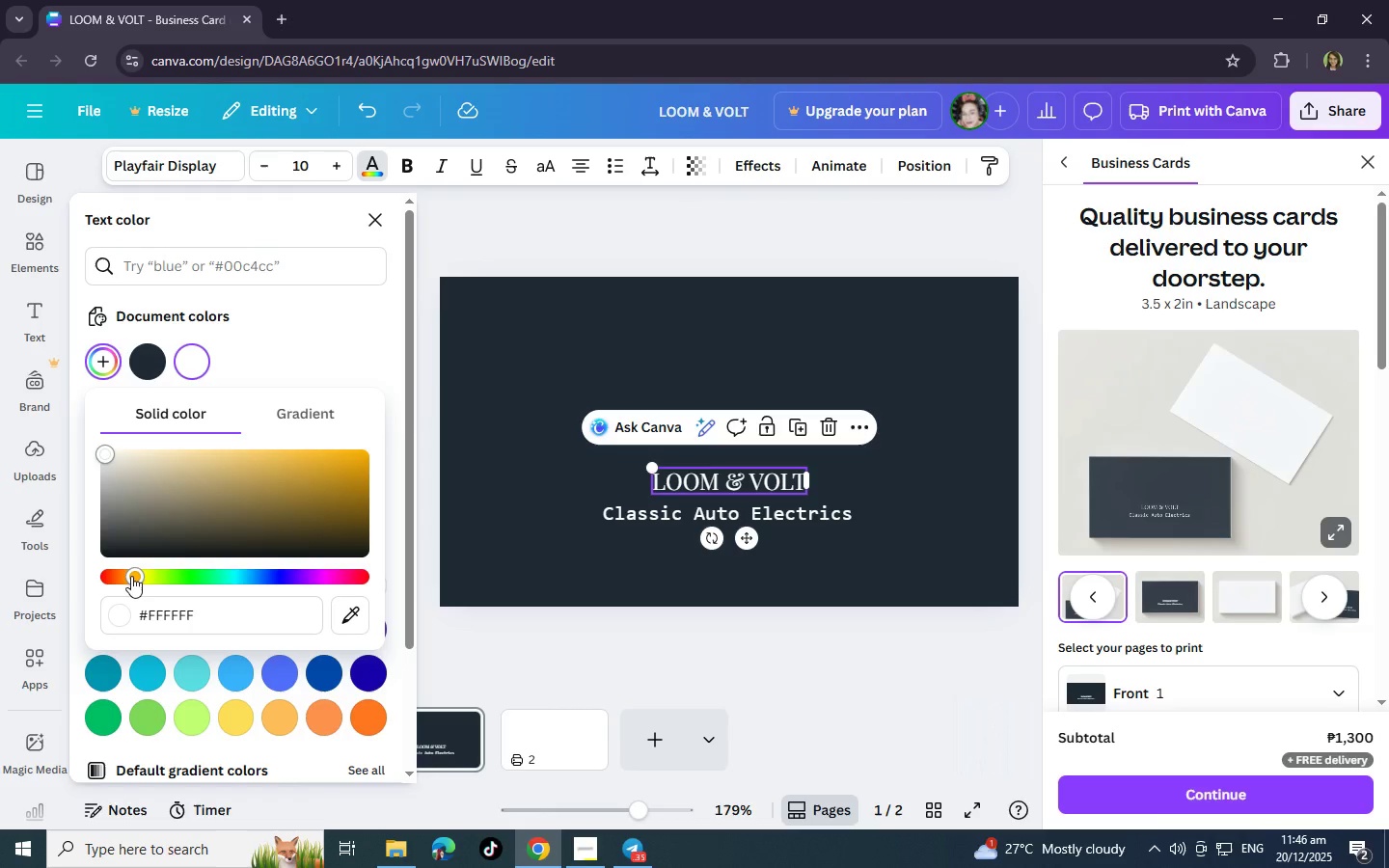 
left_click([131, 575])
 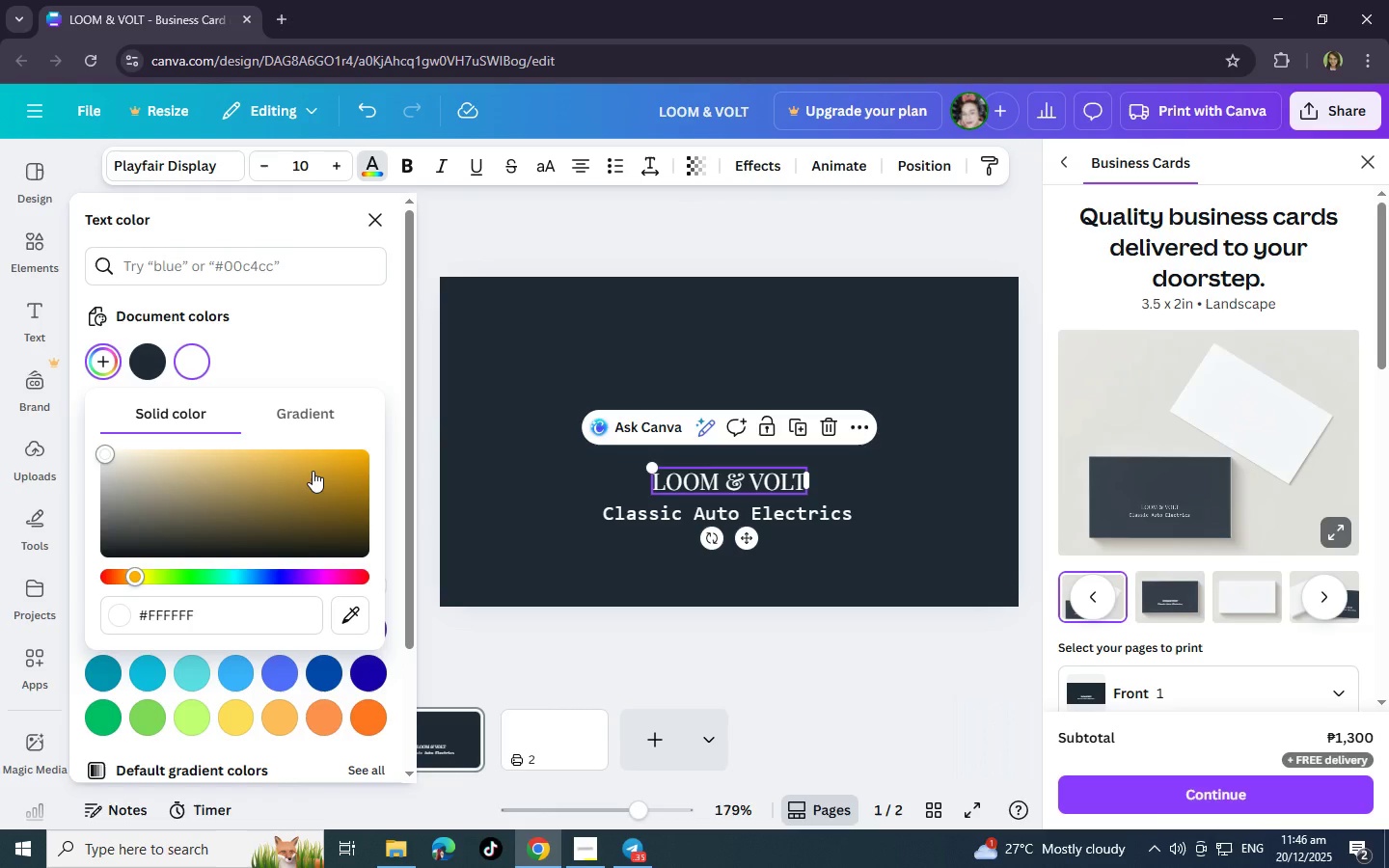 
left_click([313, 471])
 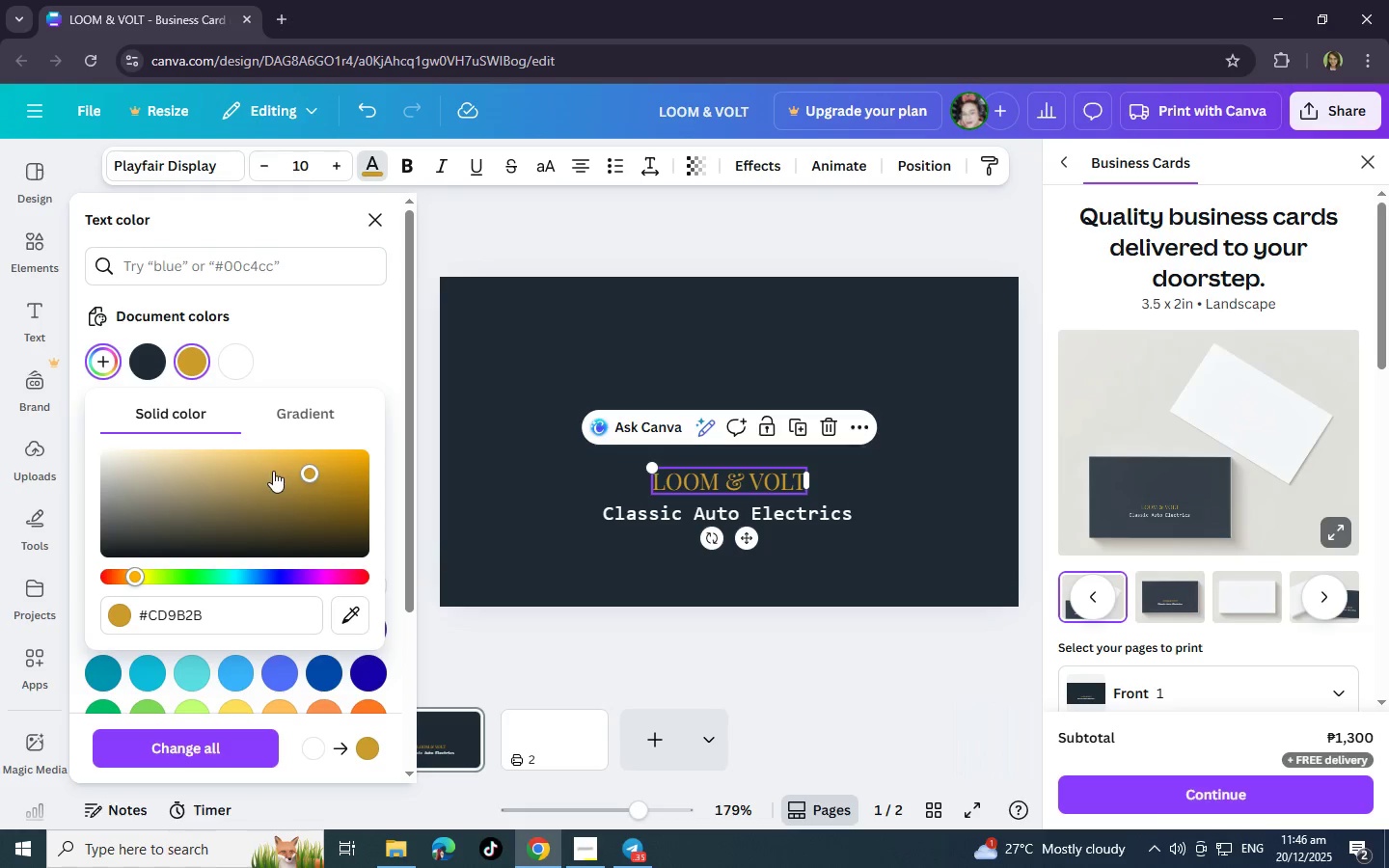 
left_click_drag(start_coordinate=[308, 471], to_coordinate=[284, 464])
 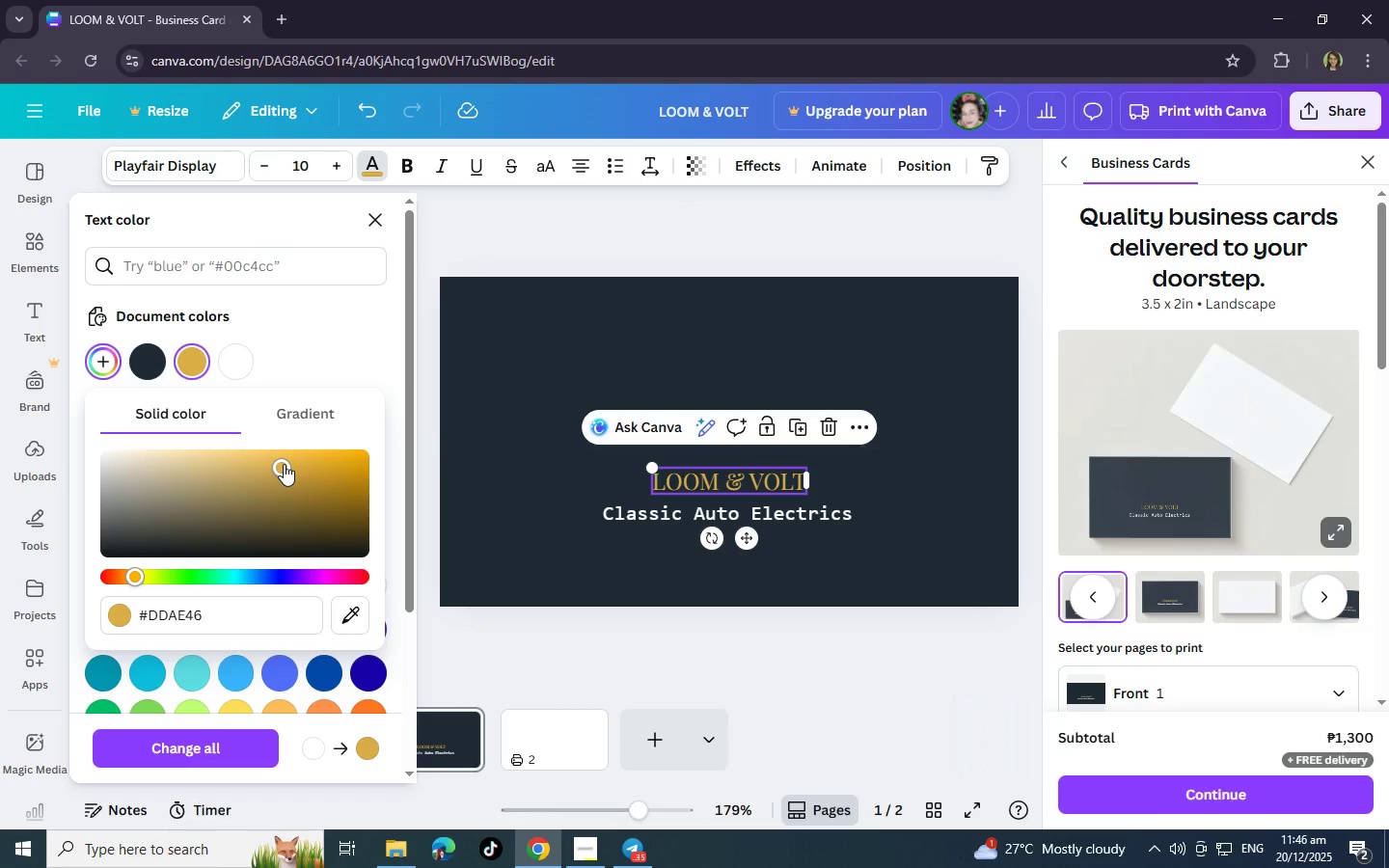 
wait(8.48)
 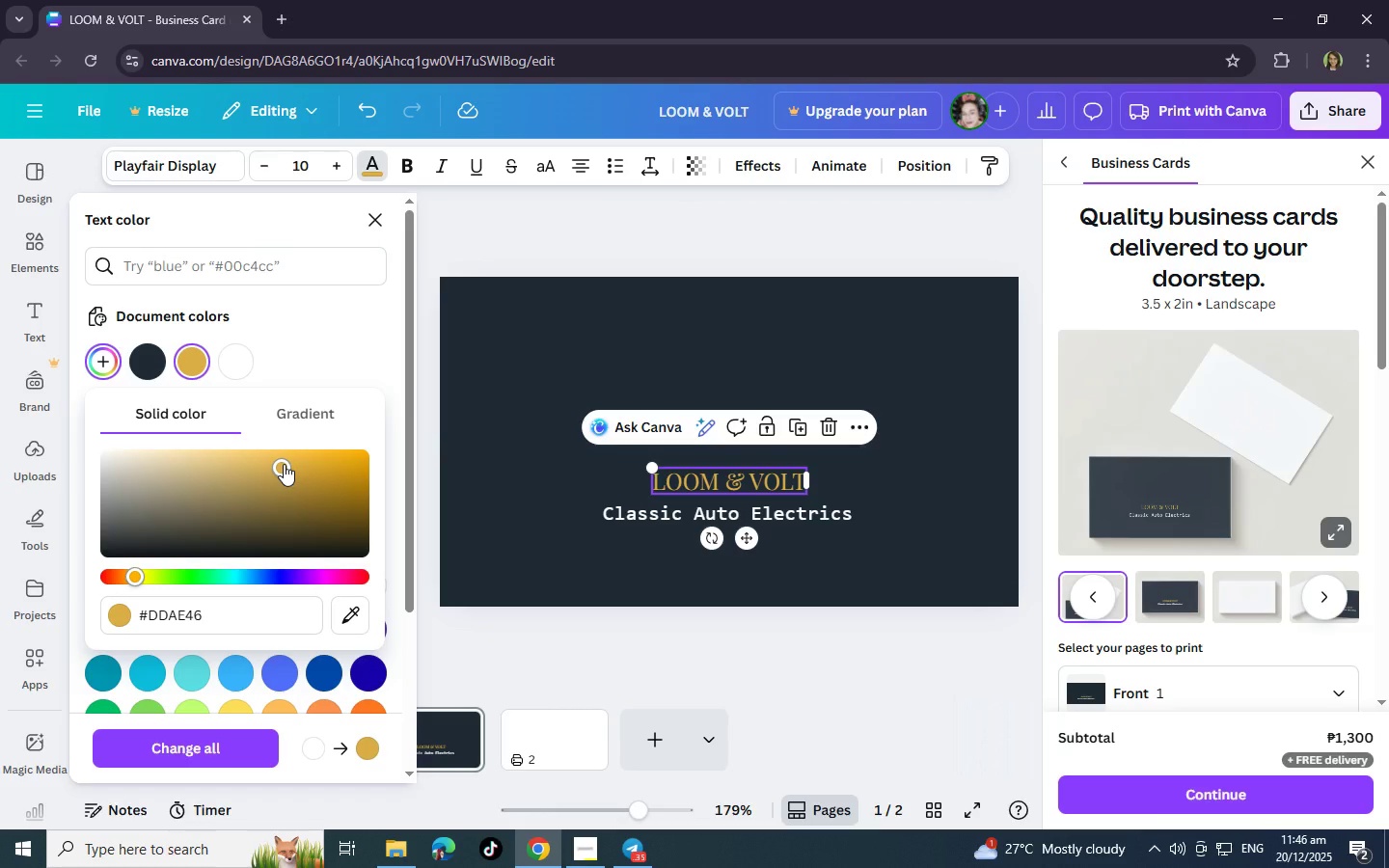 
left_click([862, 540])
 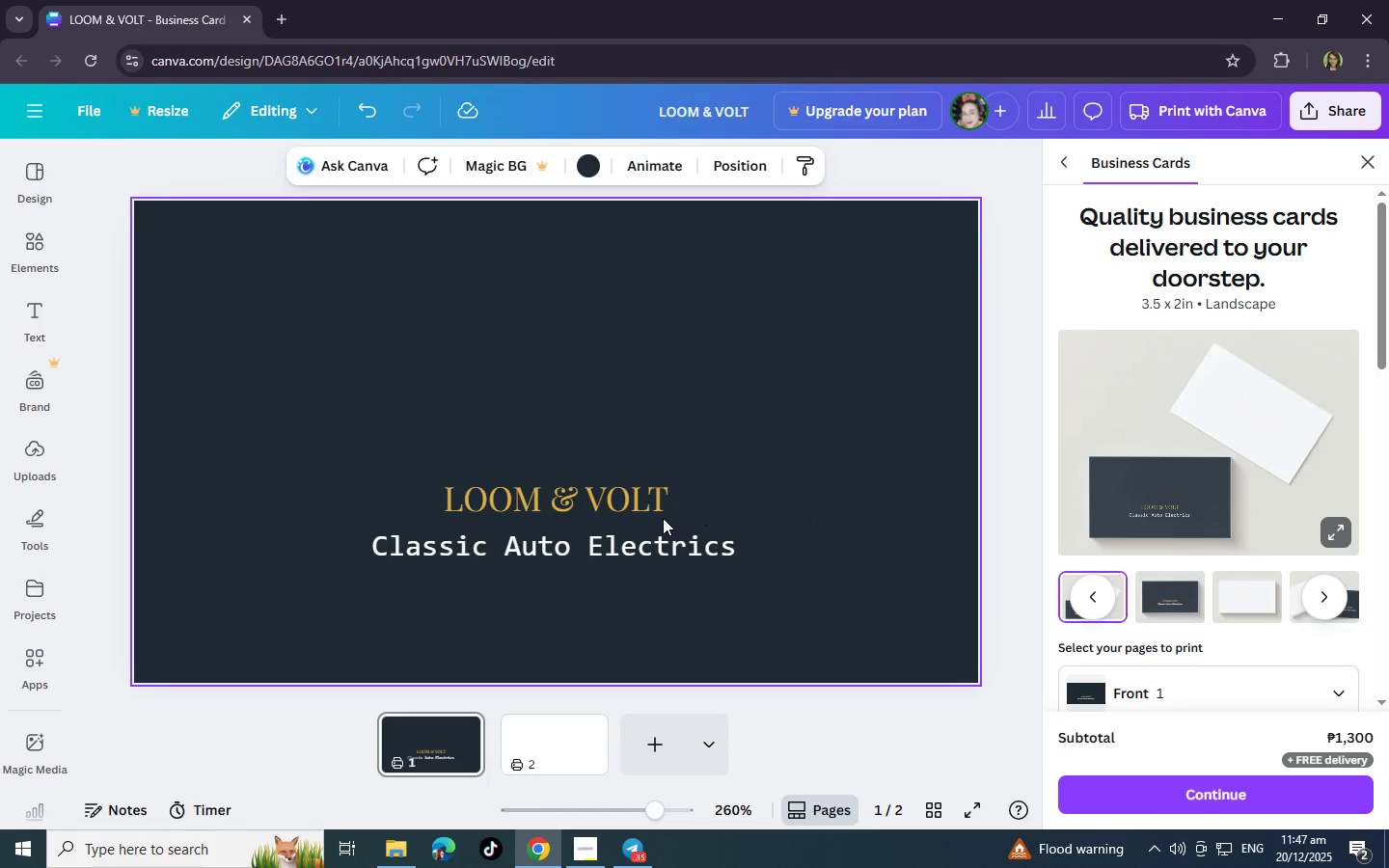 
left_click([653, 505])
 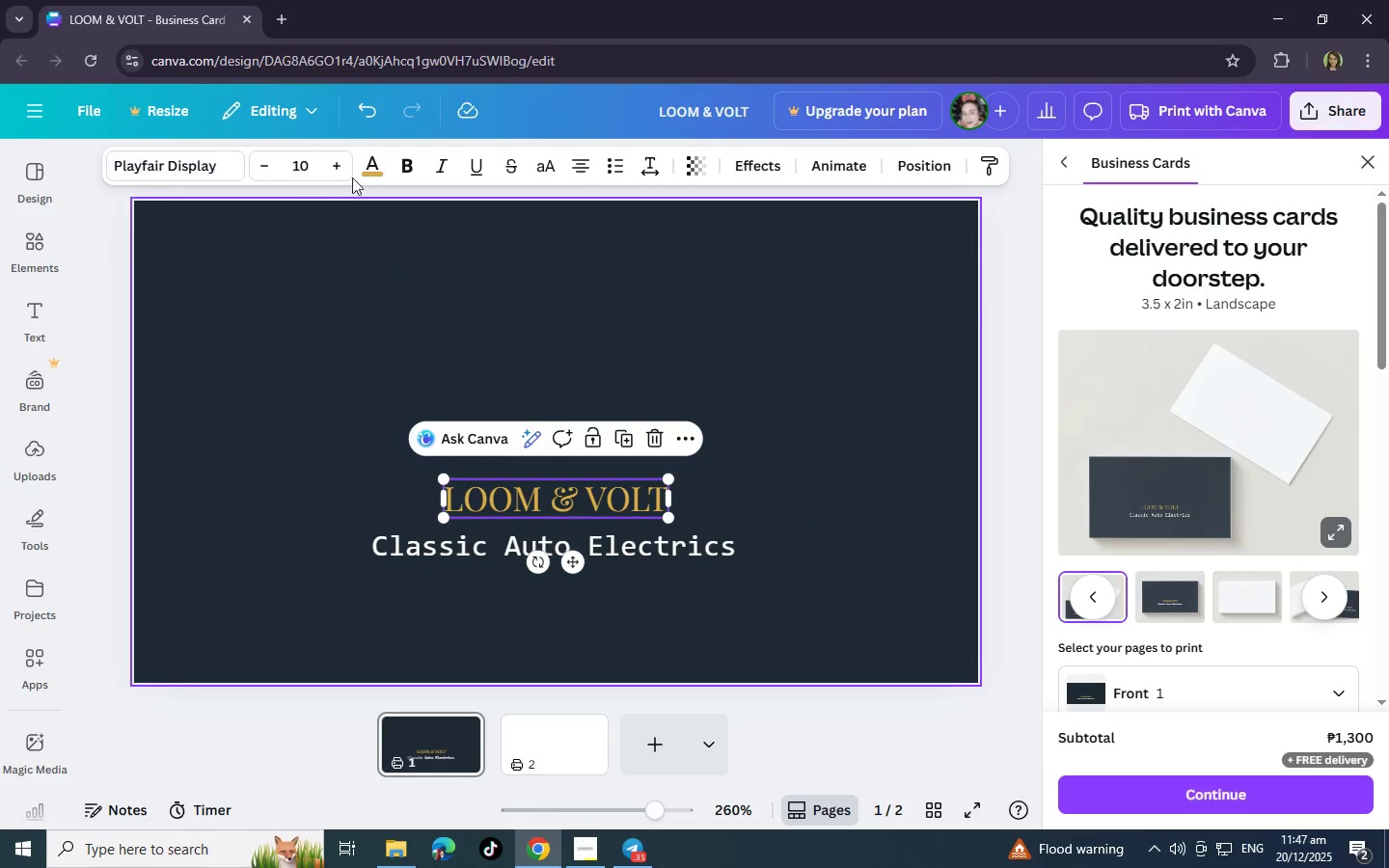 
left_click([337, 164])
 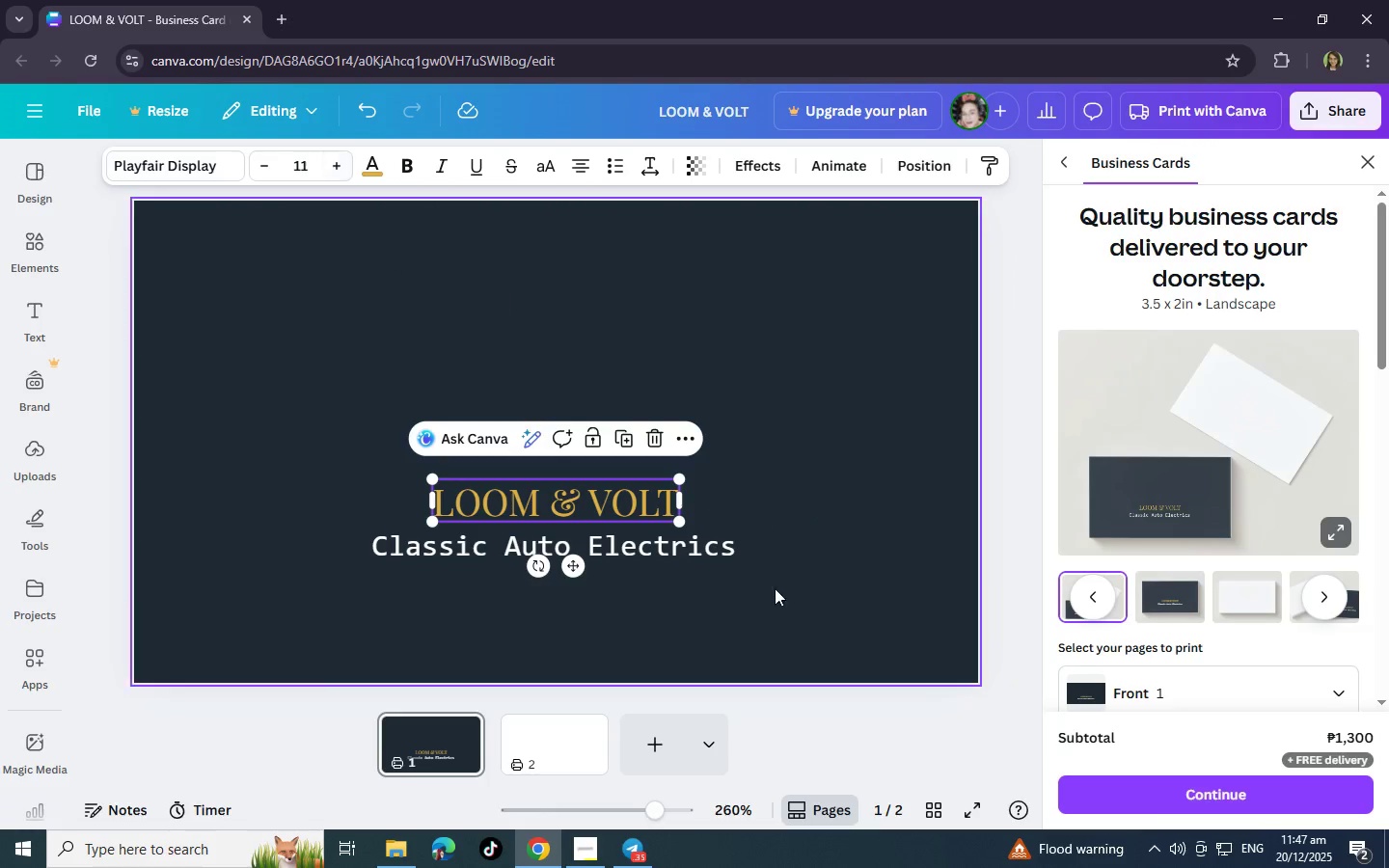 
left_click([767, 580])
 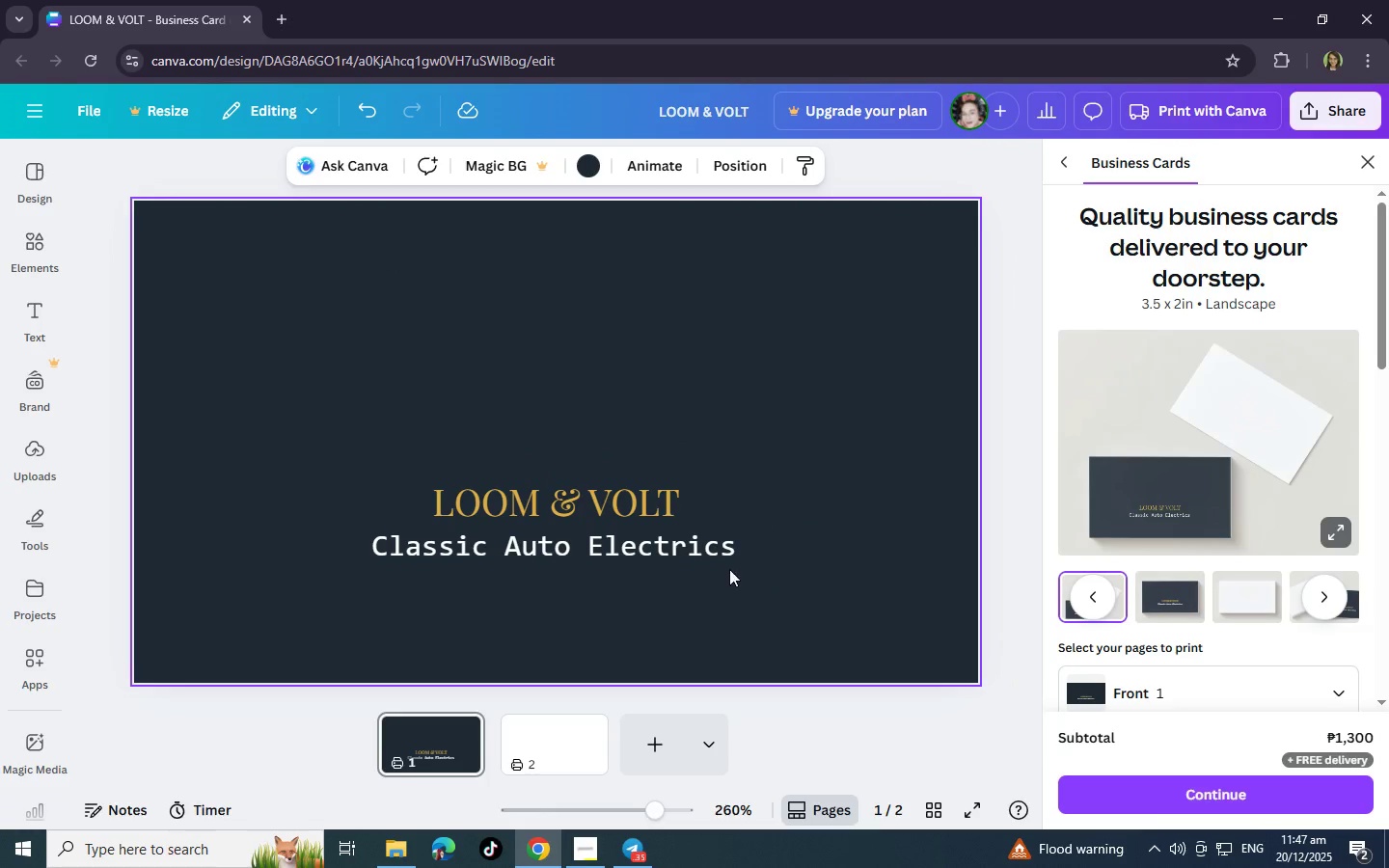 
left_click([717, 555])
 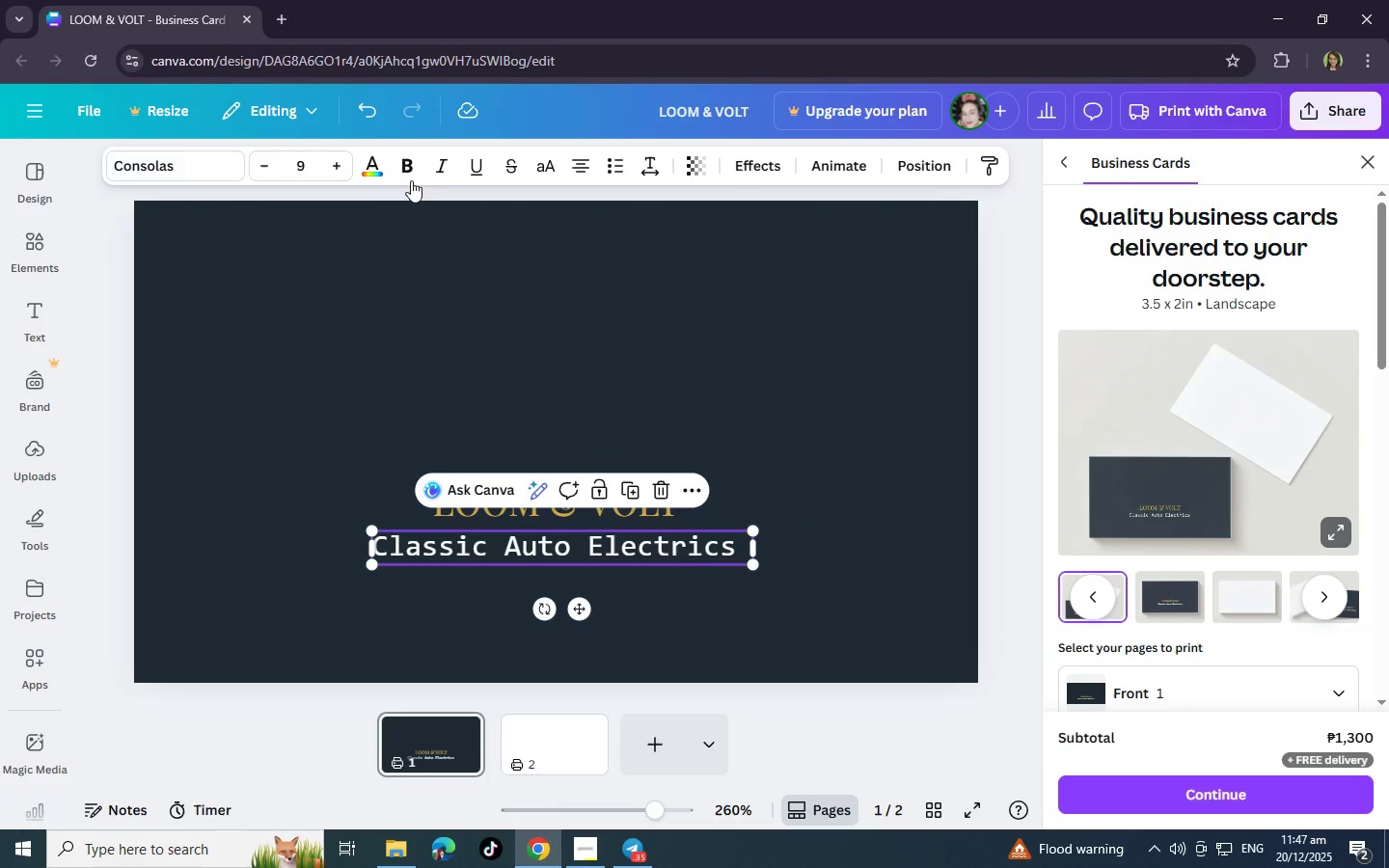 
left_click([381, 169])
 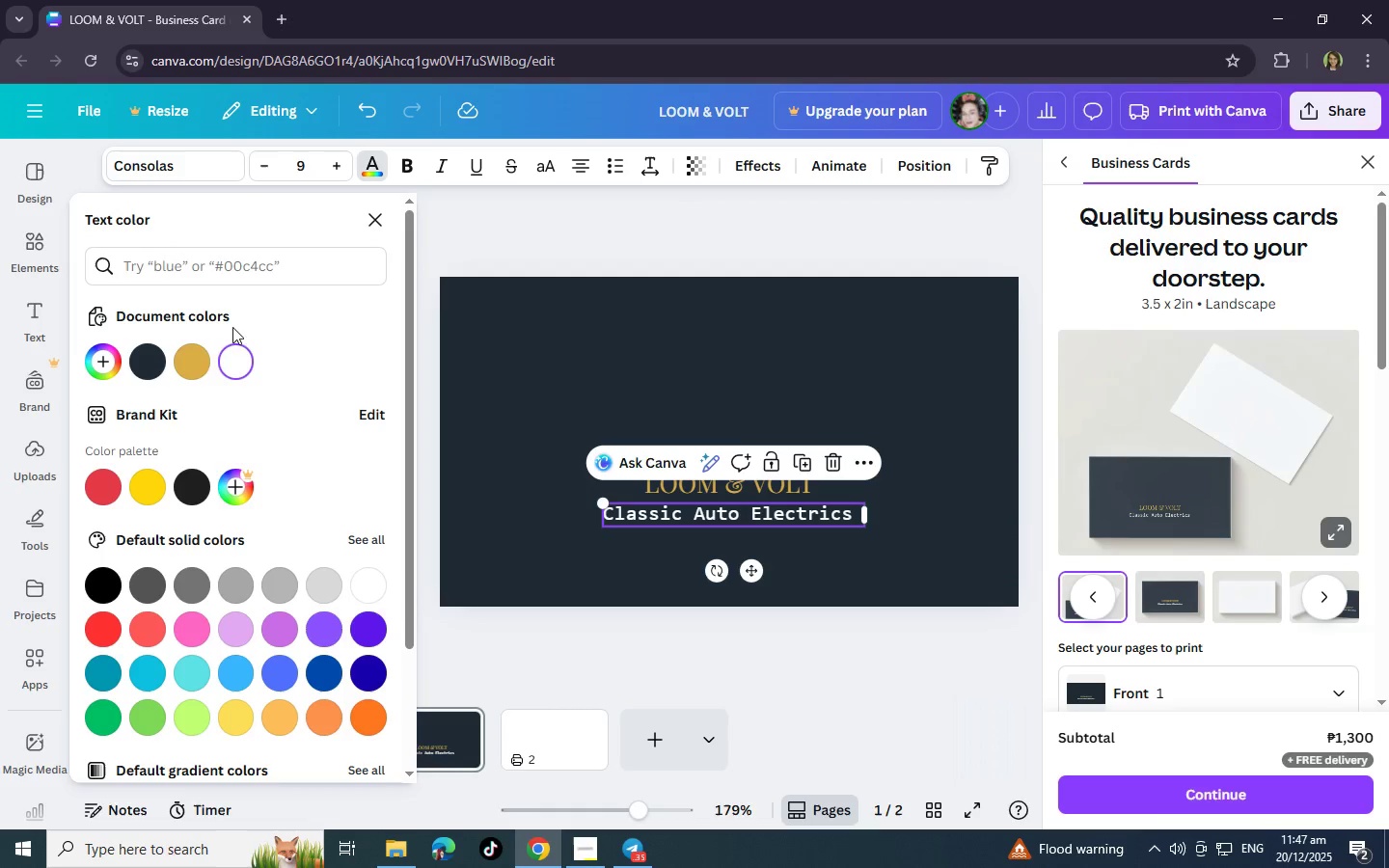 
left_click([199, 358])
 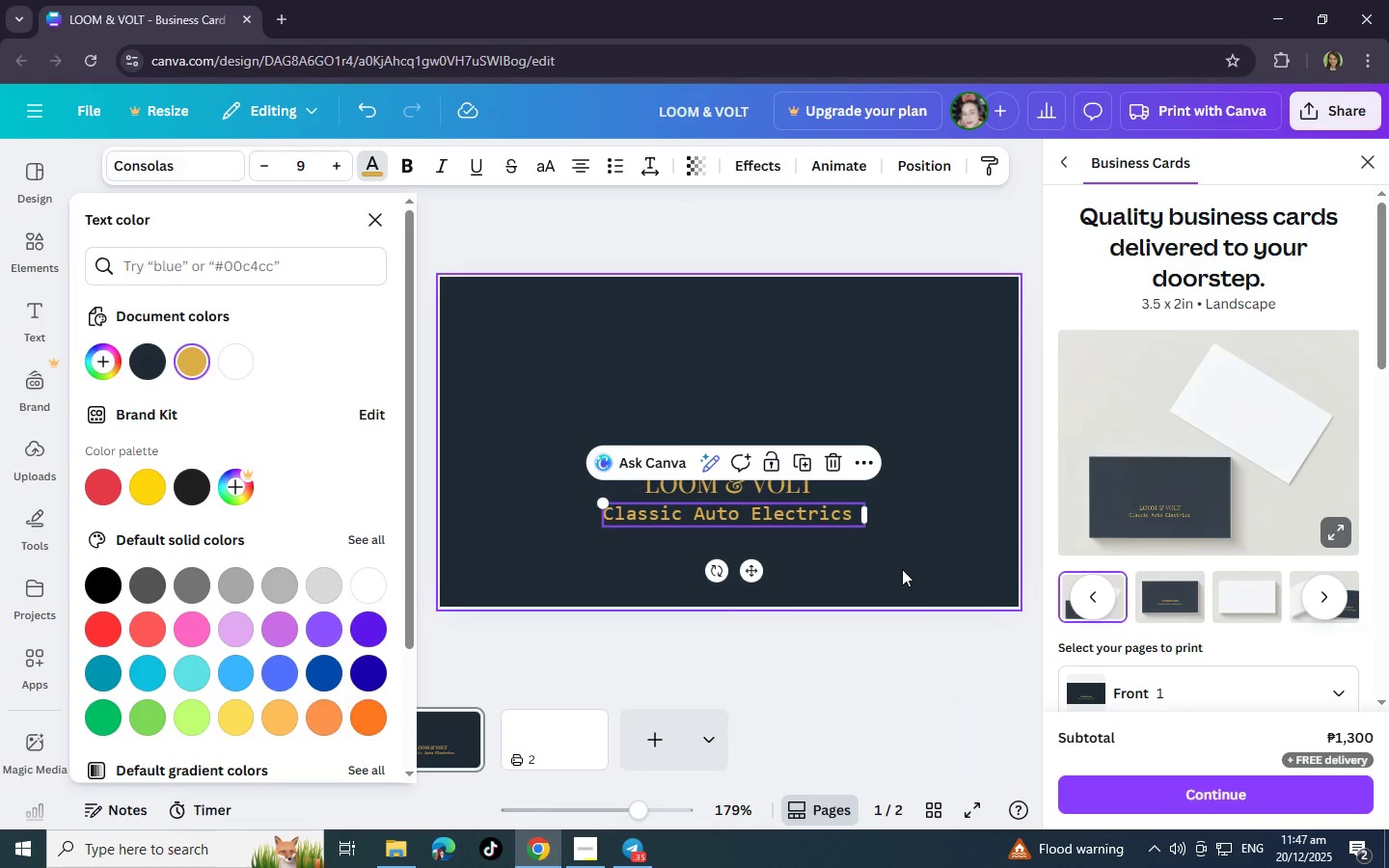 
double_click([902, 569])
 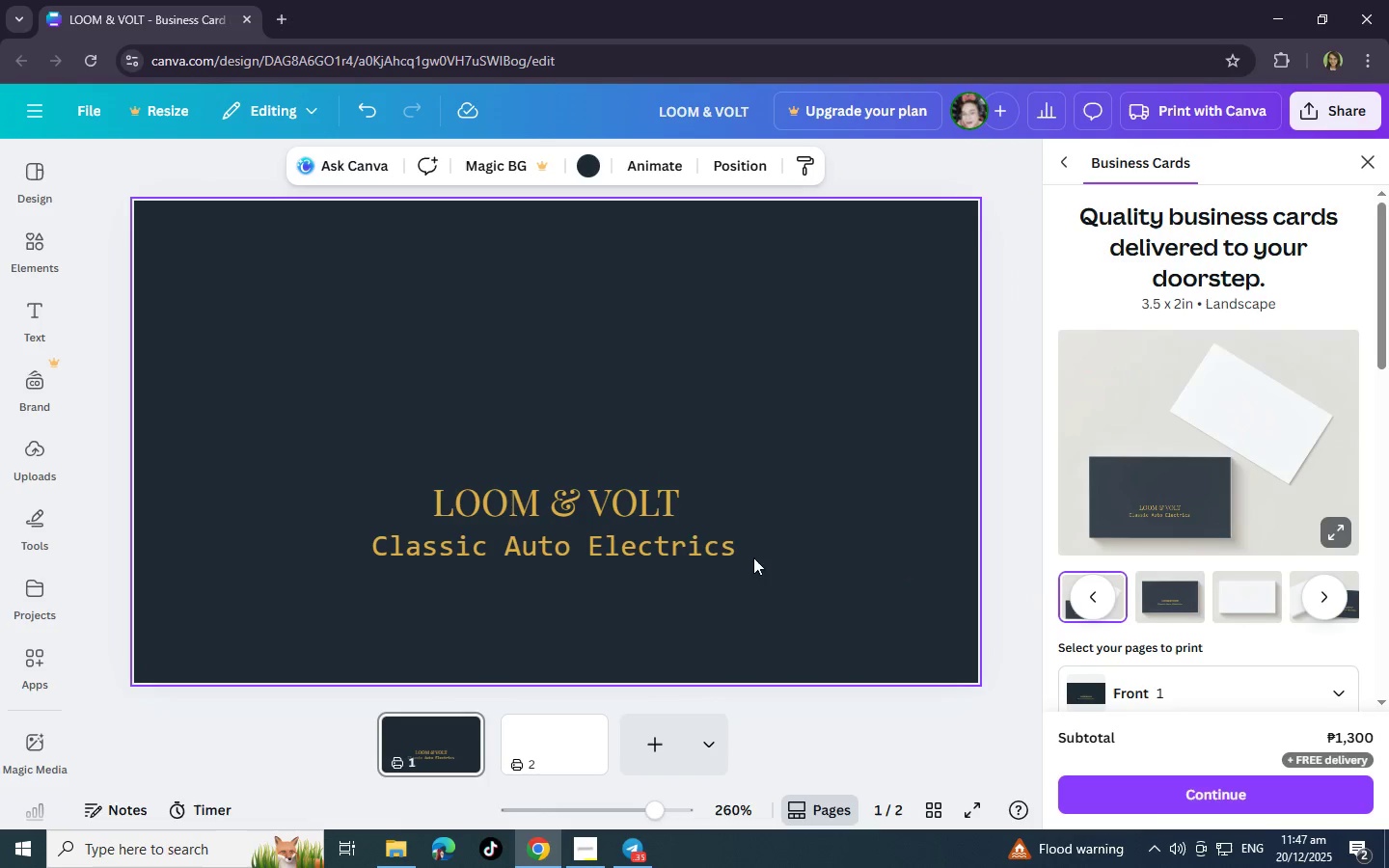 
left_click([698, 549])
 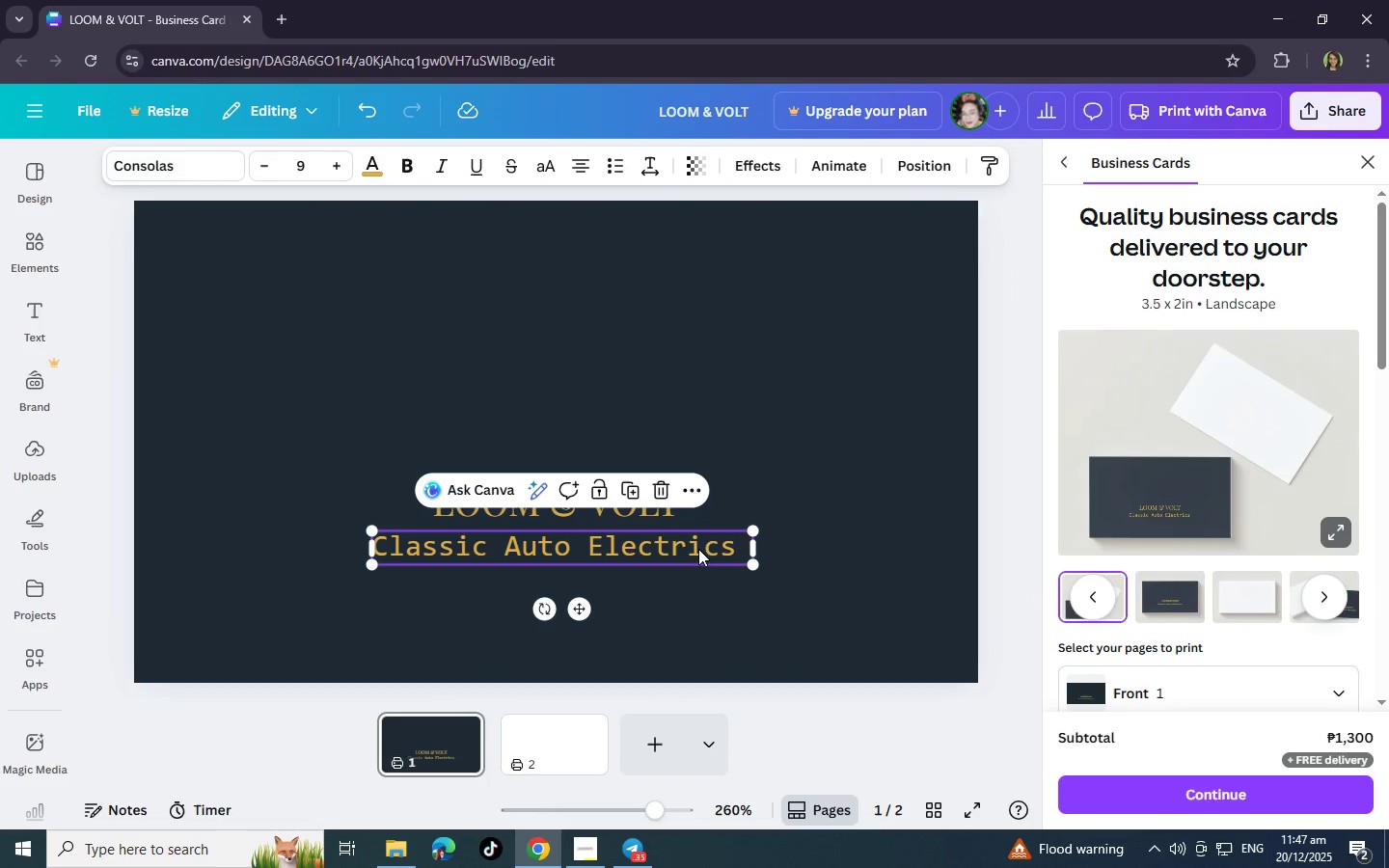 
left_click([752, 583])
 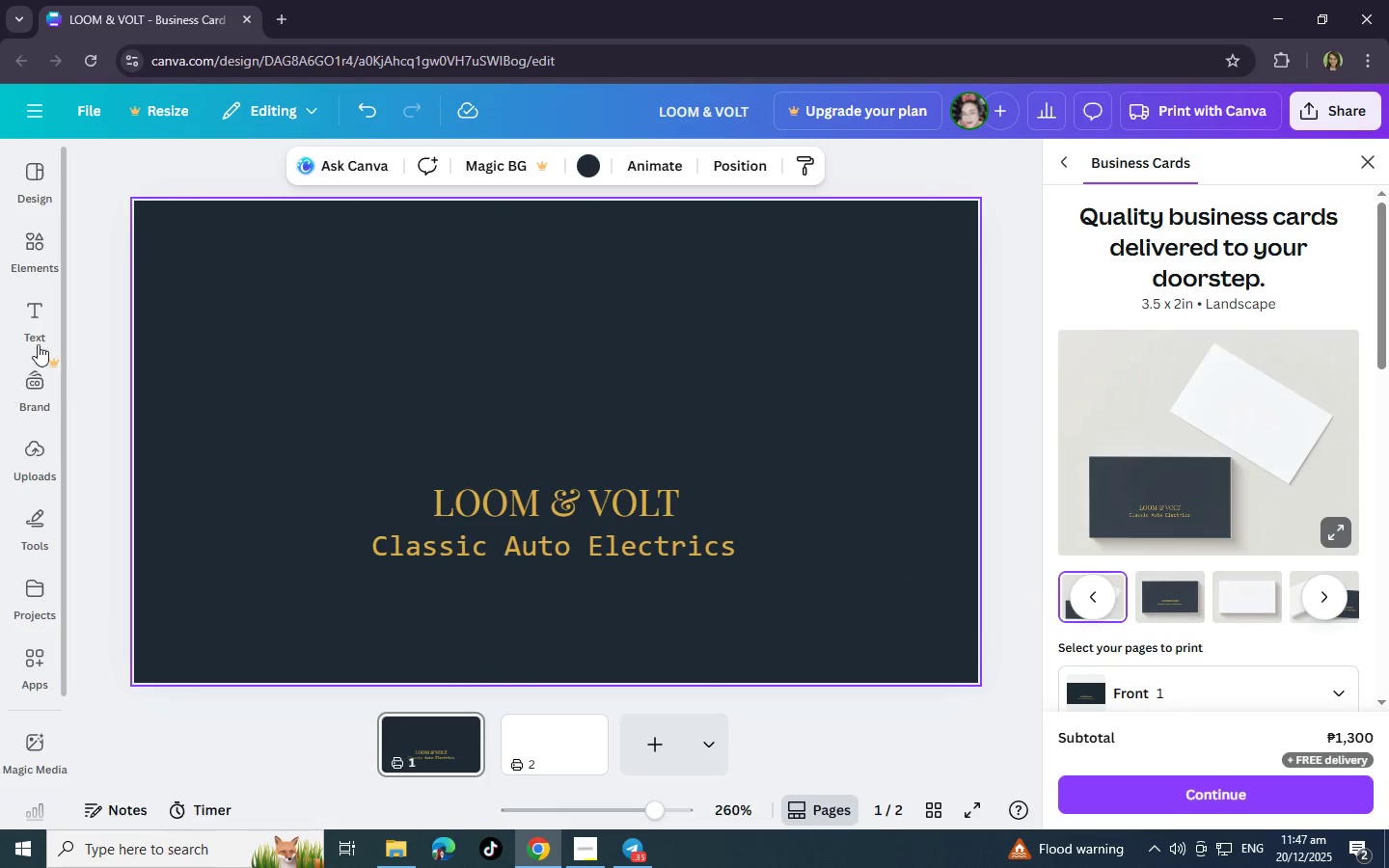 
left_click([41, 310])
 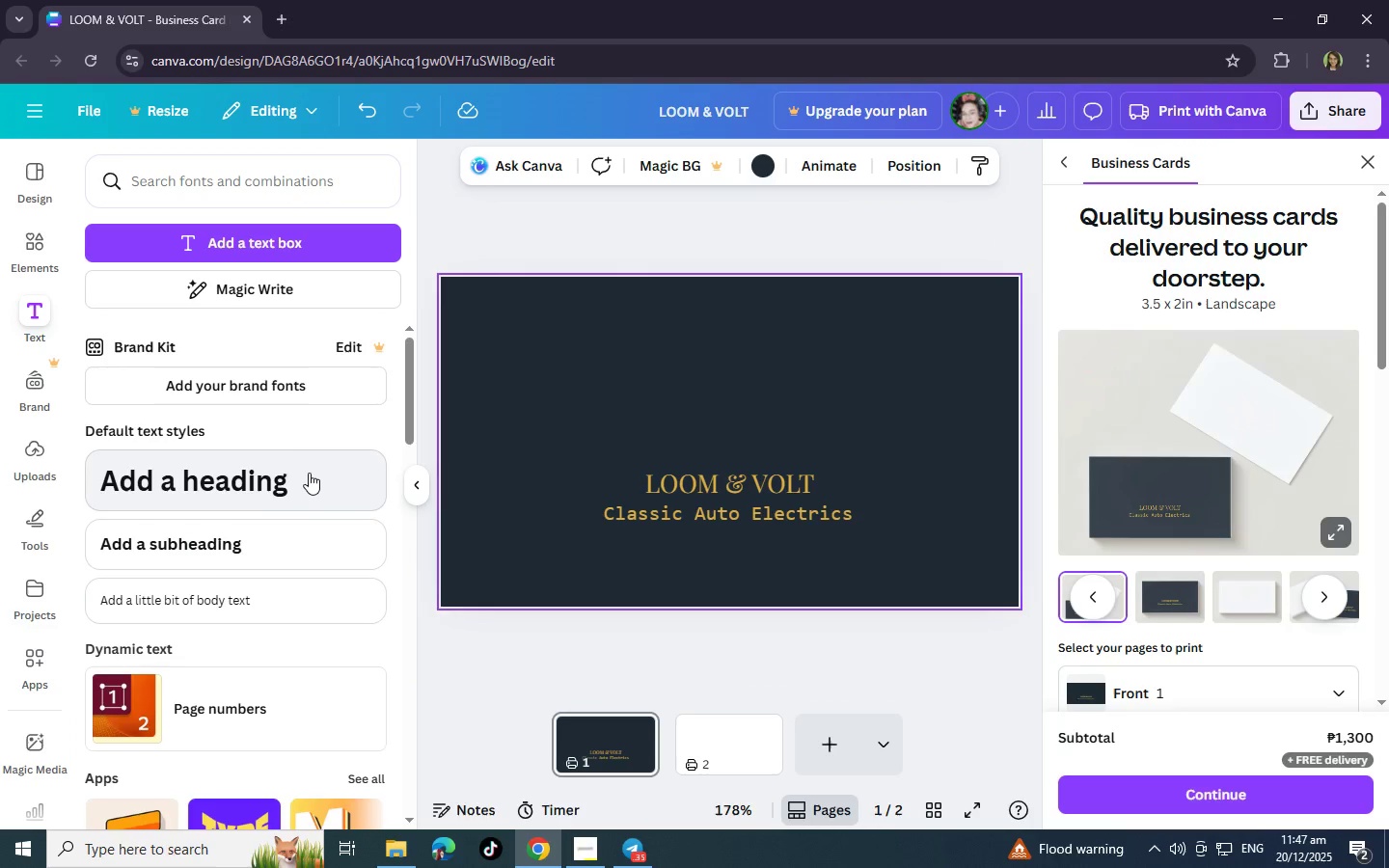 
left_click([309, 480])
 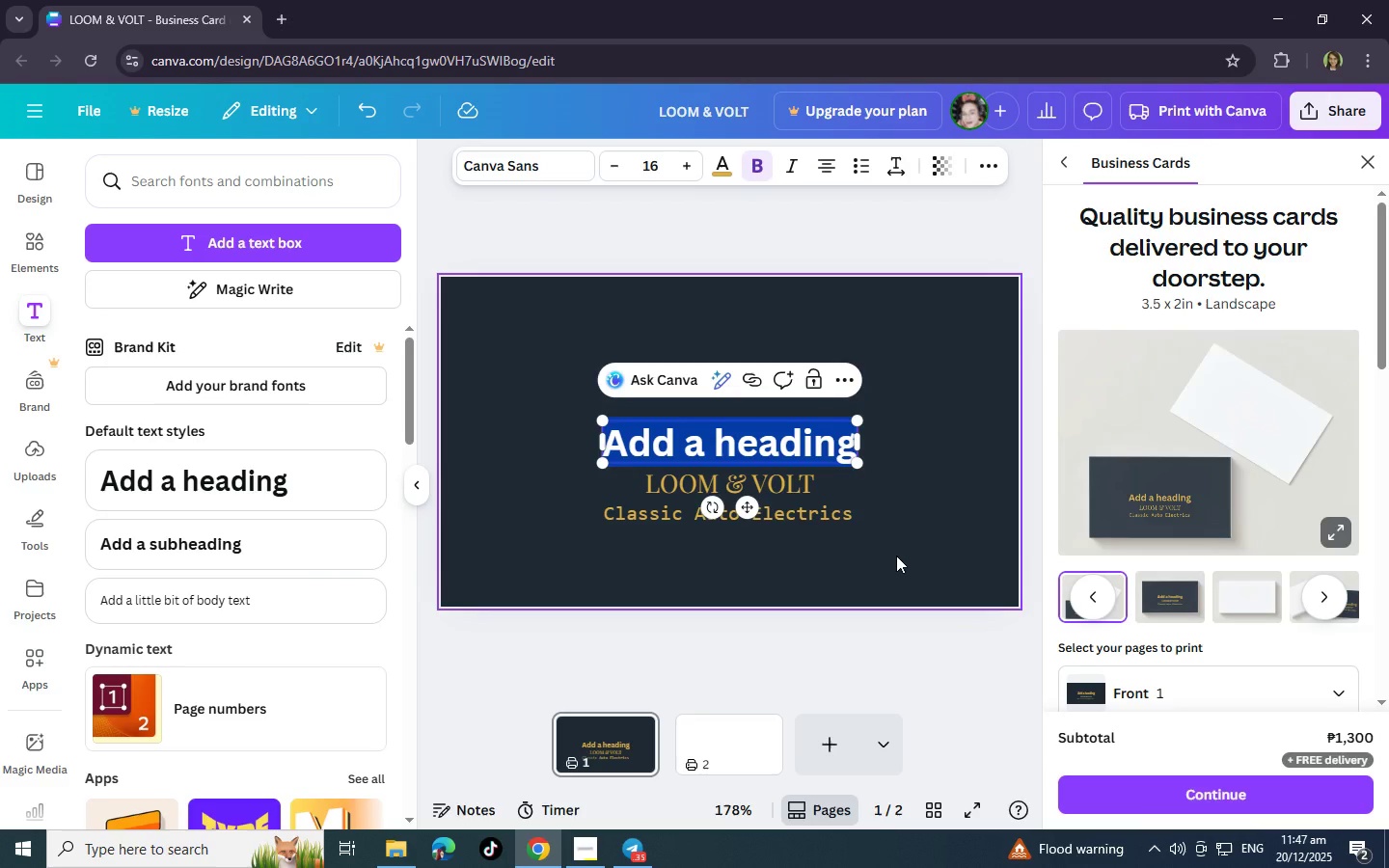 
key(Backspace)
type(JULIA)
key(Backspace)
key(Backspace)
key(Backspace)
key(Backspace)
key(Backspace)
type(ulia)
key(Backspace)
key(Backspace)
key(Backspace)
key(Backspace)
key(Backspace)
 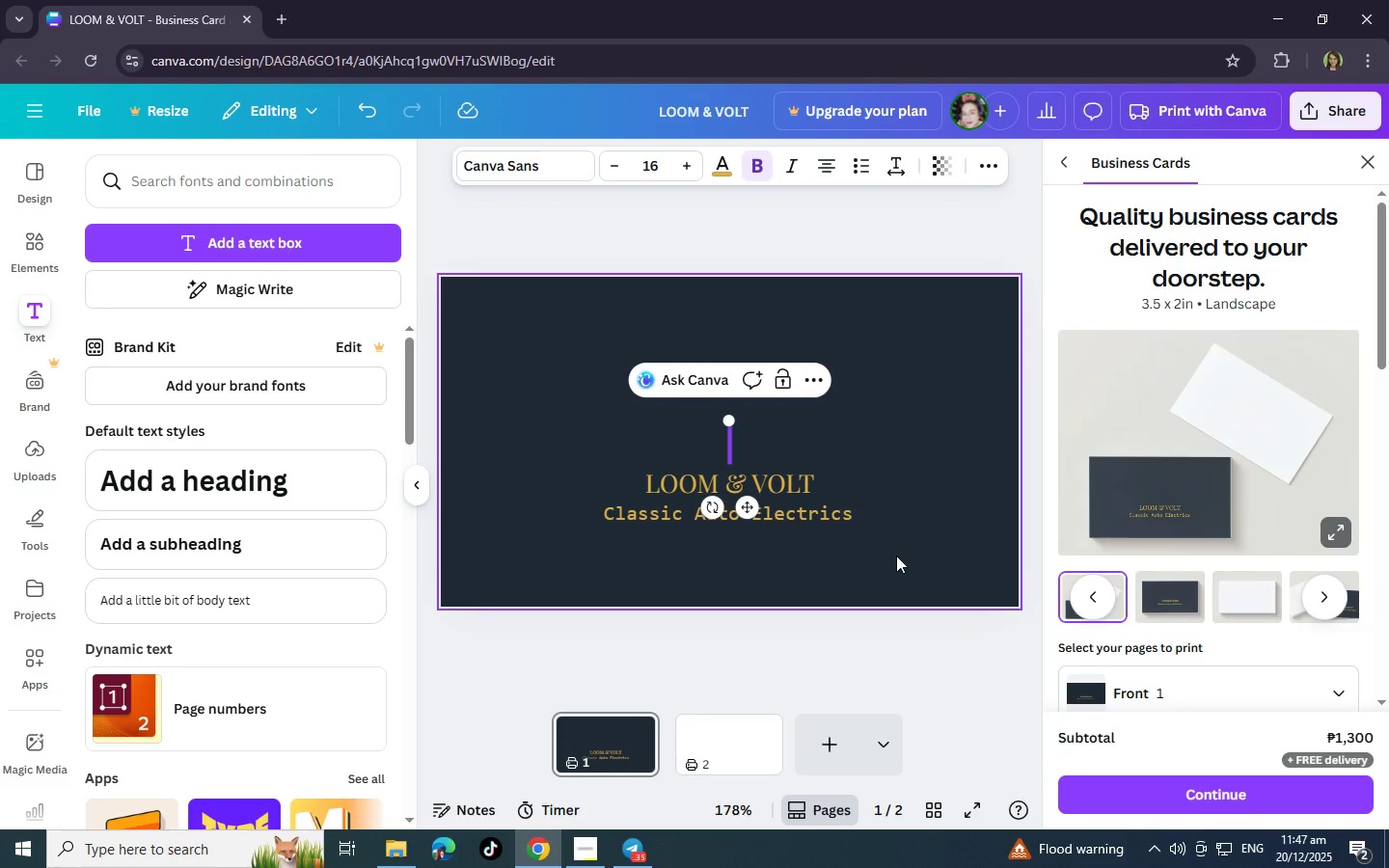 
left_click([270, 553])
 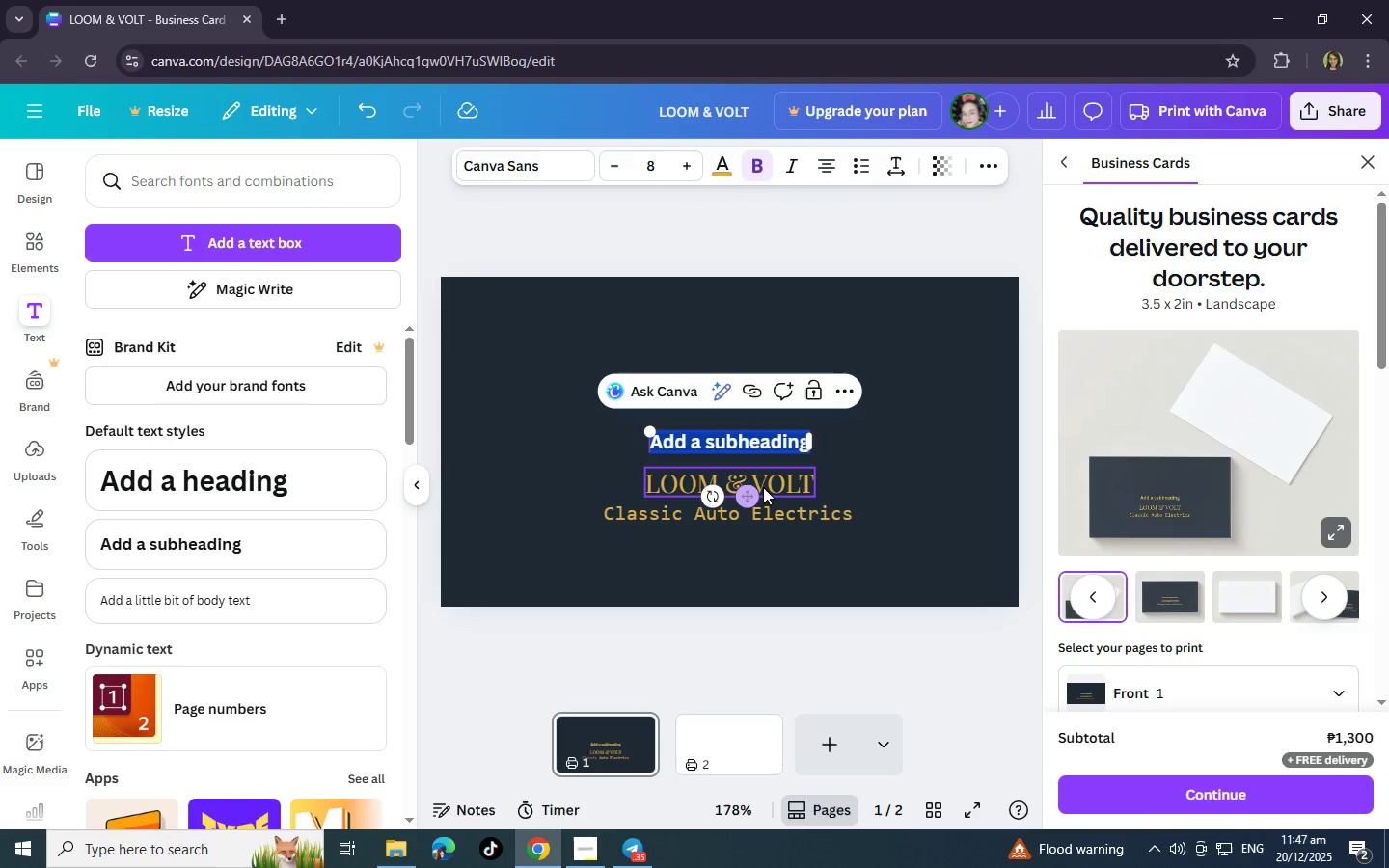 
left_click_drag(start_coordinate=[745, 495], to_coordinate=[739, 660])
 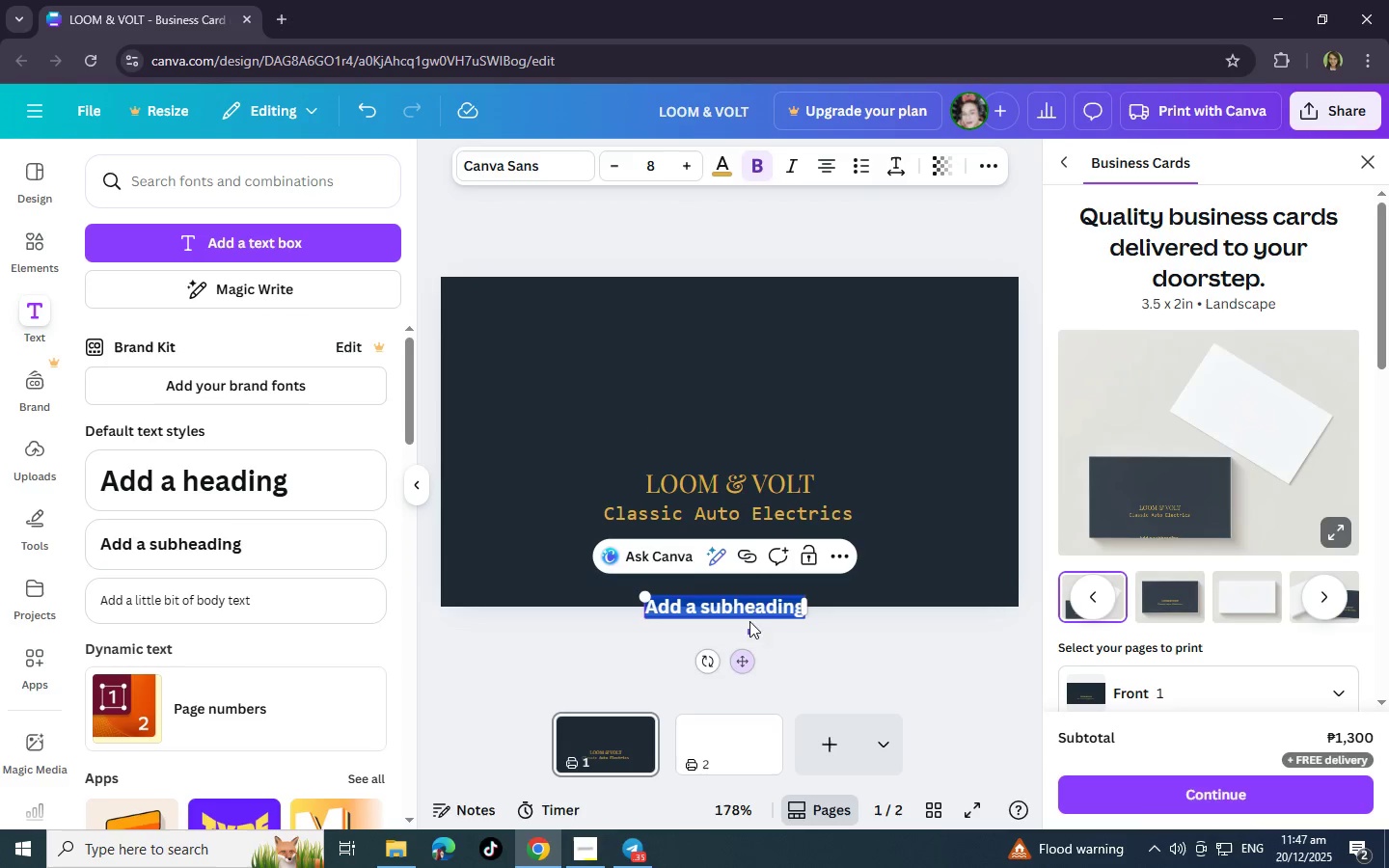 
left_click_drag(start_coordinate=[748, 635], to_coordinate=[749, 584])
 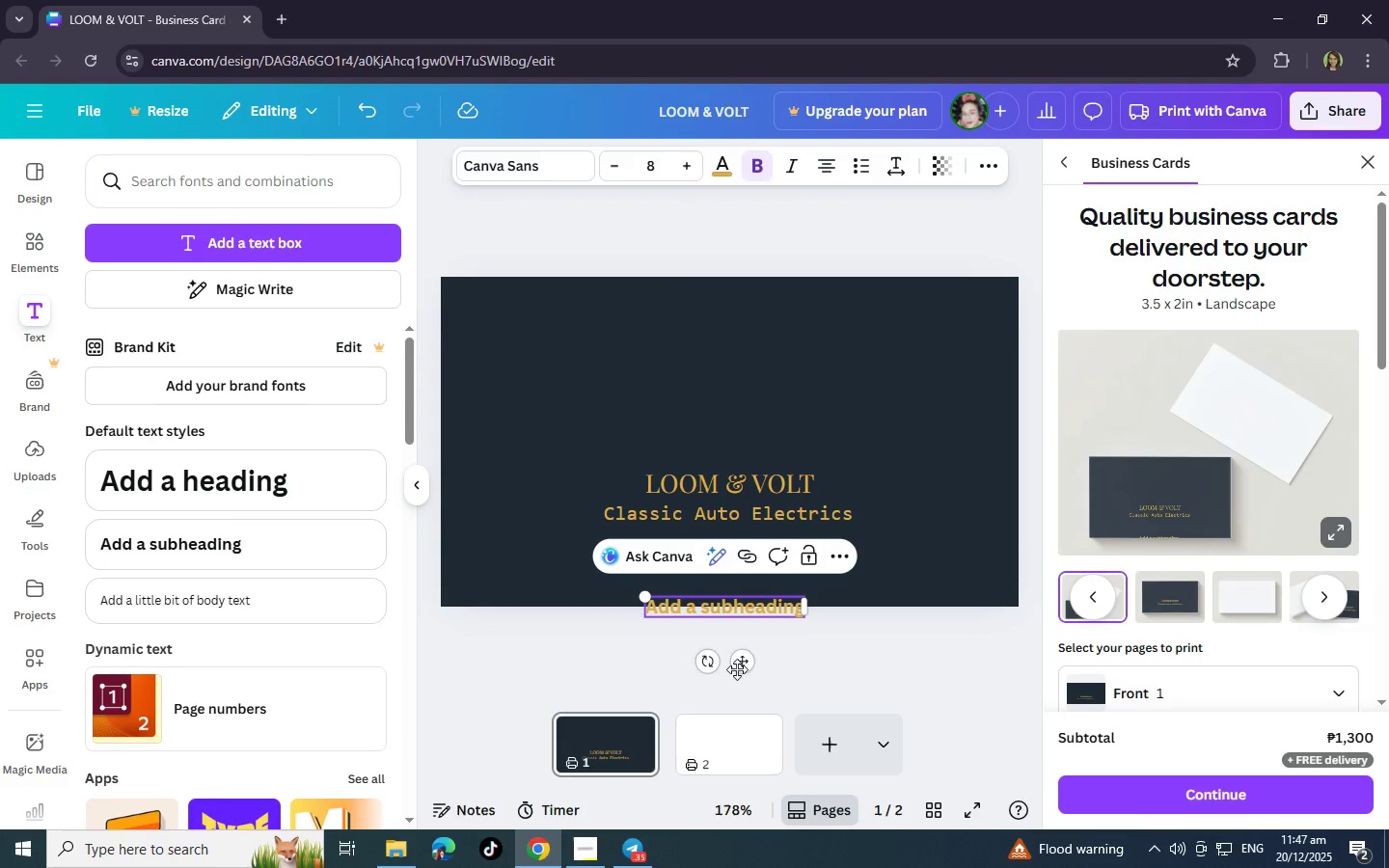 
left_click_drag(start_coordinate=[746, 668], to_coordinate=[744, 604])
 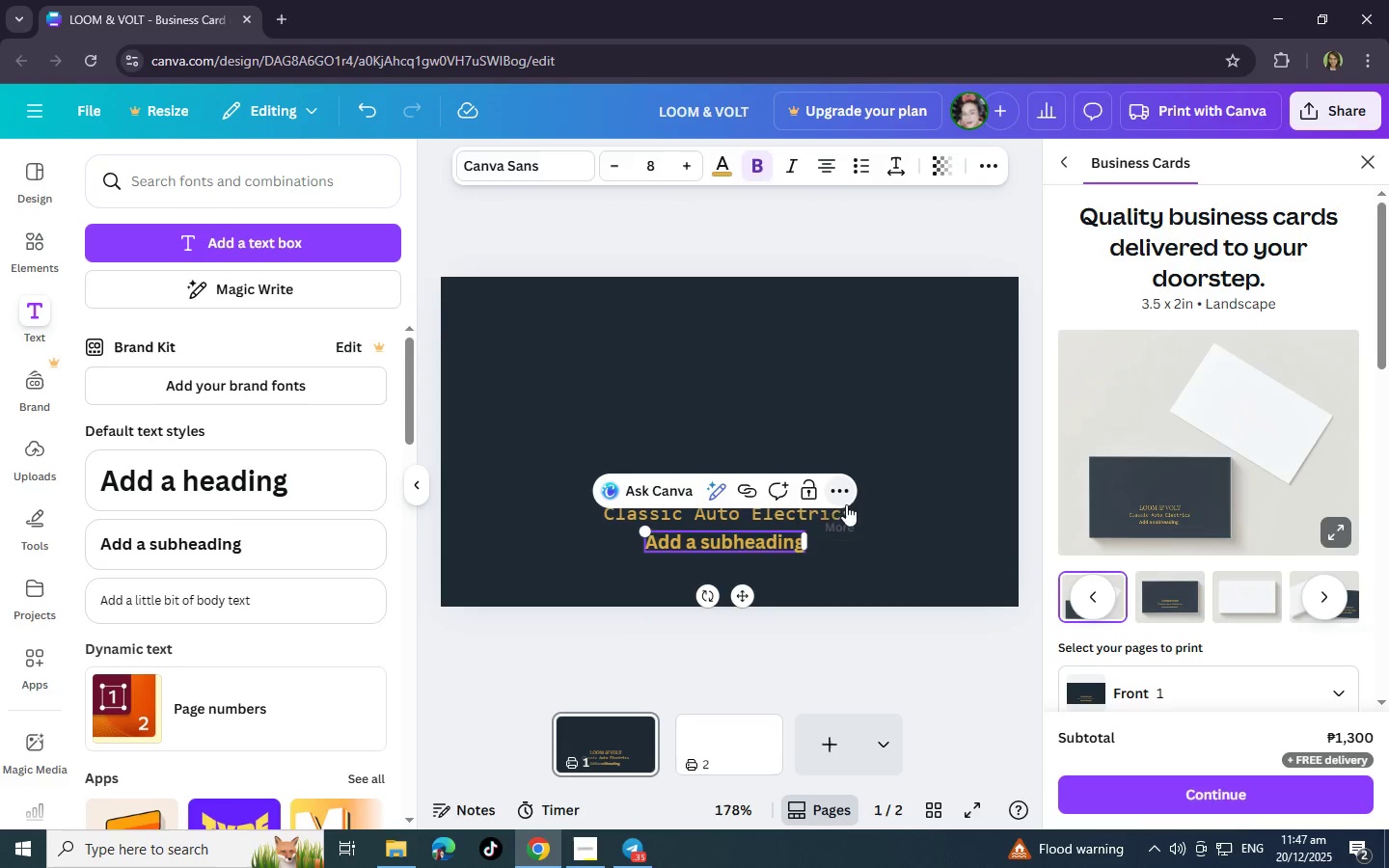 
left_click([861, 524])
 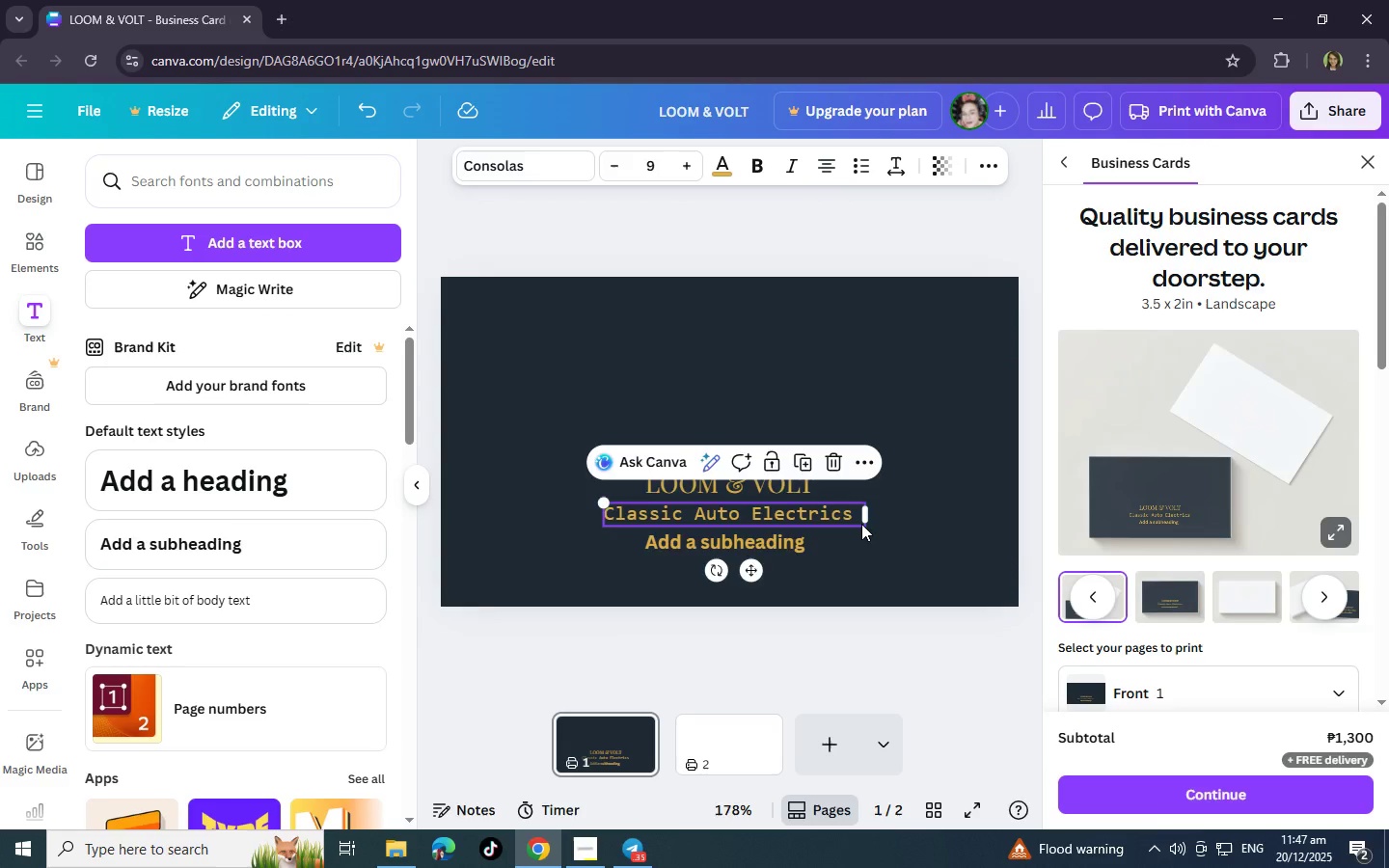 
key(Control+ControlLeft)
 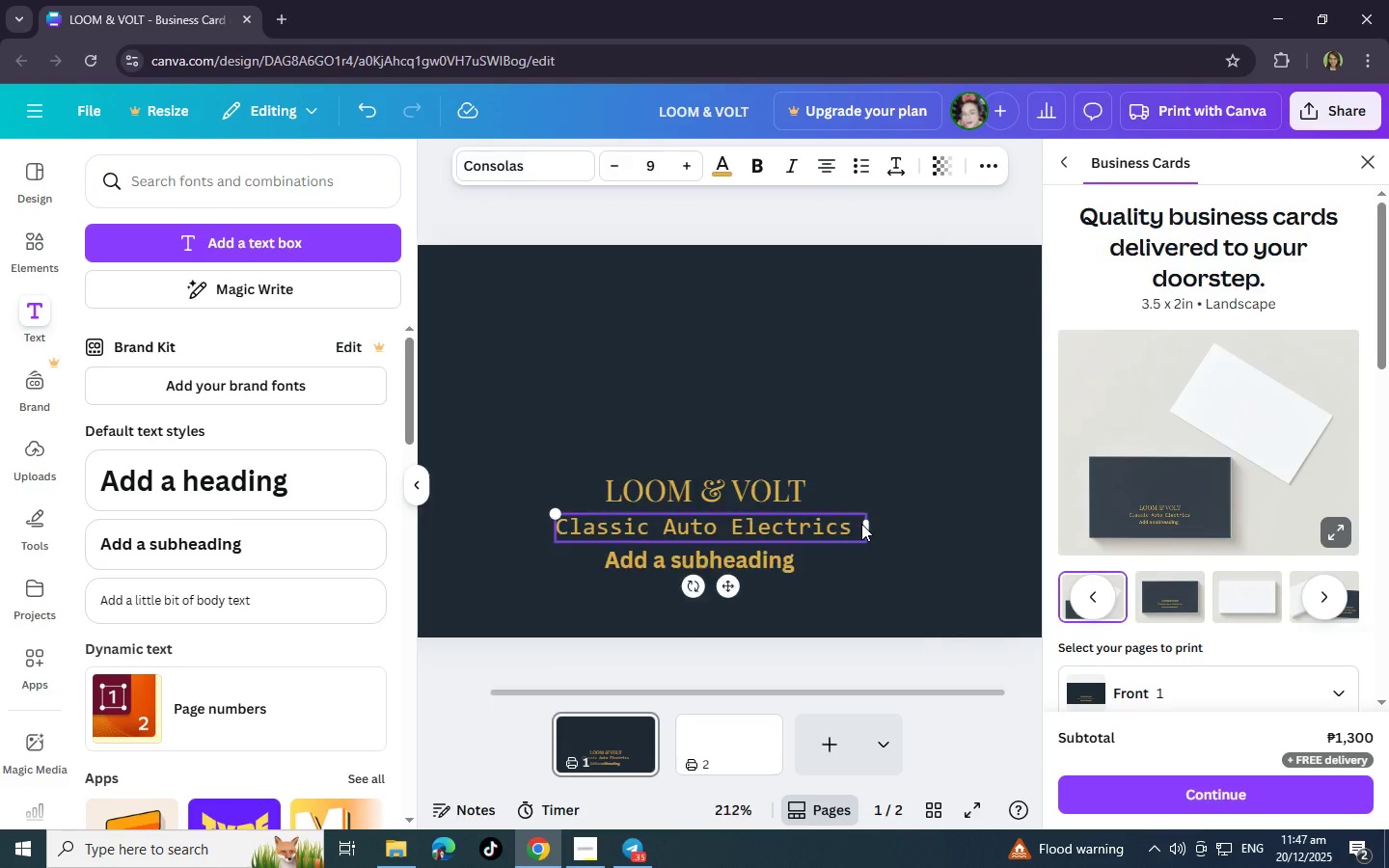 
scroll: coordinate [861, 524], scroll_direction: up, amount: 1.0
 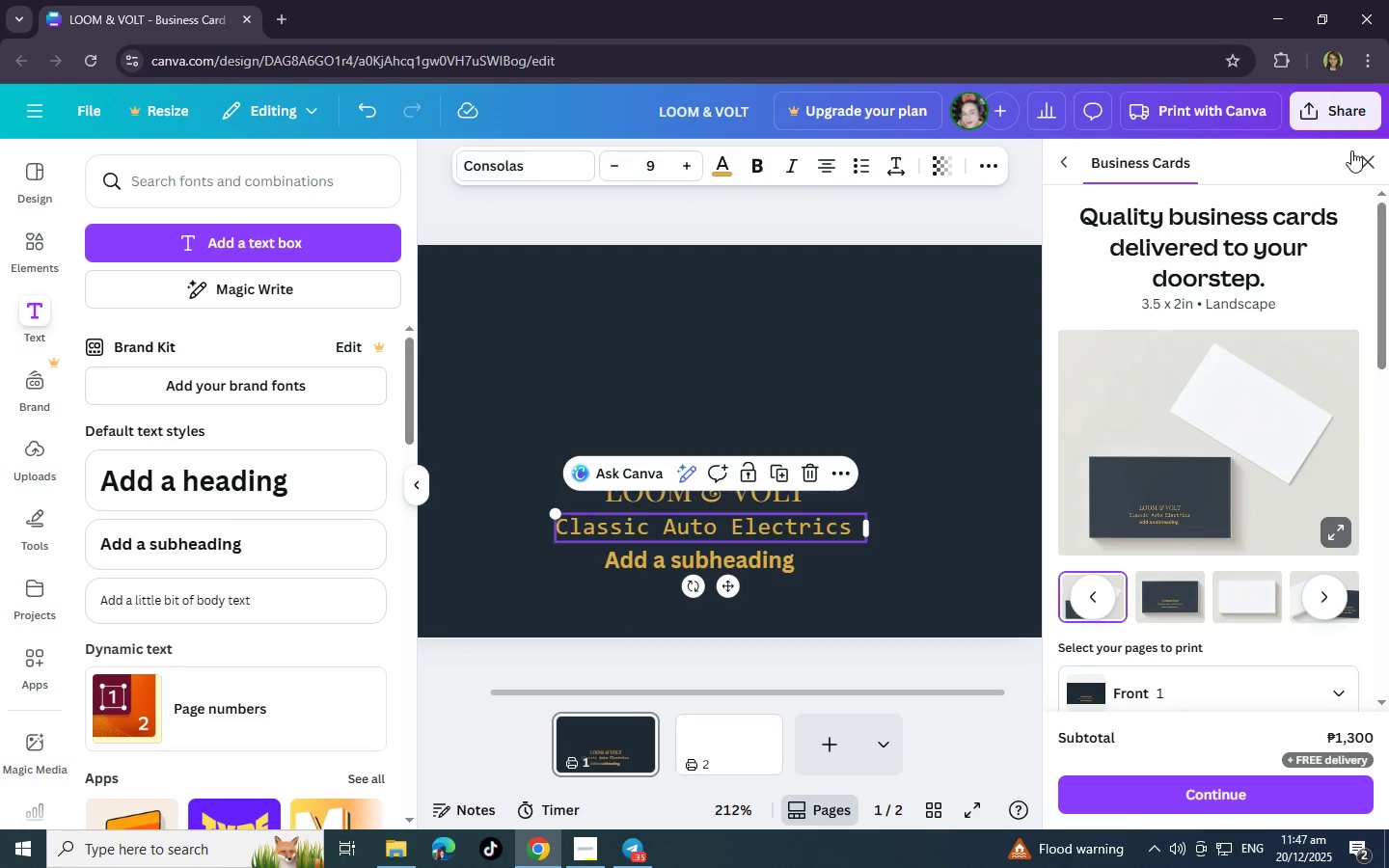 
left_click([1368, 154])
 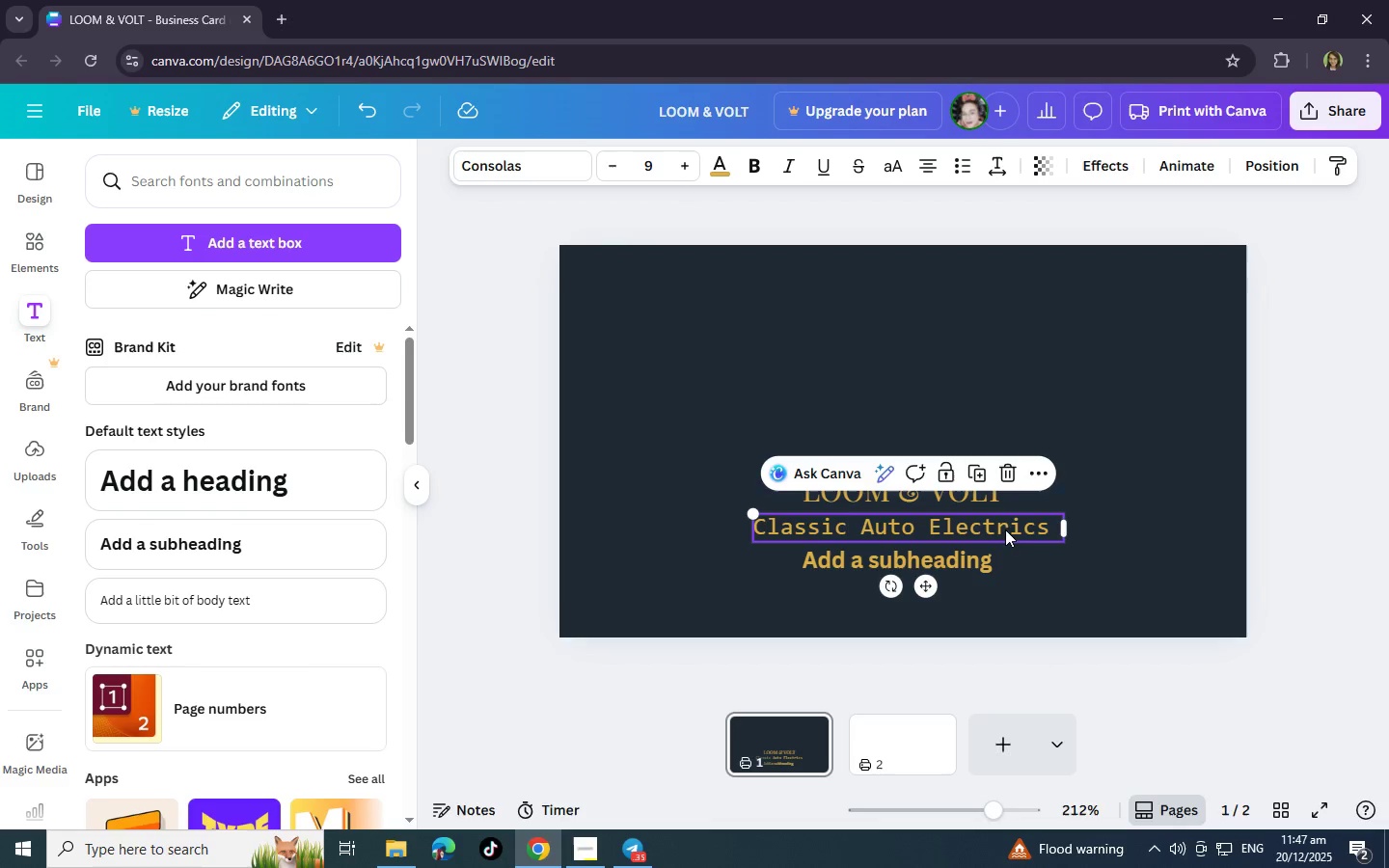 
left_click([991, 564])
 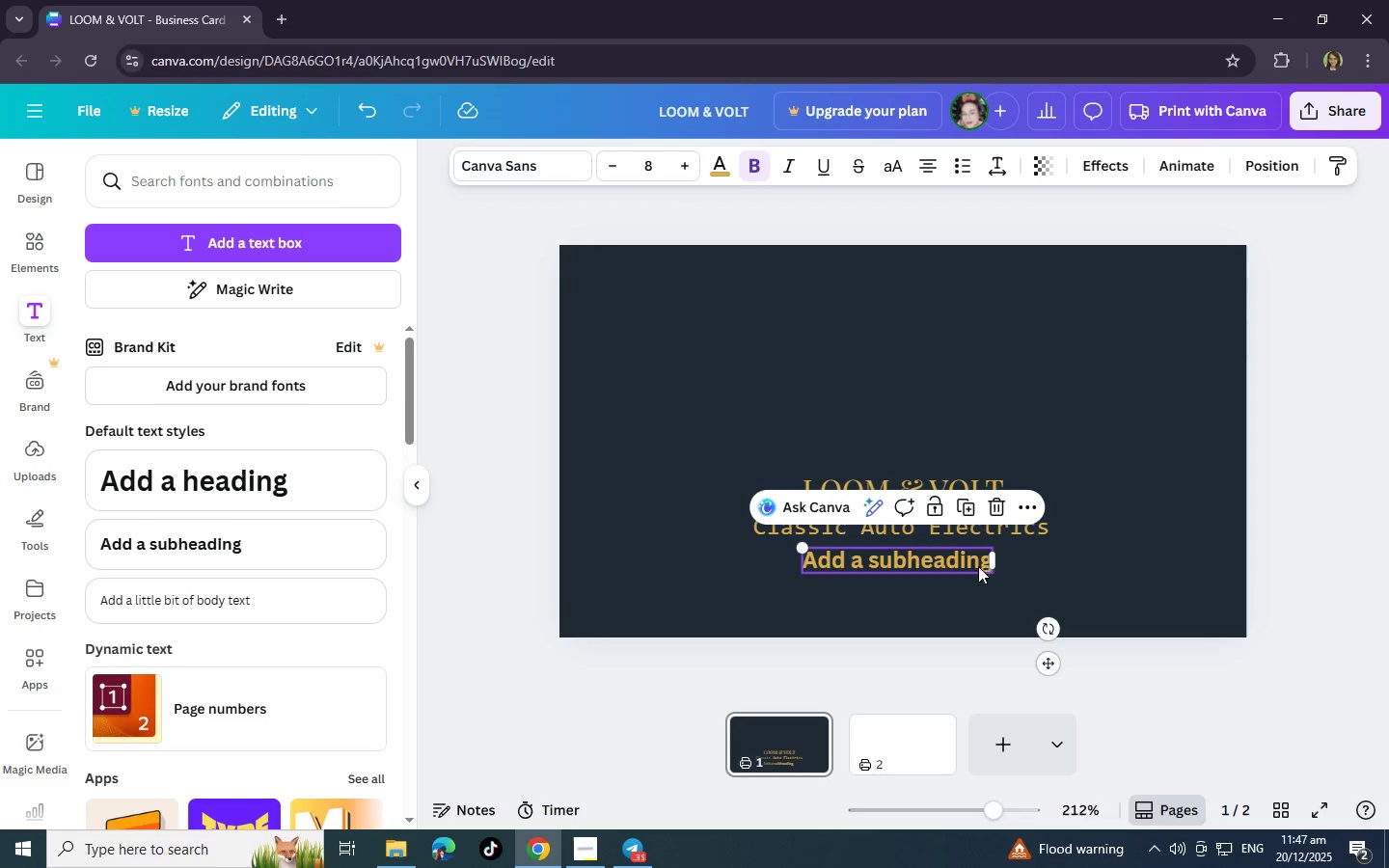 
double_click([978, 566])
 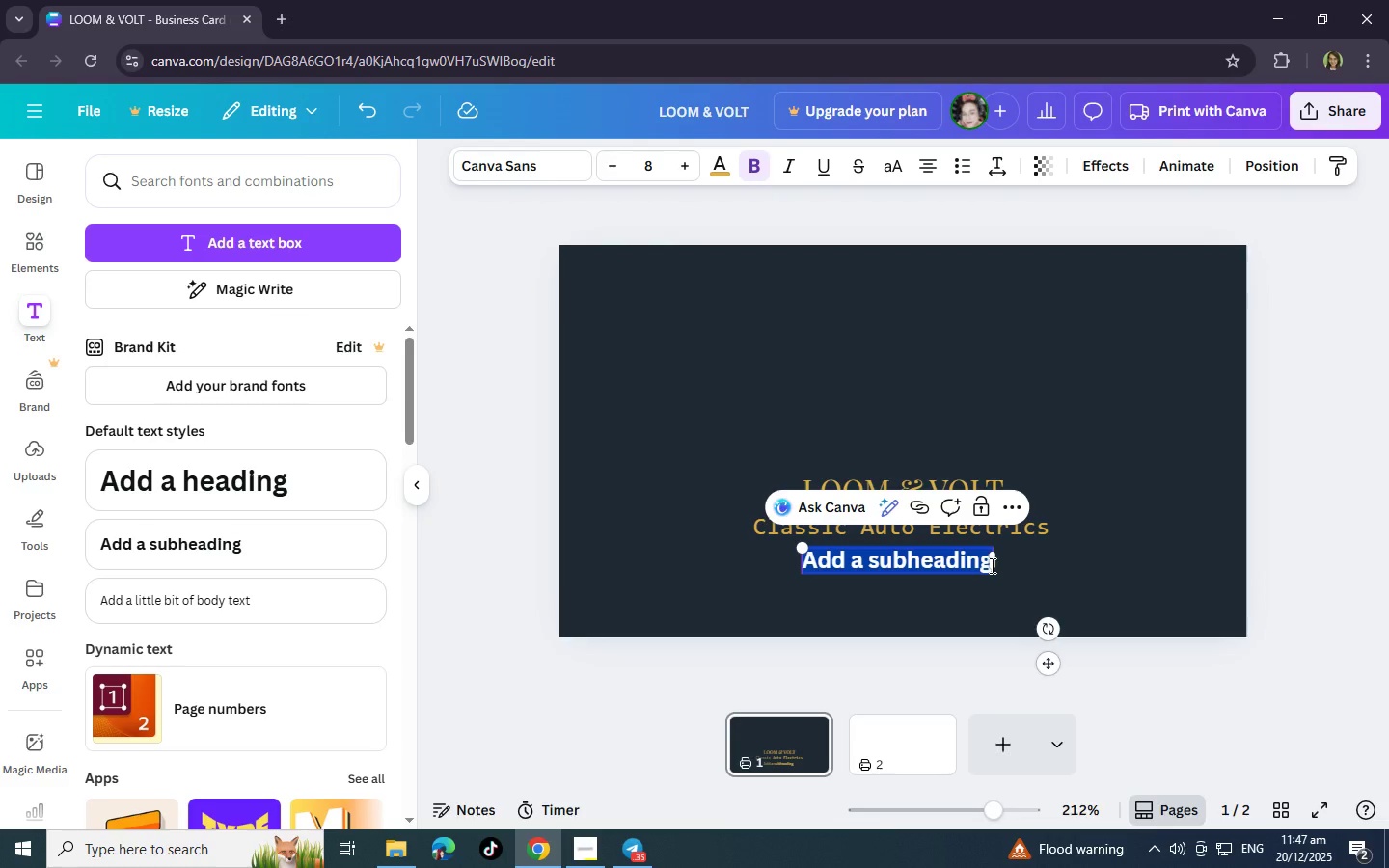 
key(Backspace)
type(Julian Sterling)
 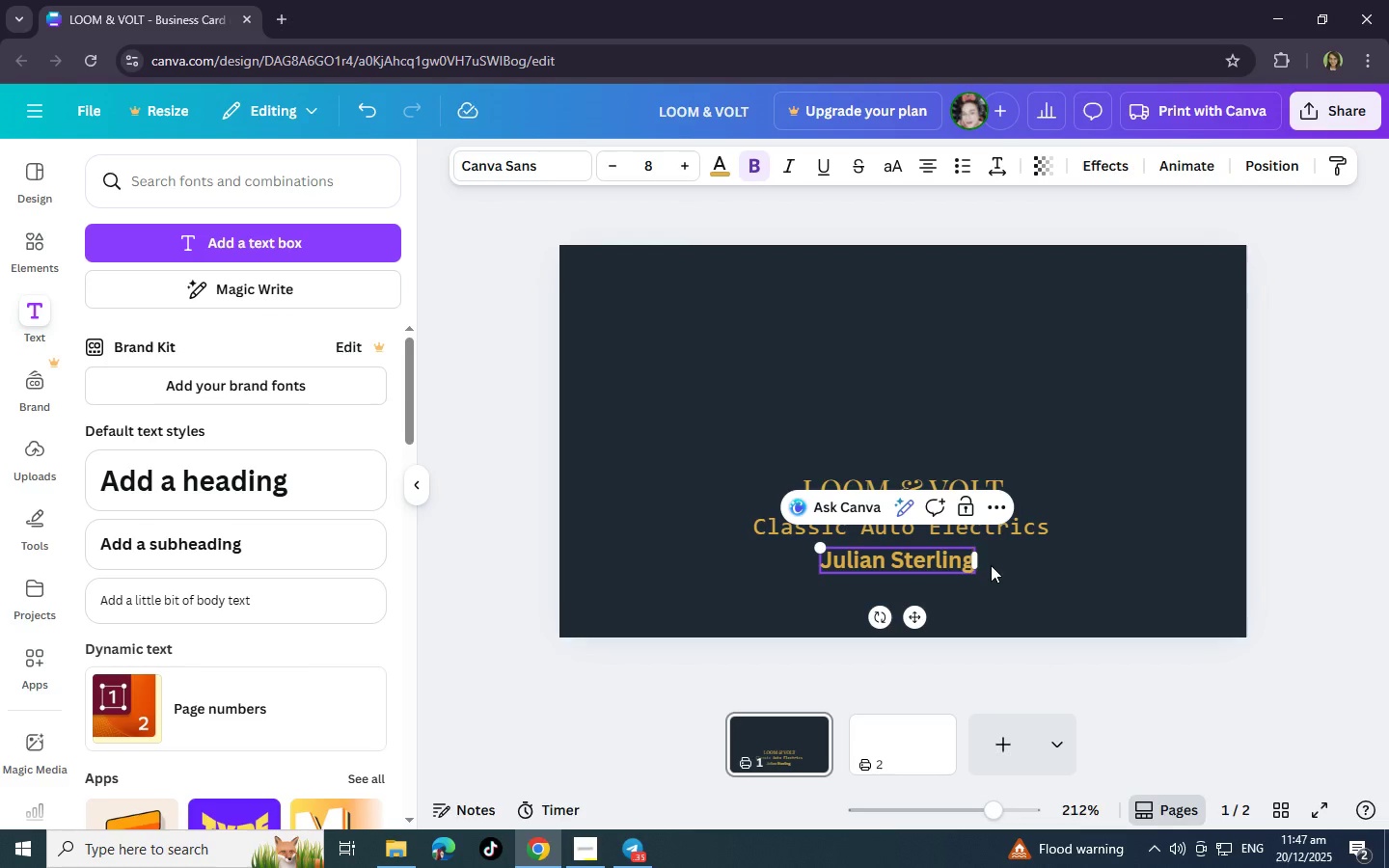 
key(Enter)
 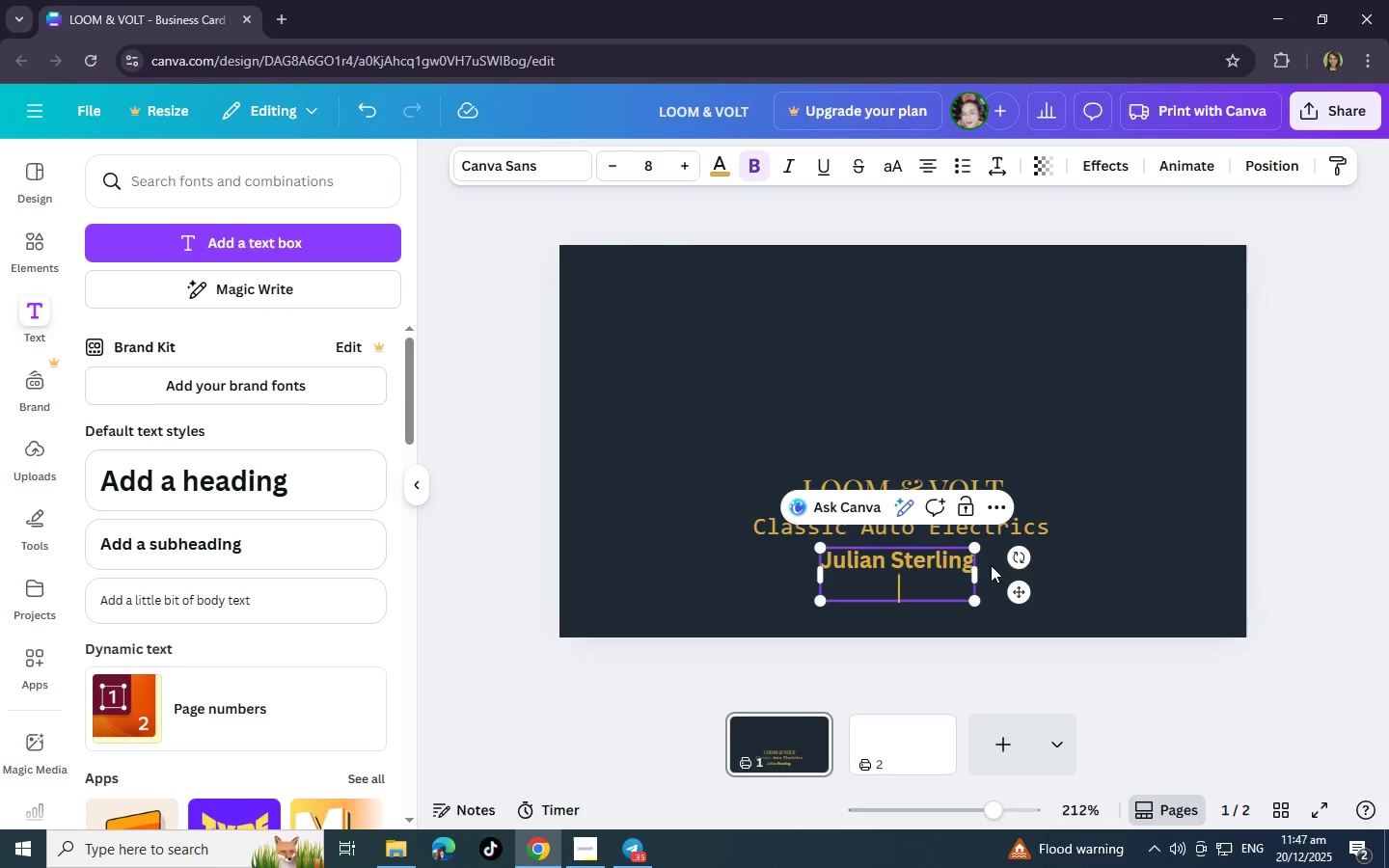 
type(loonab )
key(Backspace)
type(=)
key(Backspace)
key(Backspace)
key(Backspace)
key(Backspace)
type(mandbolt)
key(Backspace)
key(Backspace)
key(Backspace)
key(Backspace)
type(volt)
 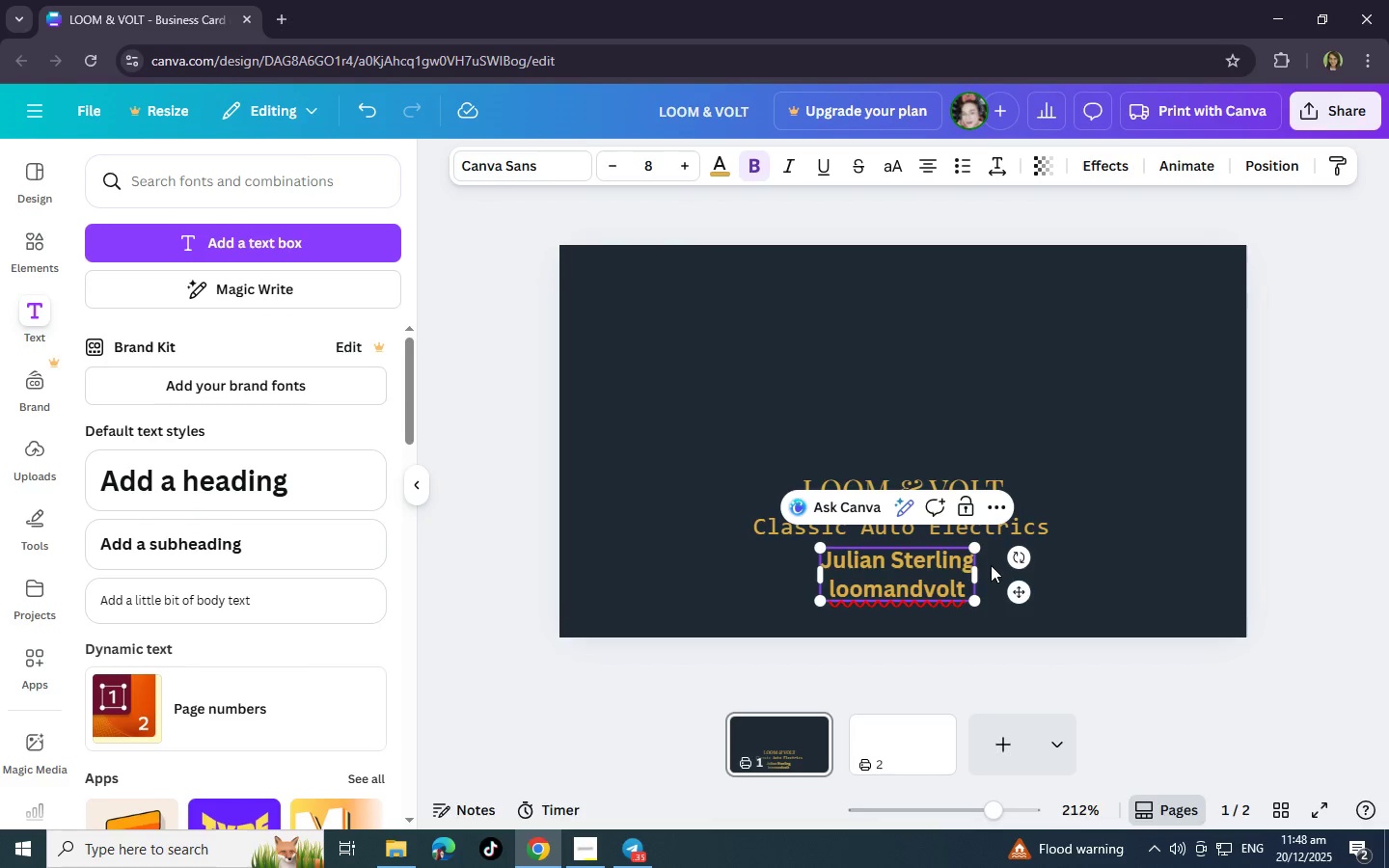 
type(.com)
 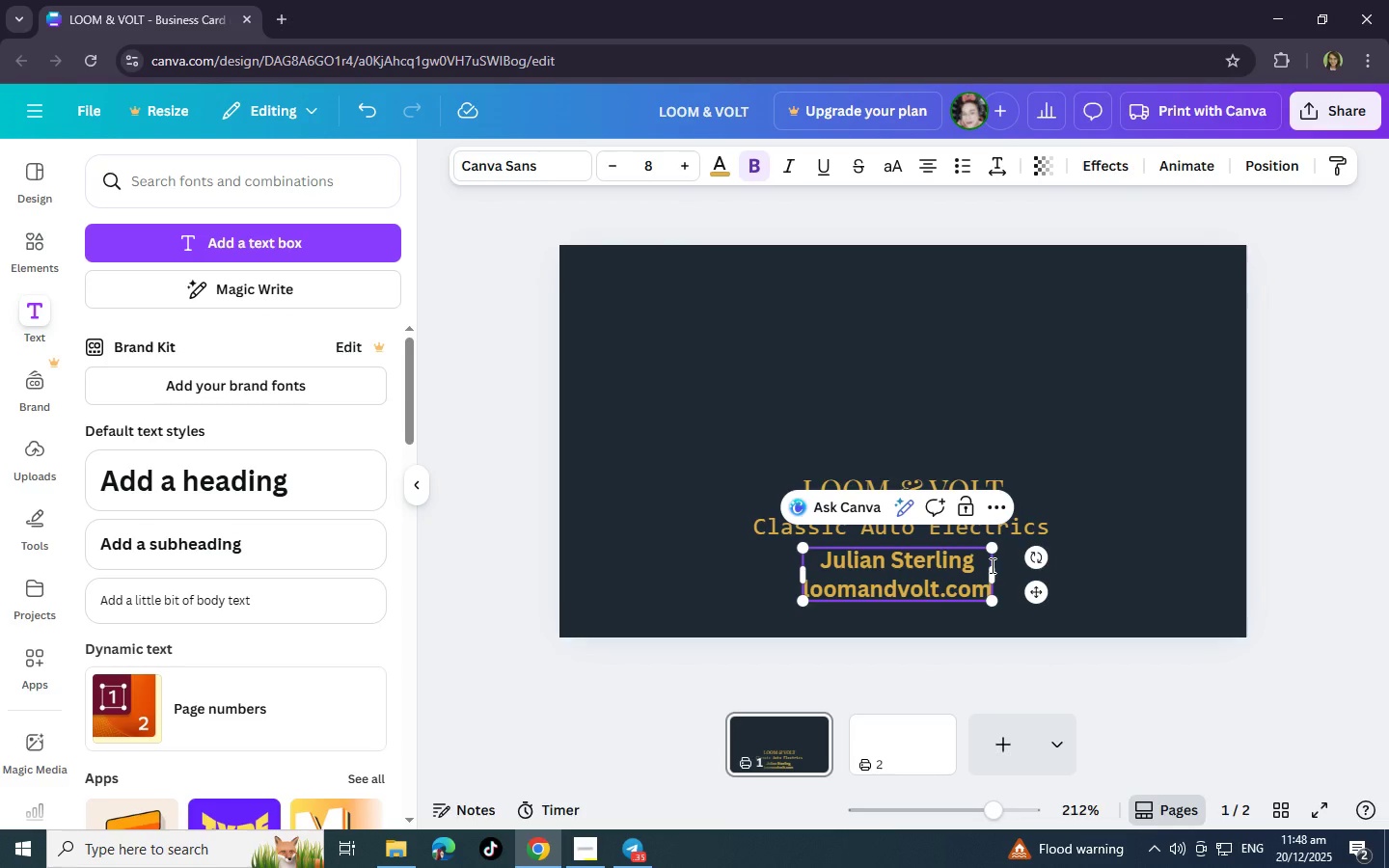 
key(Enter)
 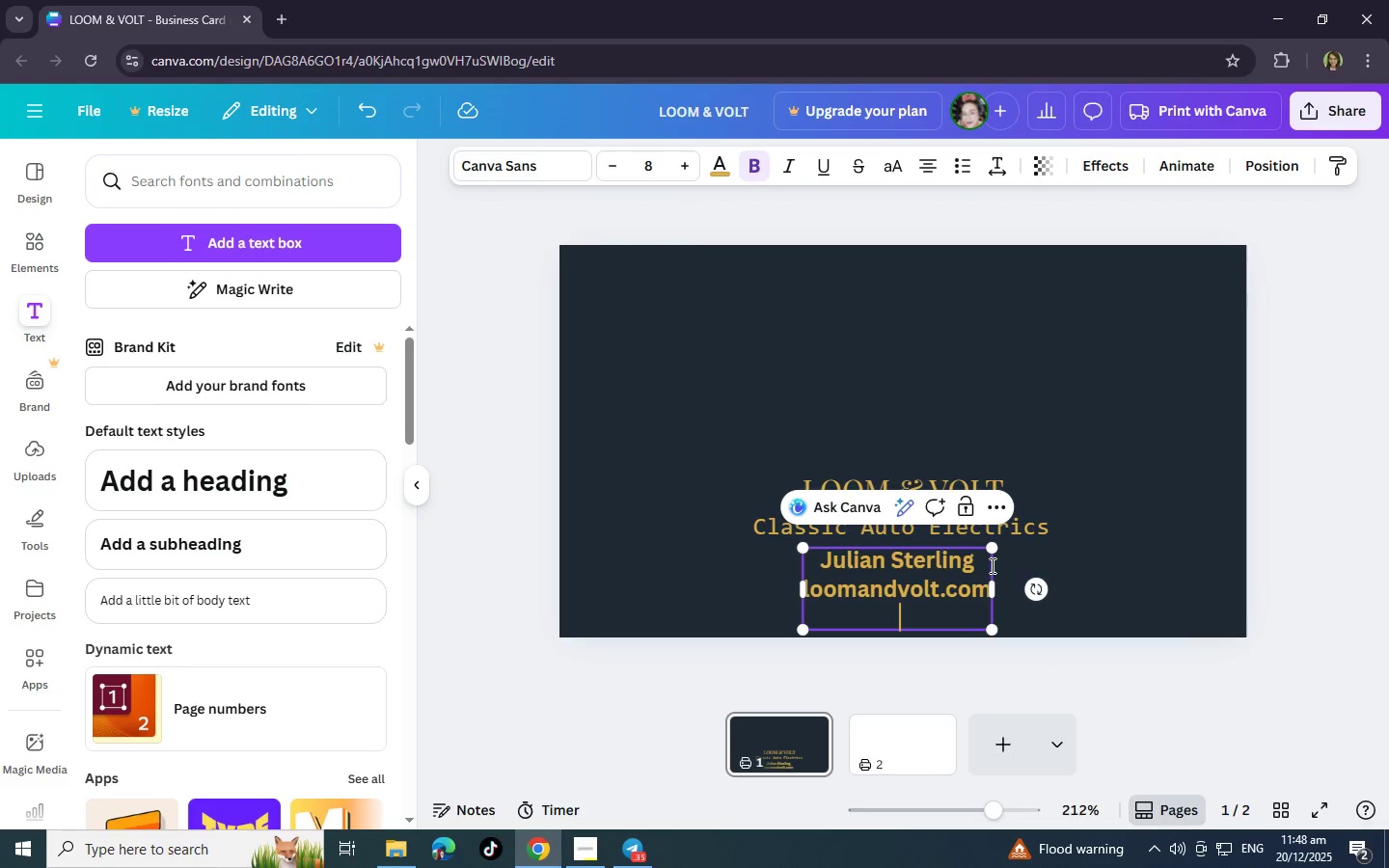 
type(555-123-4667)
 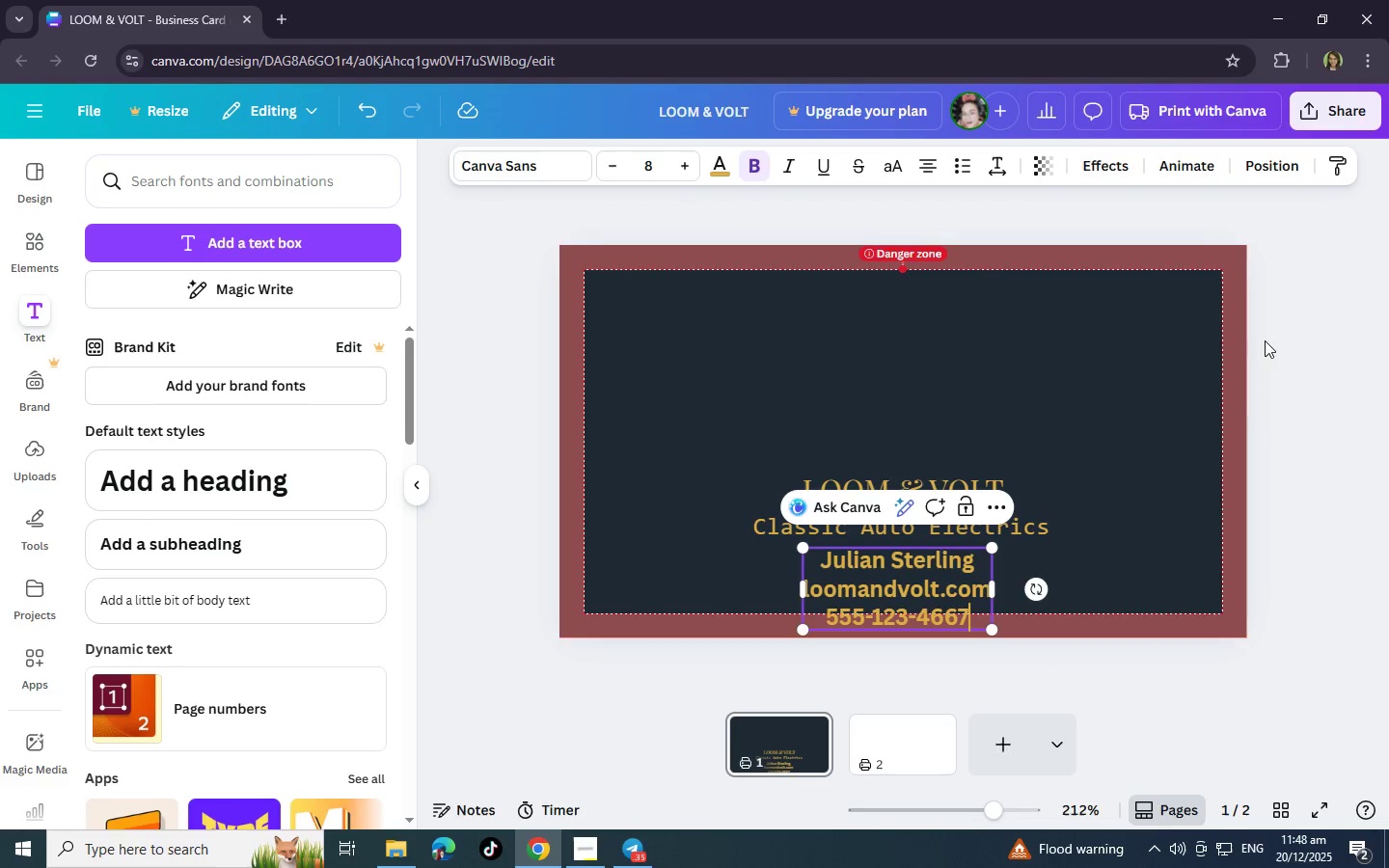 
left_click([1120, 545])
 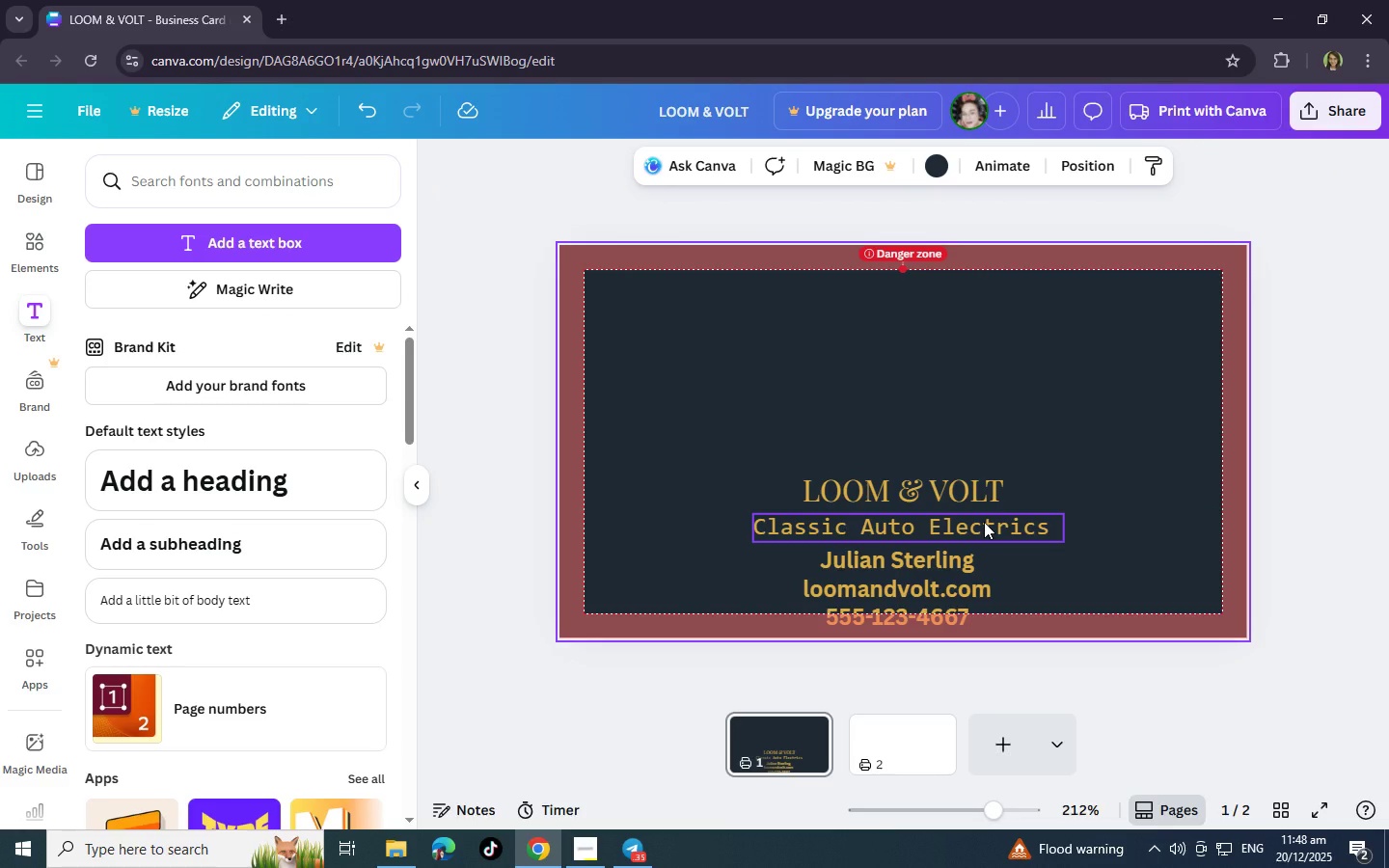 
left_click([984, 522])
 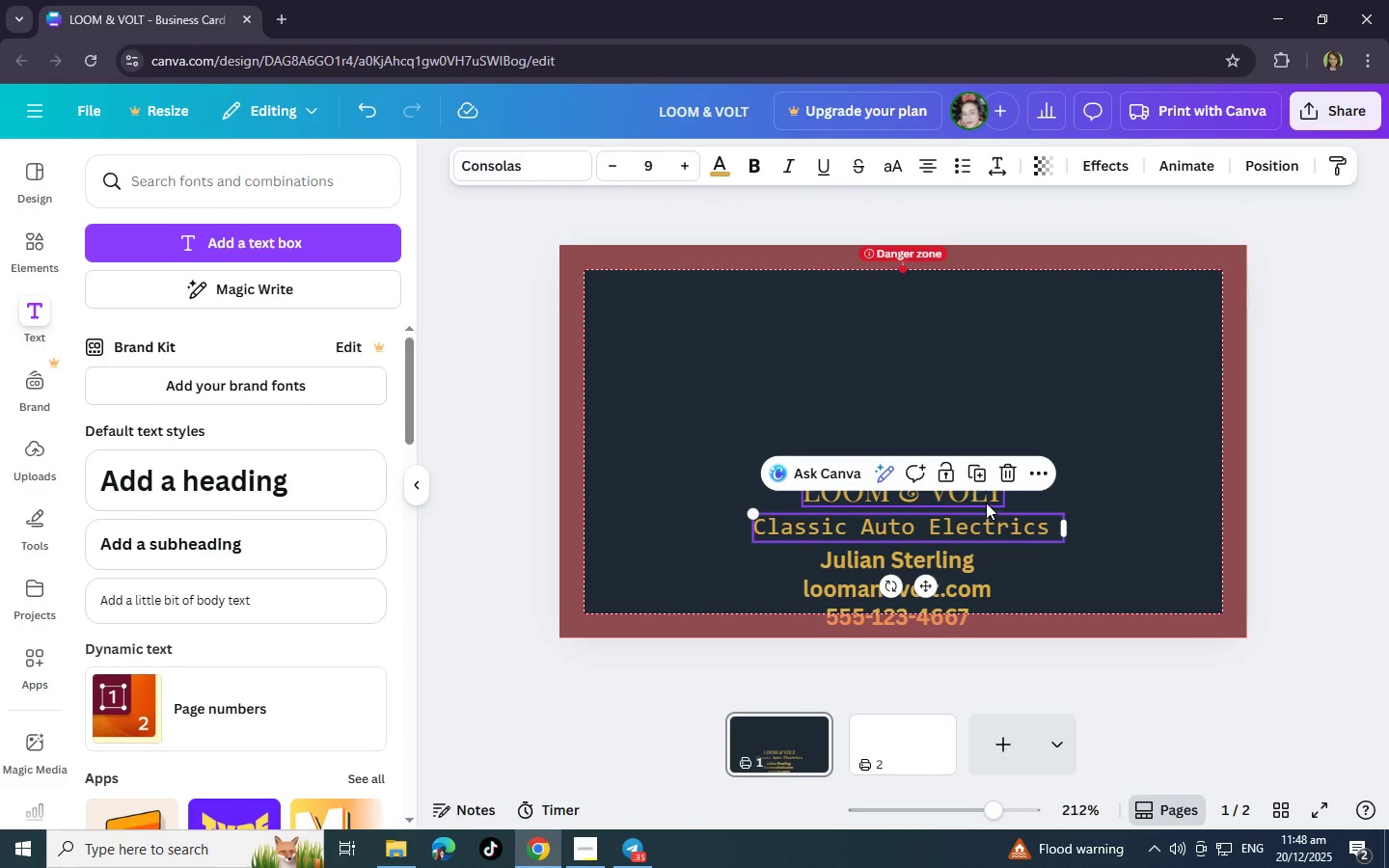 
left_click([986, 502])
 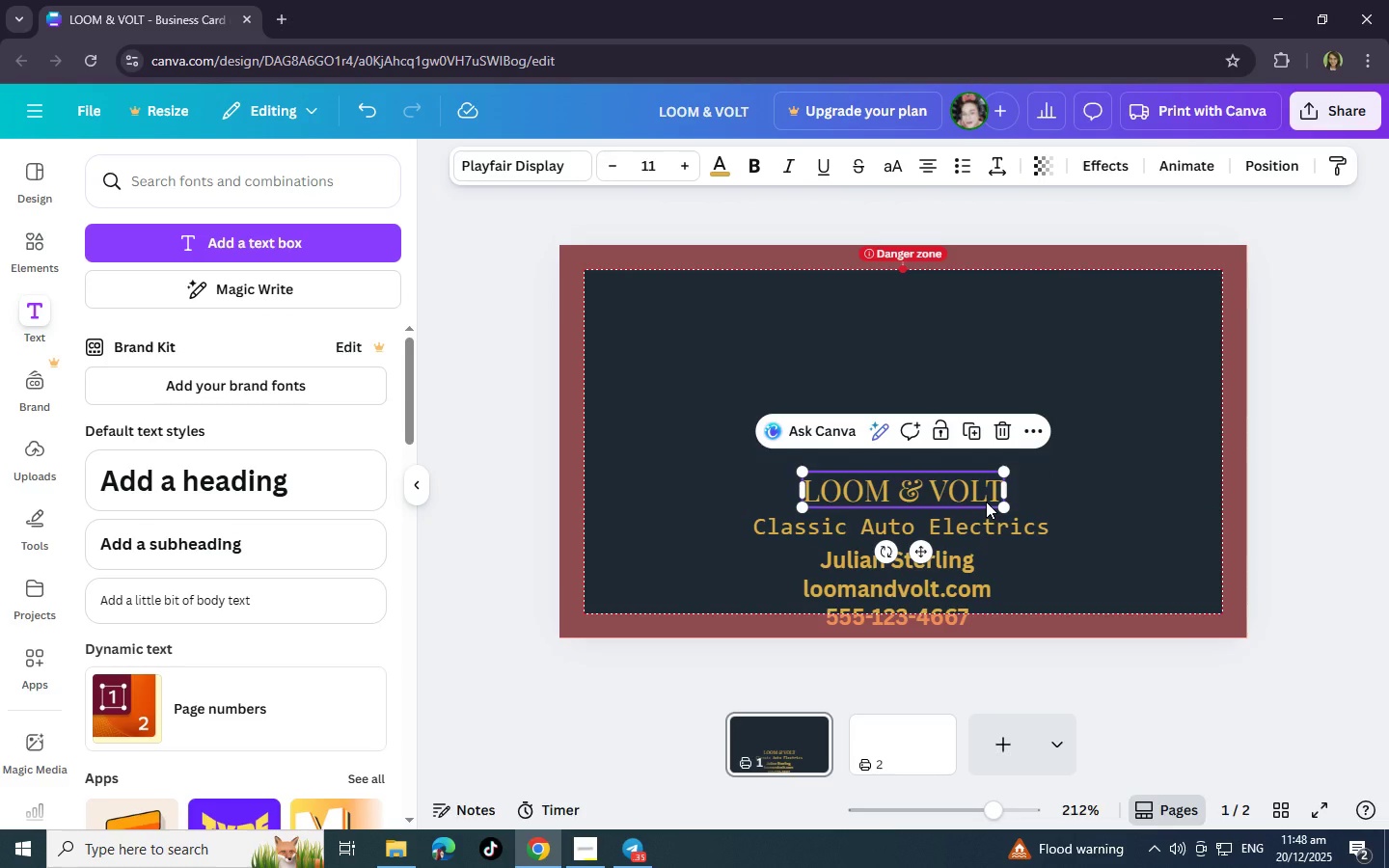 
key(ArrowUp)
 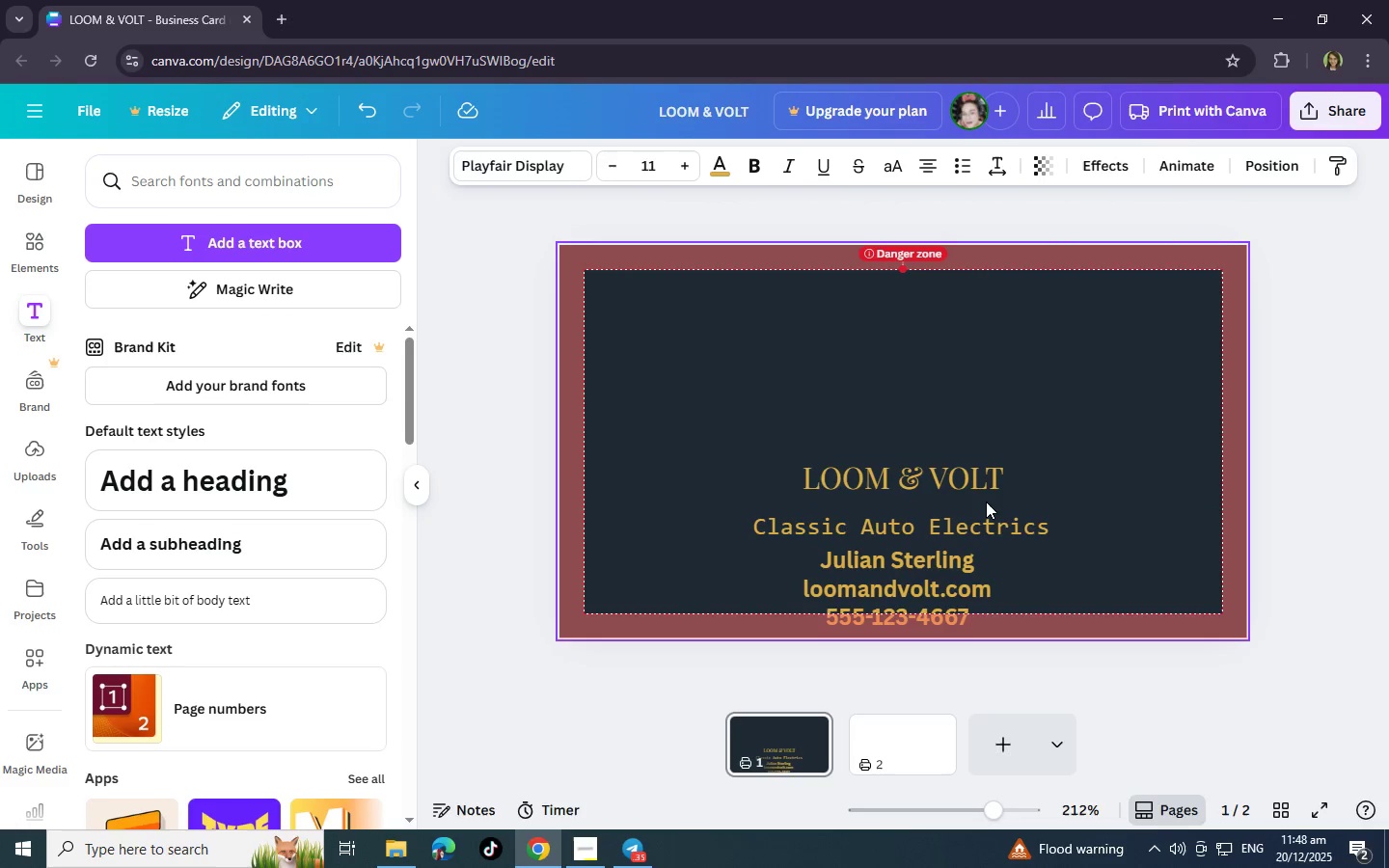 
key(ArrowUp)
 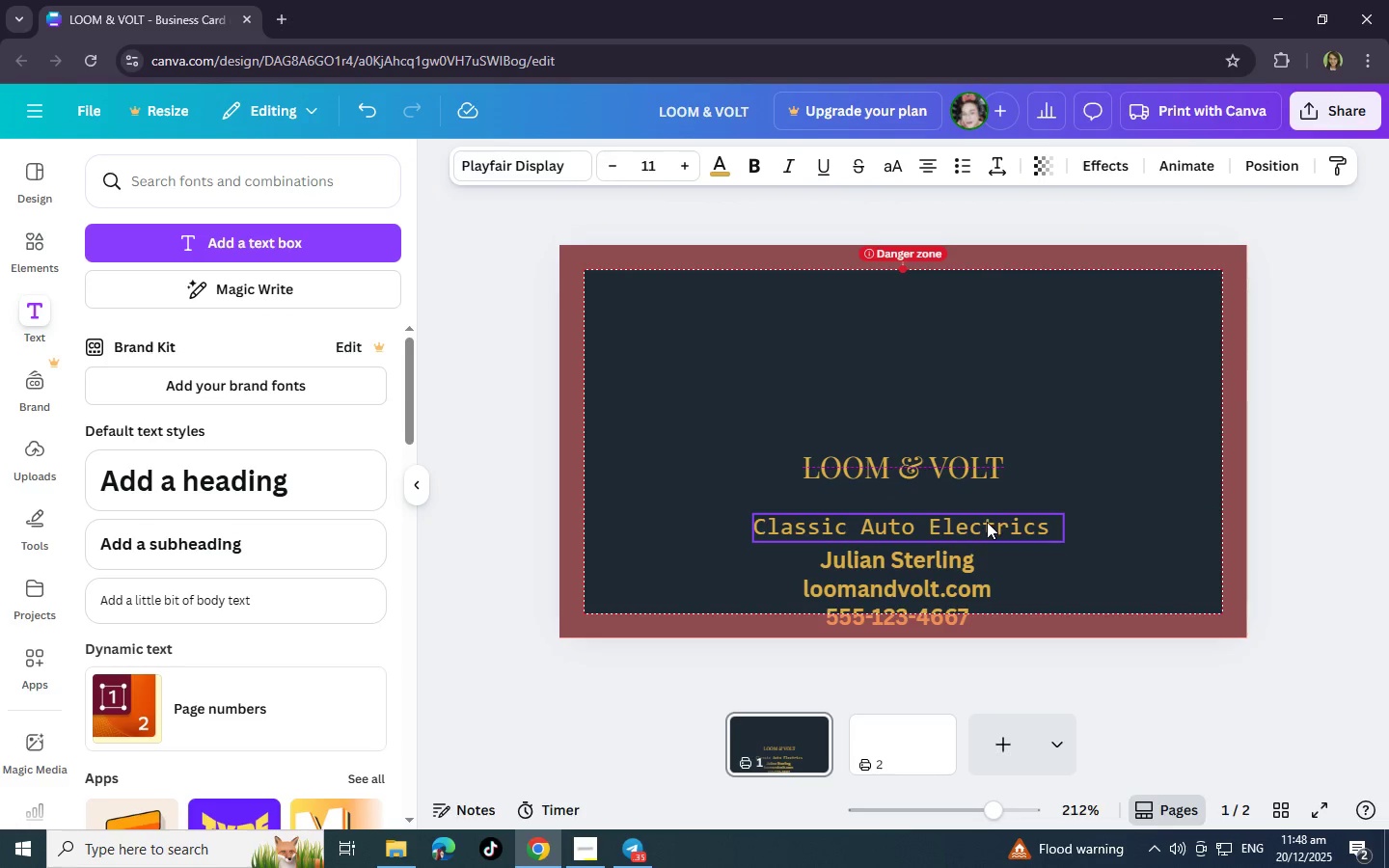 
double_click([987, 522])
 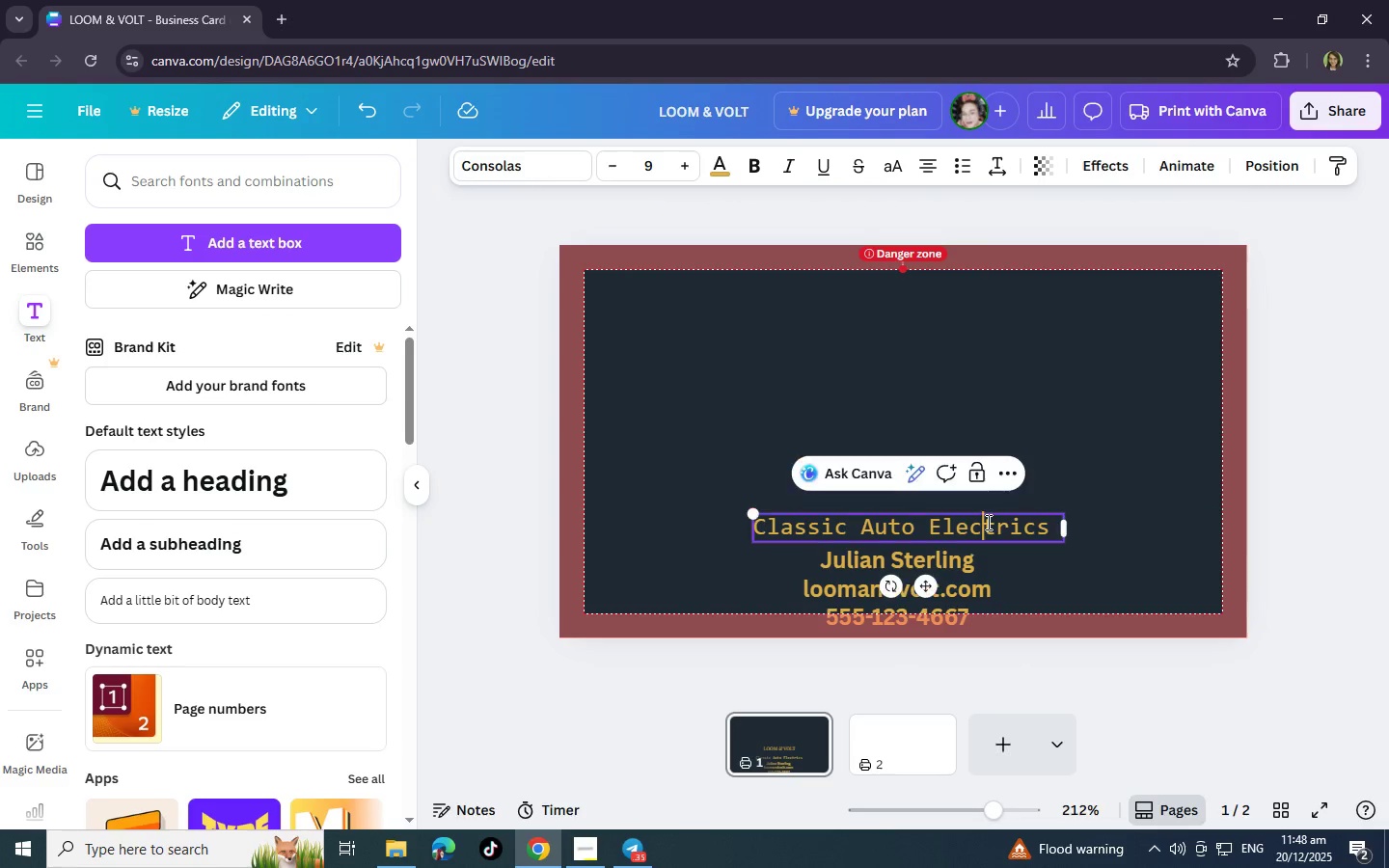 
key(ArrowUp)
 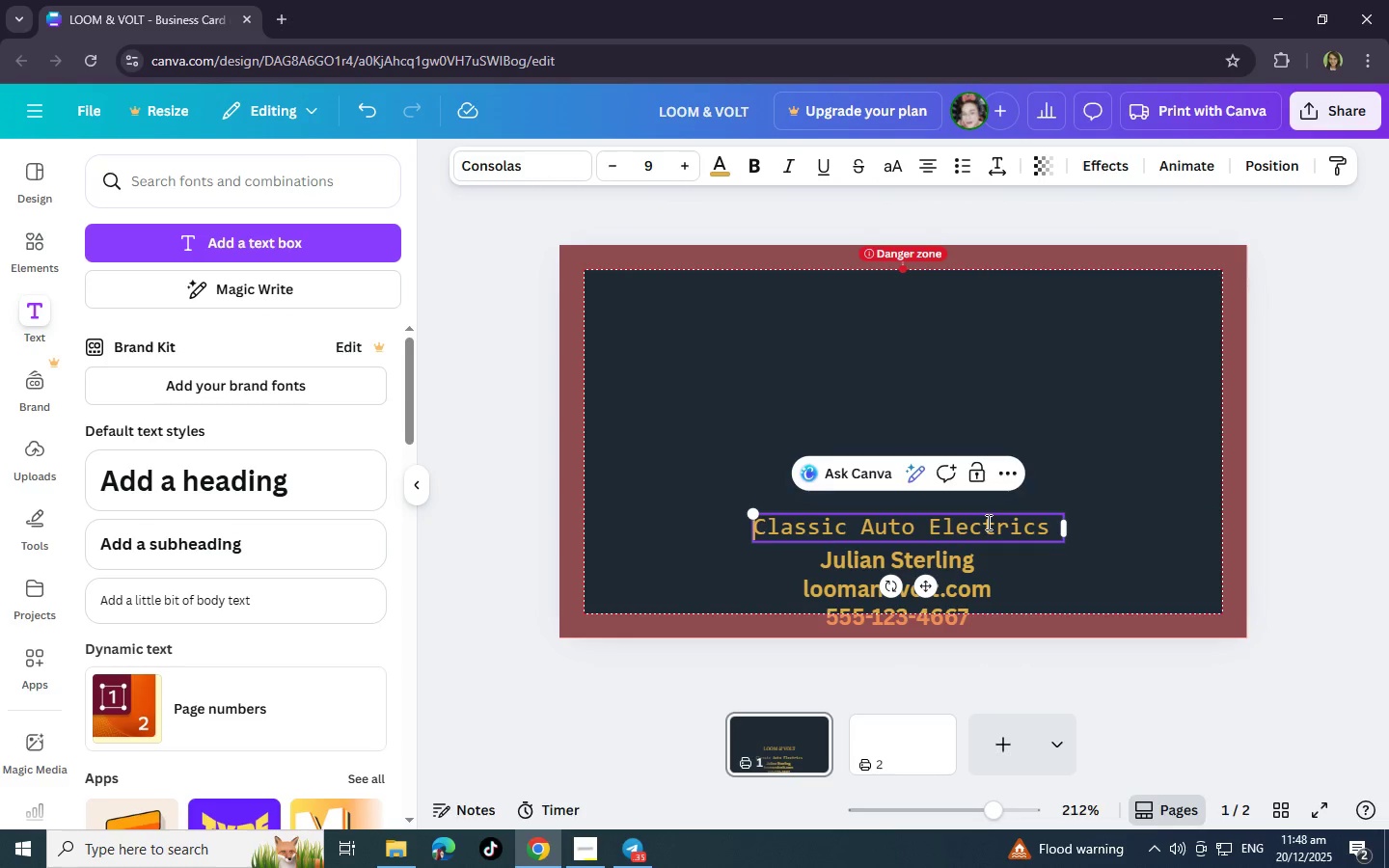 
key(ArrowUp)
 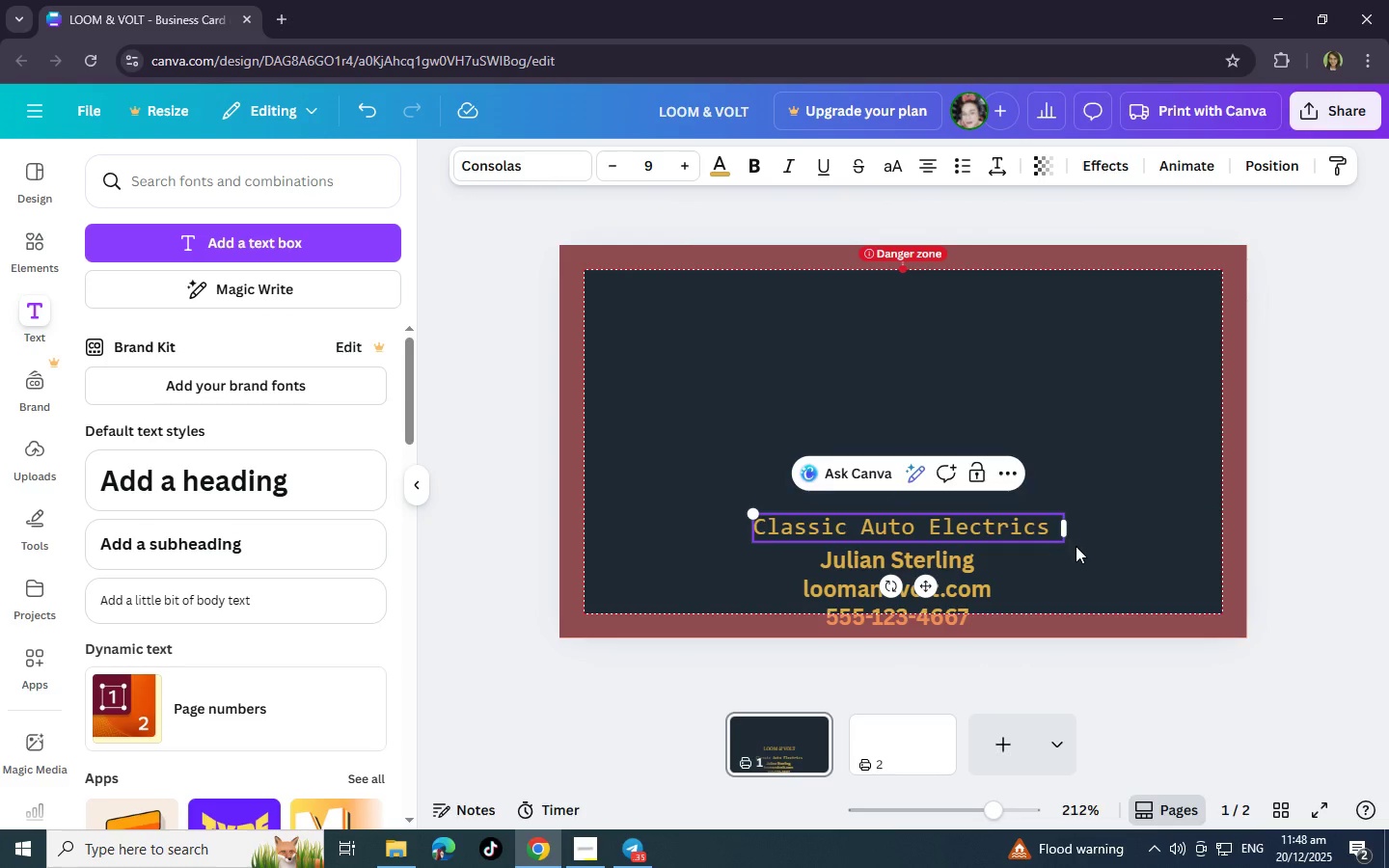 
left_click([1078, 548])
 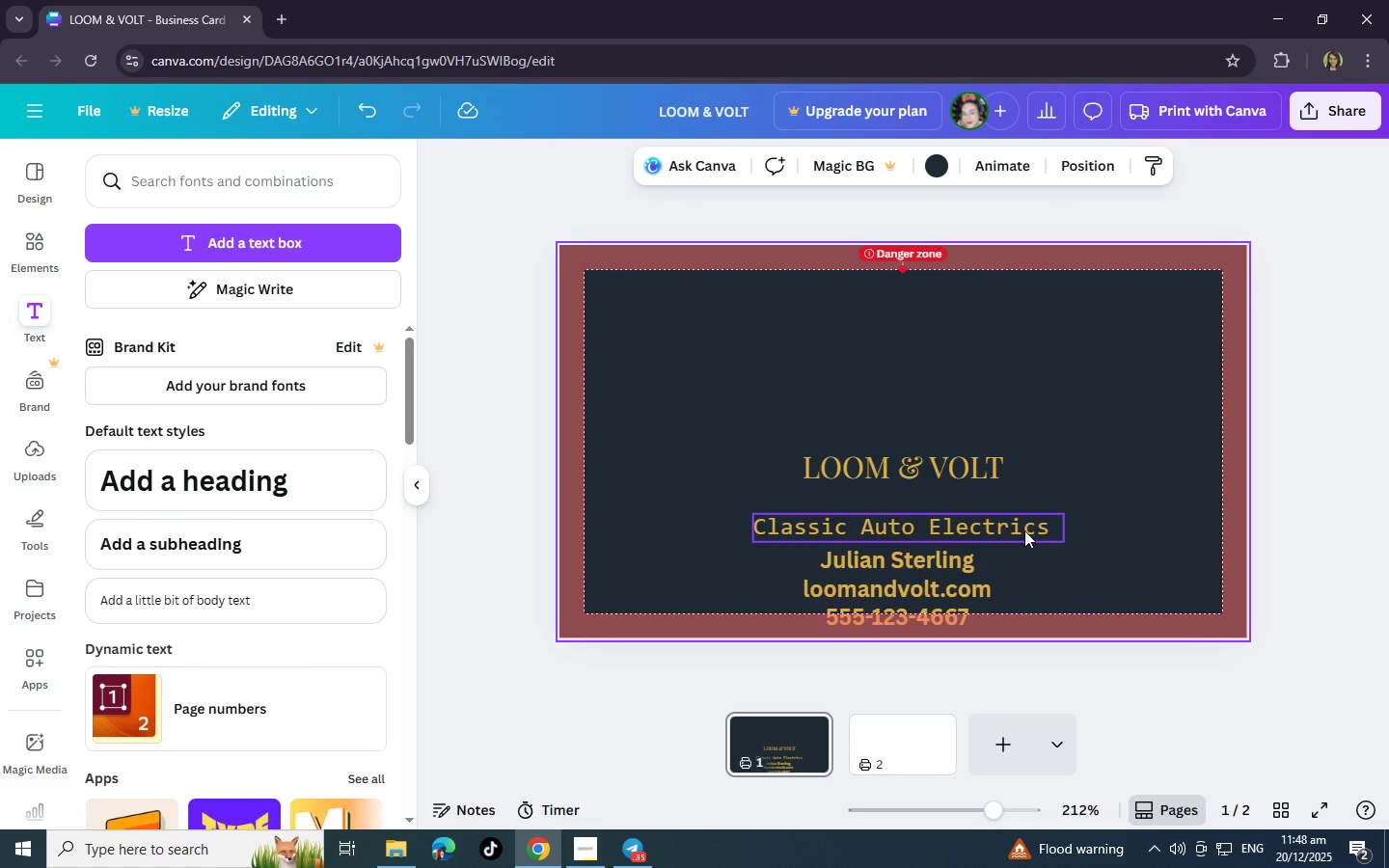 
left_click_drag(start_coordinate=[1024, 530], to_coordinate=[1023, 507])
 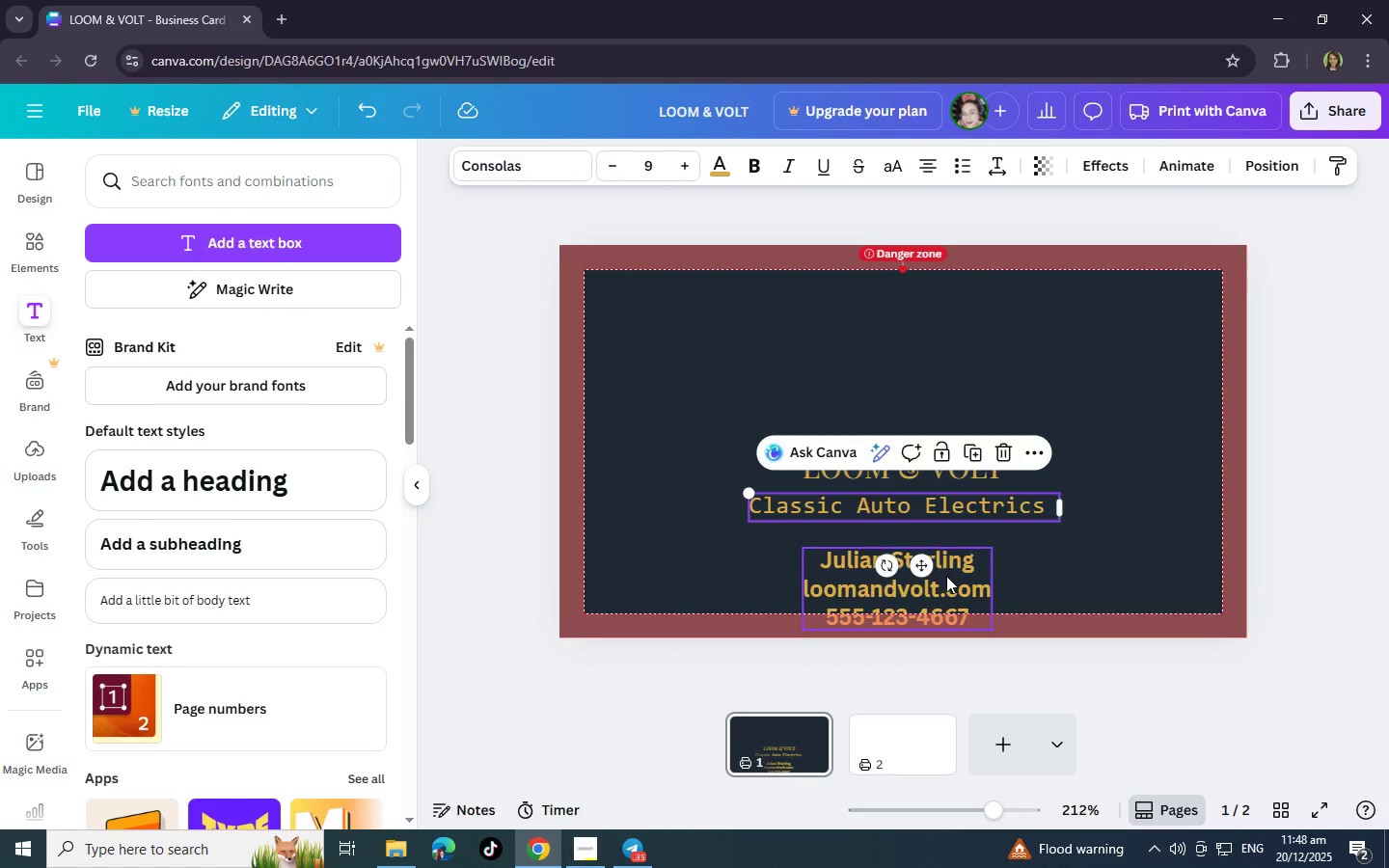 
left_click_drag(start_coordinate=[946, 576], to_coordinate=[946, 556])
 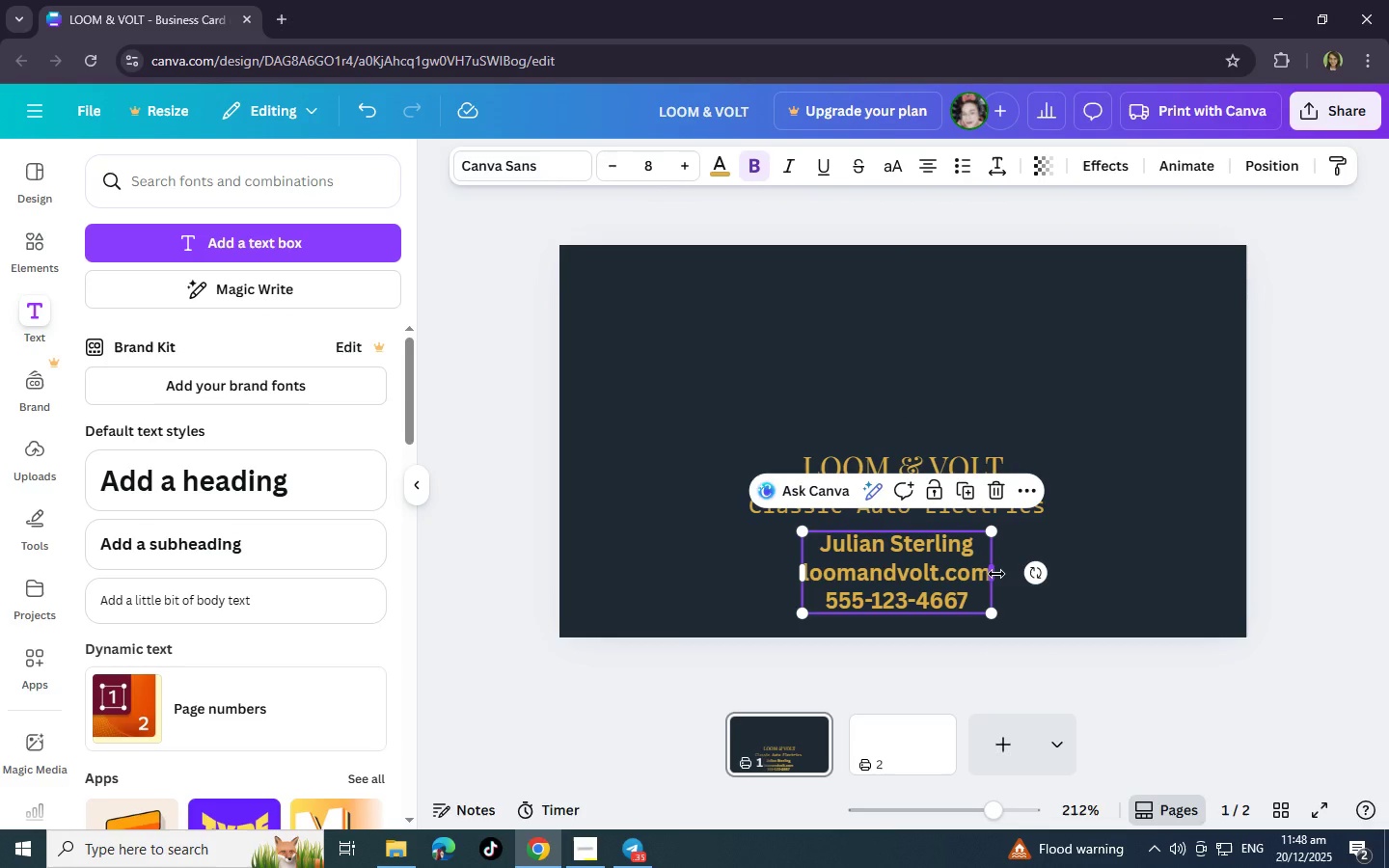 
left_click_drag(start_coordinate=[996, 574], to_coordinate=[1025, 568])
 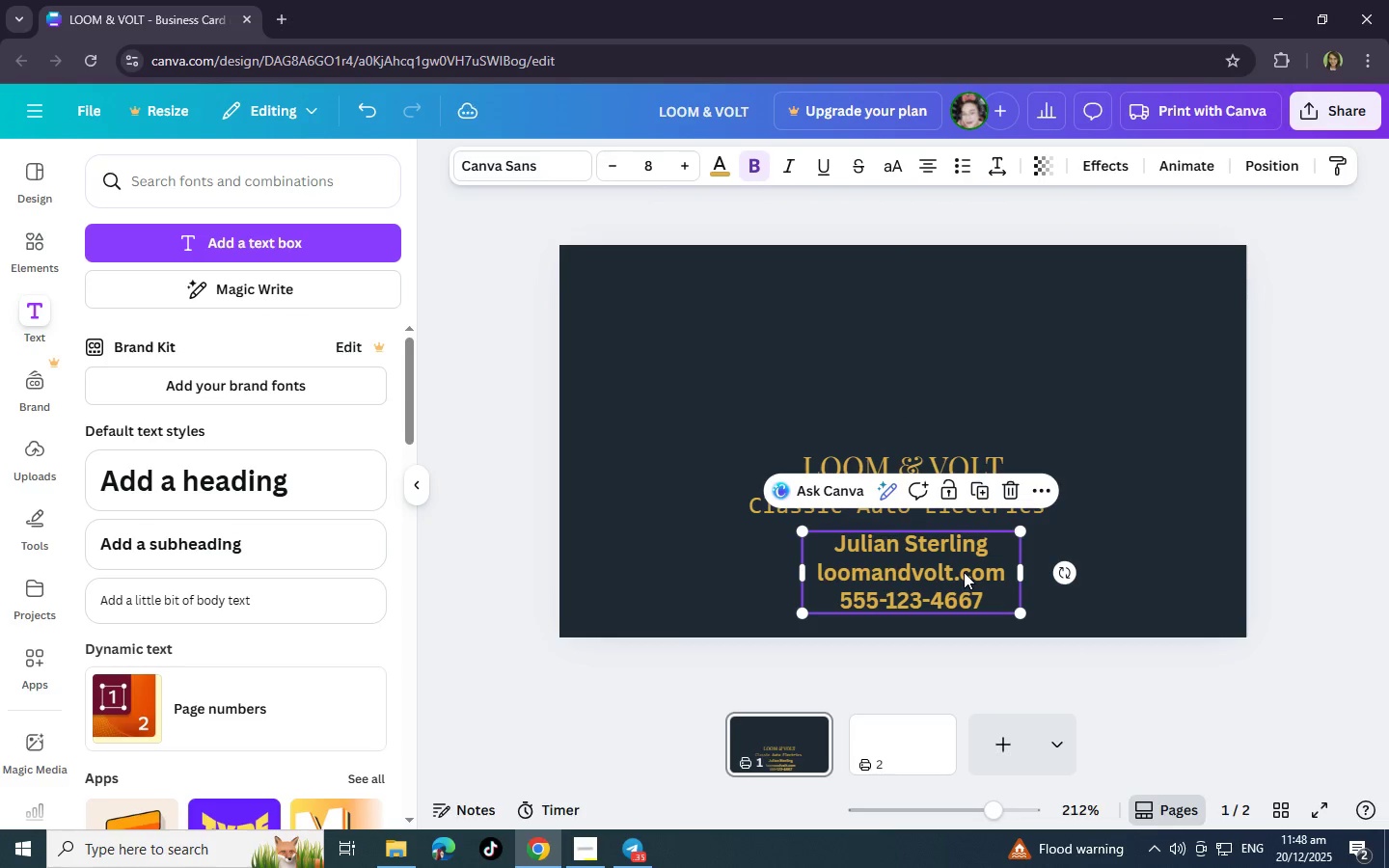 
left_click([964, 572])
 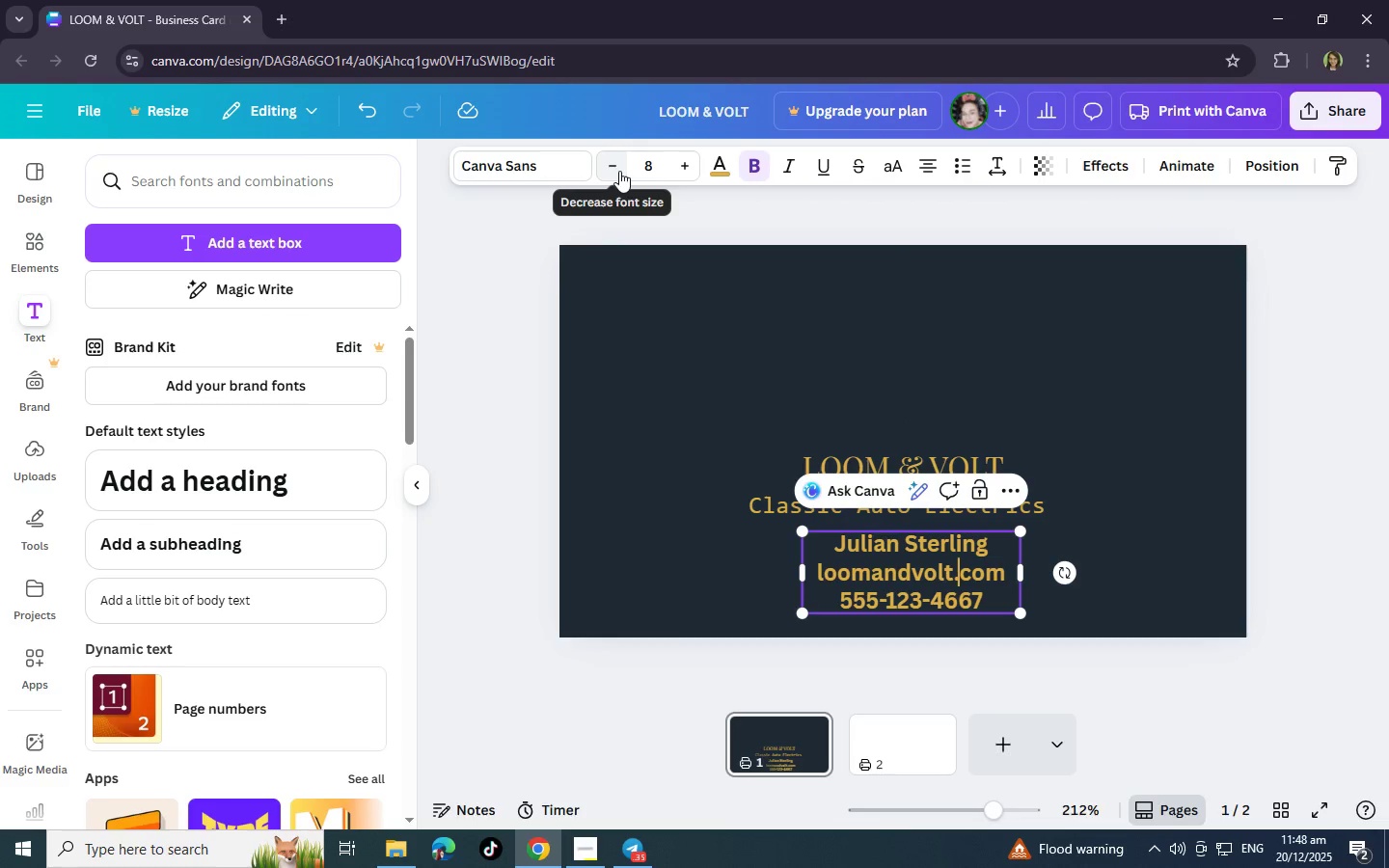 
left_click([894, 615])
 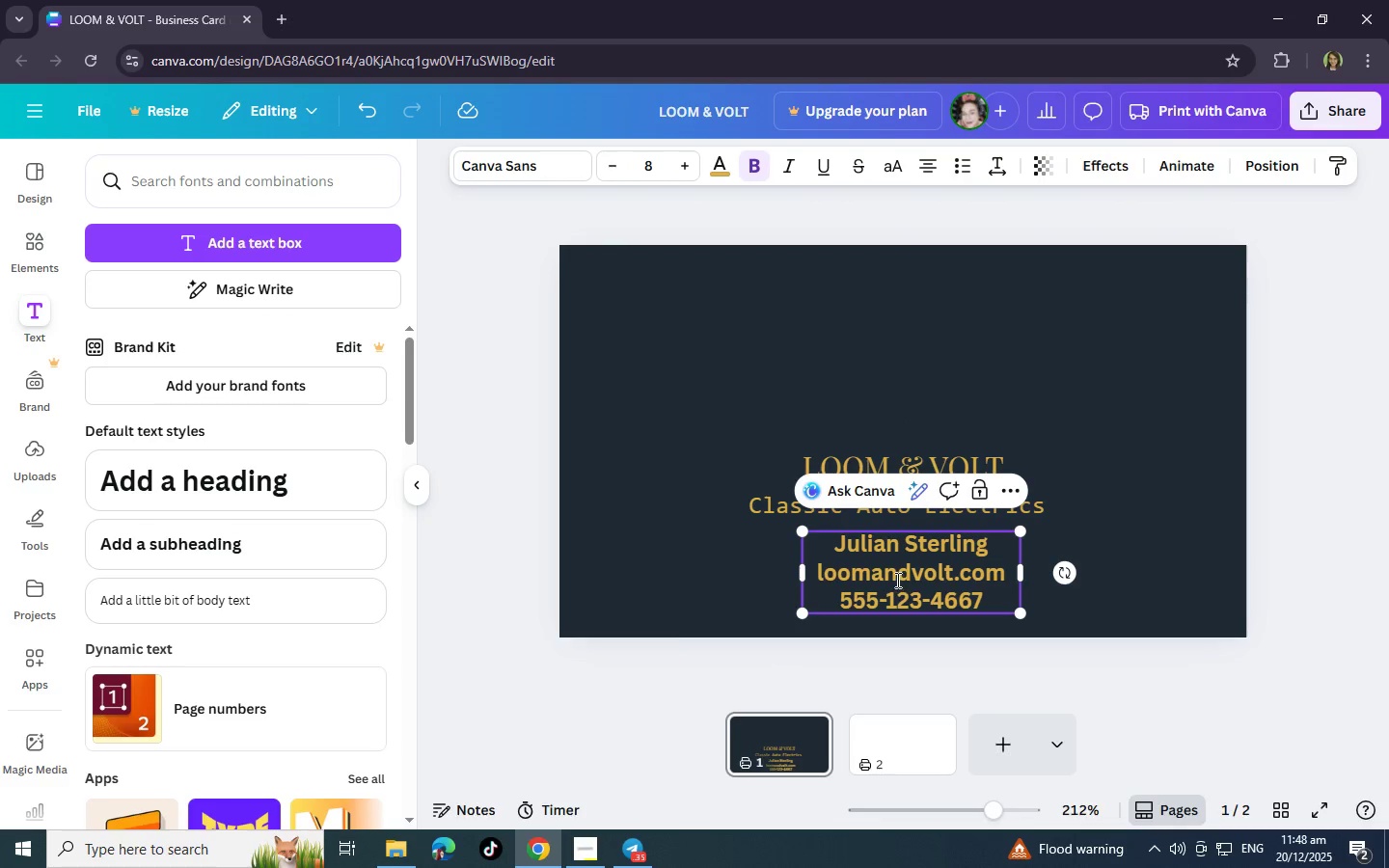 
left_click([896, 580])
 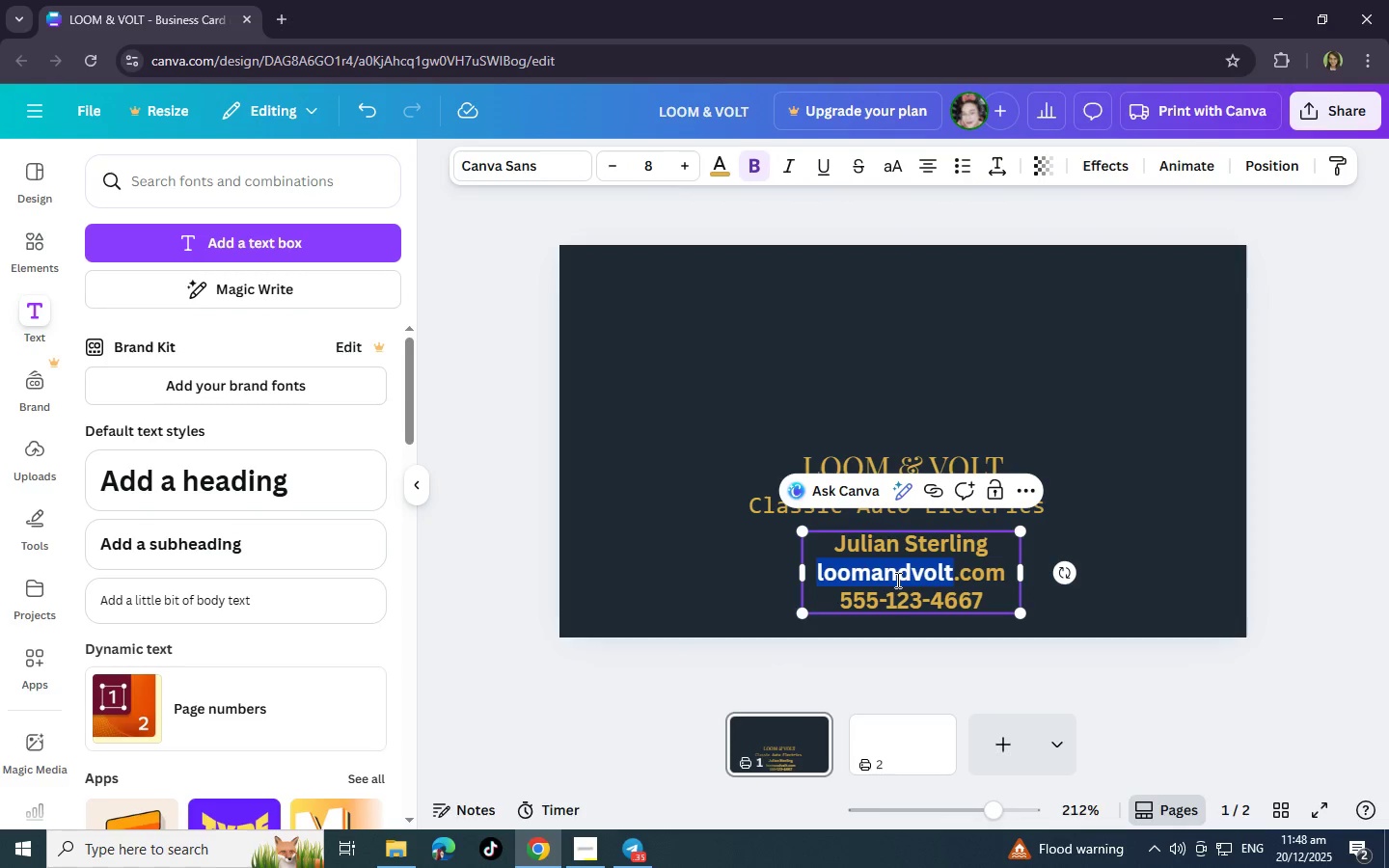 
double_click([896, 580])
 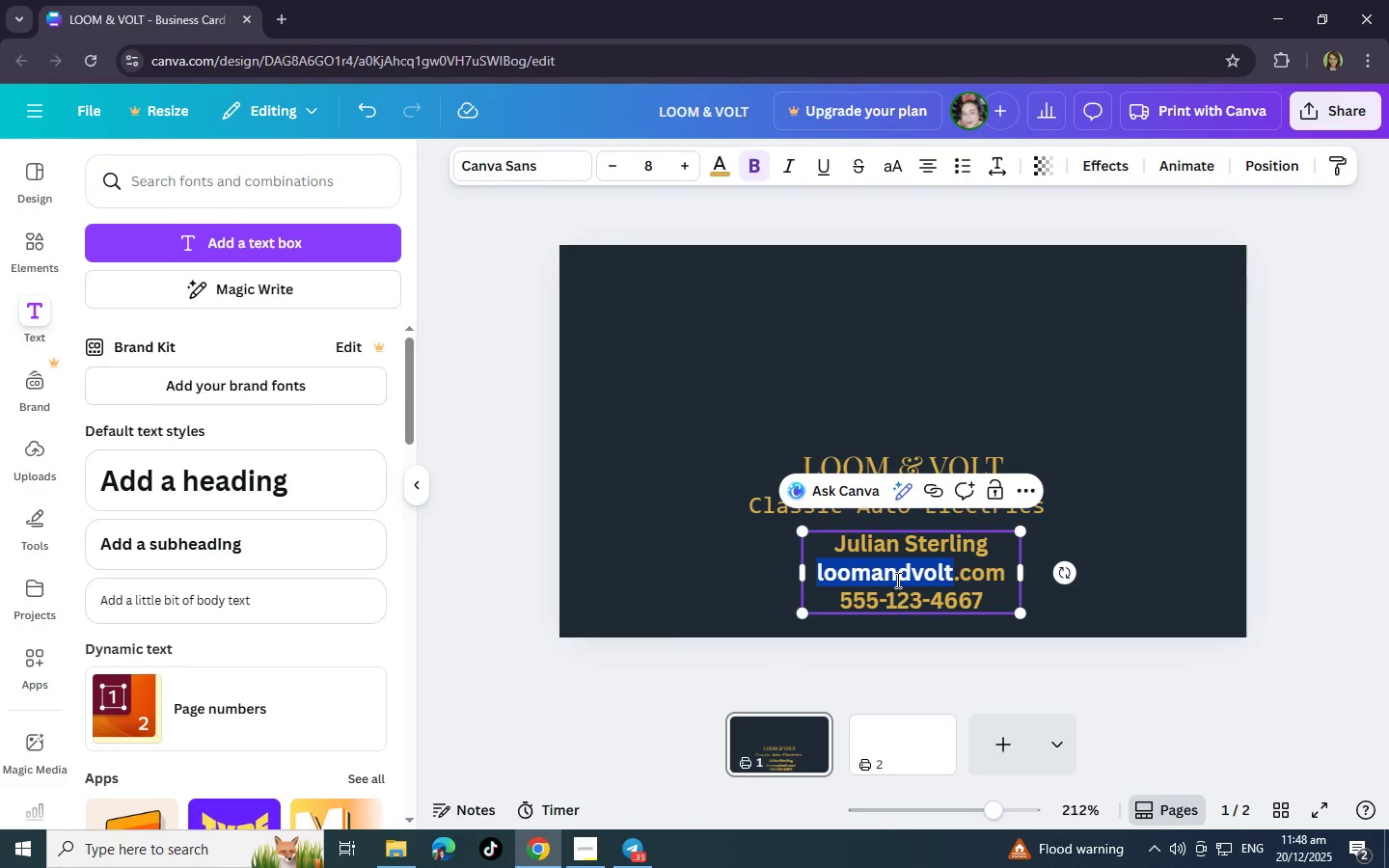 
left_click([883, 584])
 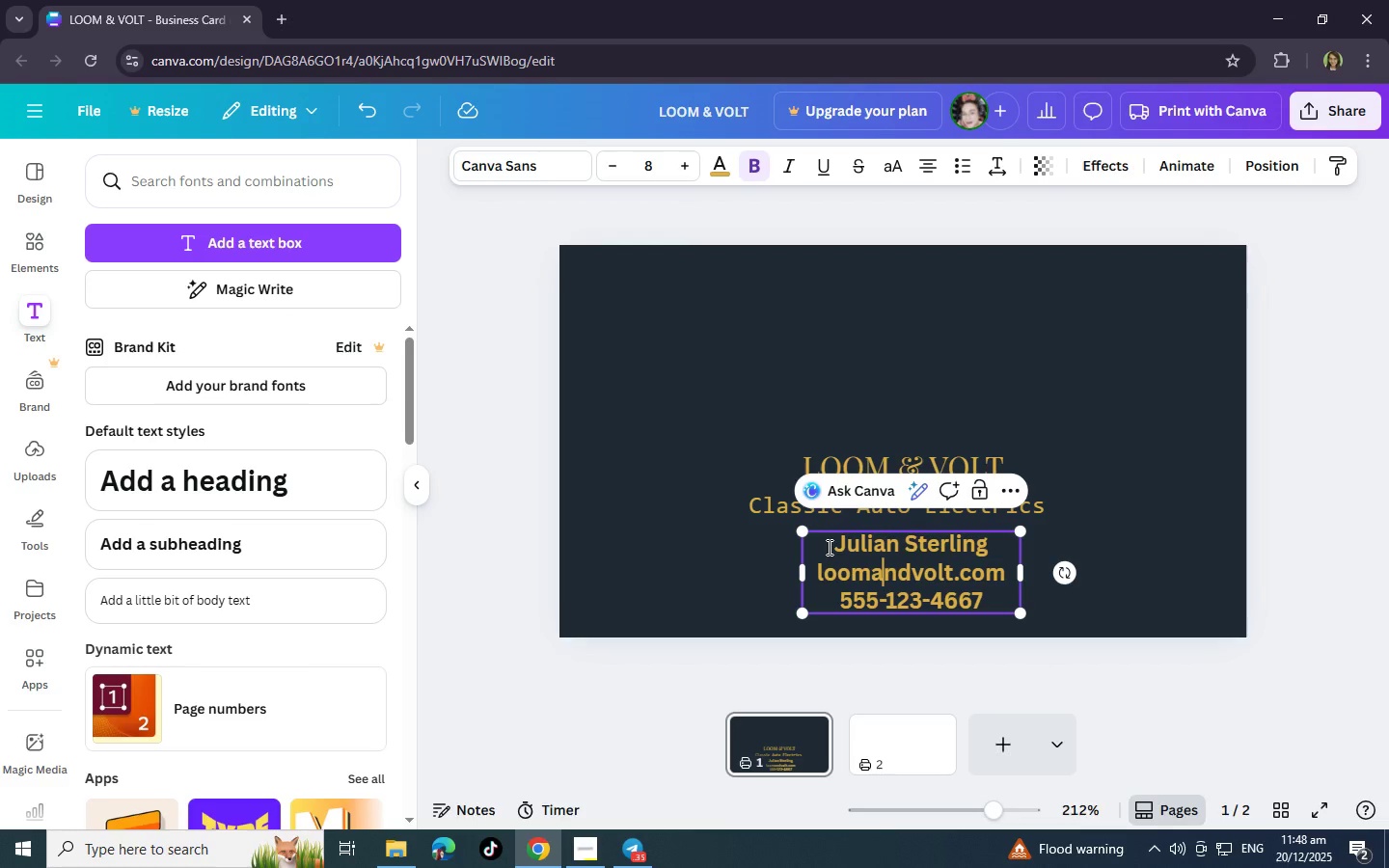 
double_click([828, 547])
 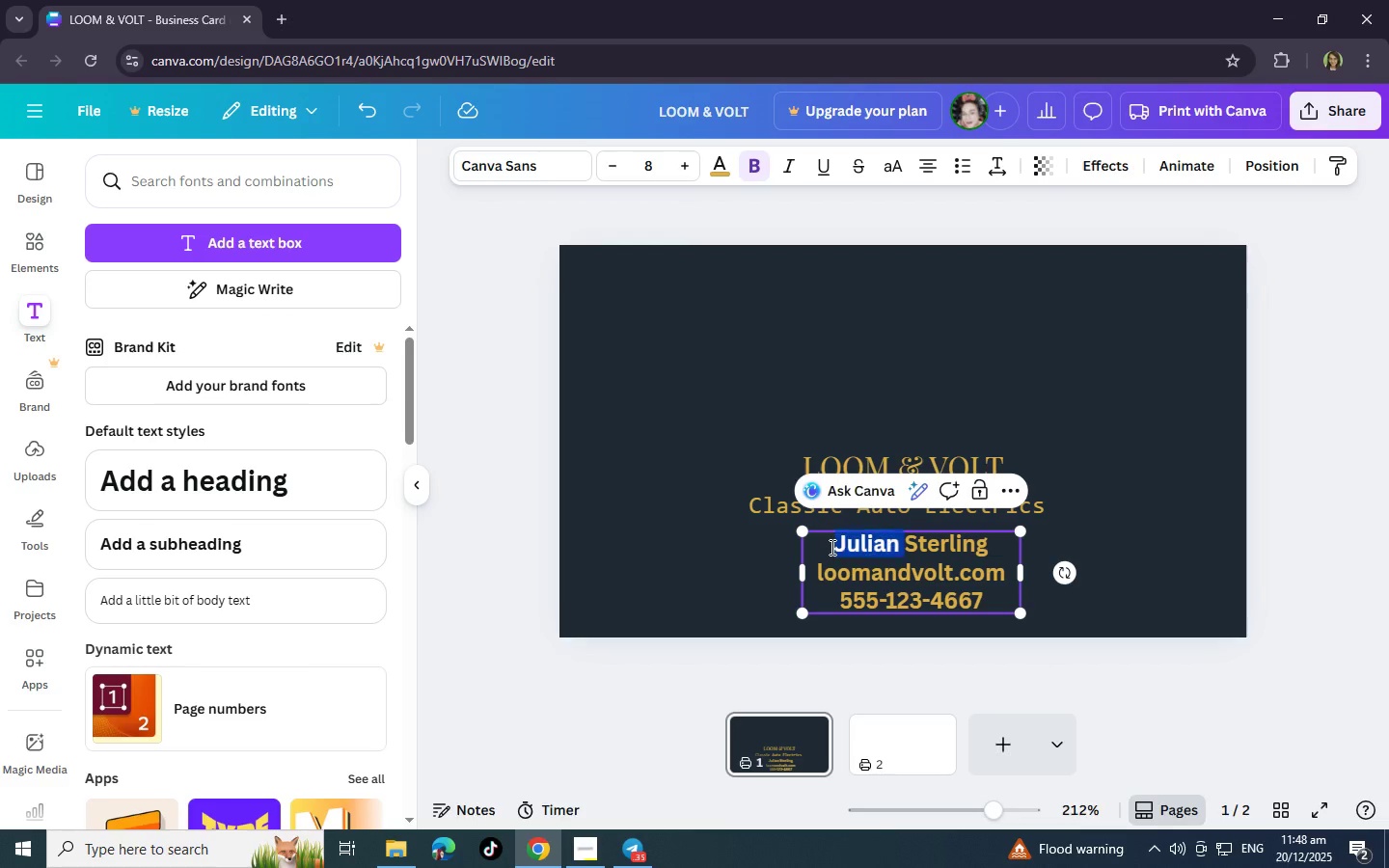 
left_click_drag(start_coordinate=[828, 547], to_coordinate=[1053, 605])
 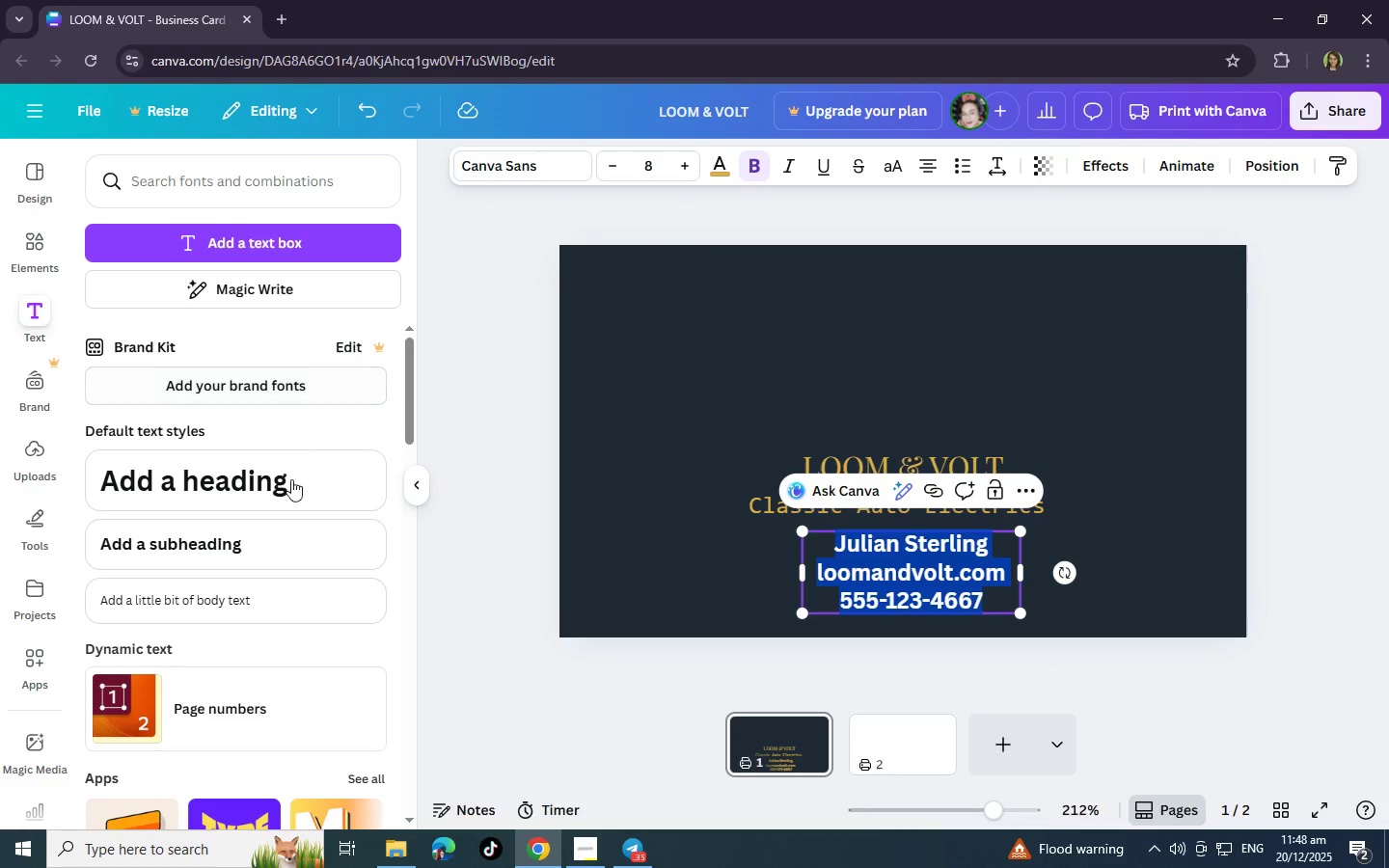 
scroll: coordinate [277, 592], scroll_direction: up, amount: 4.0
 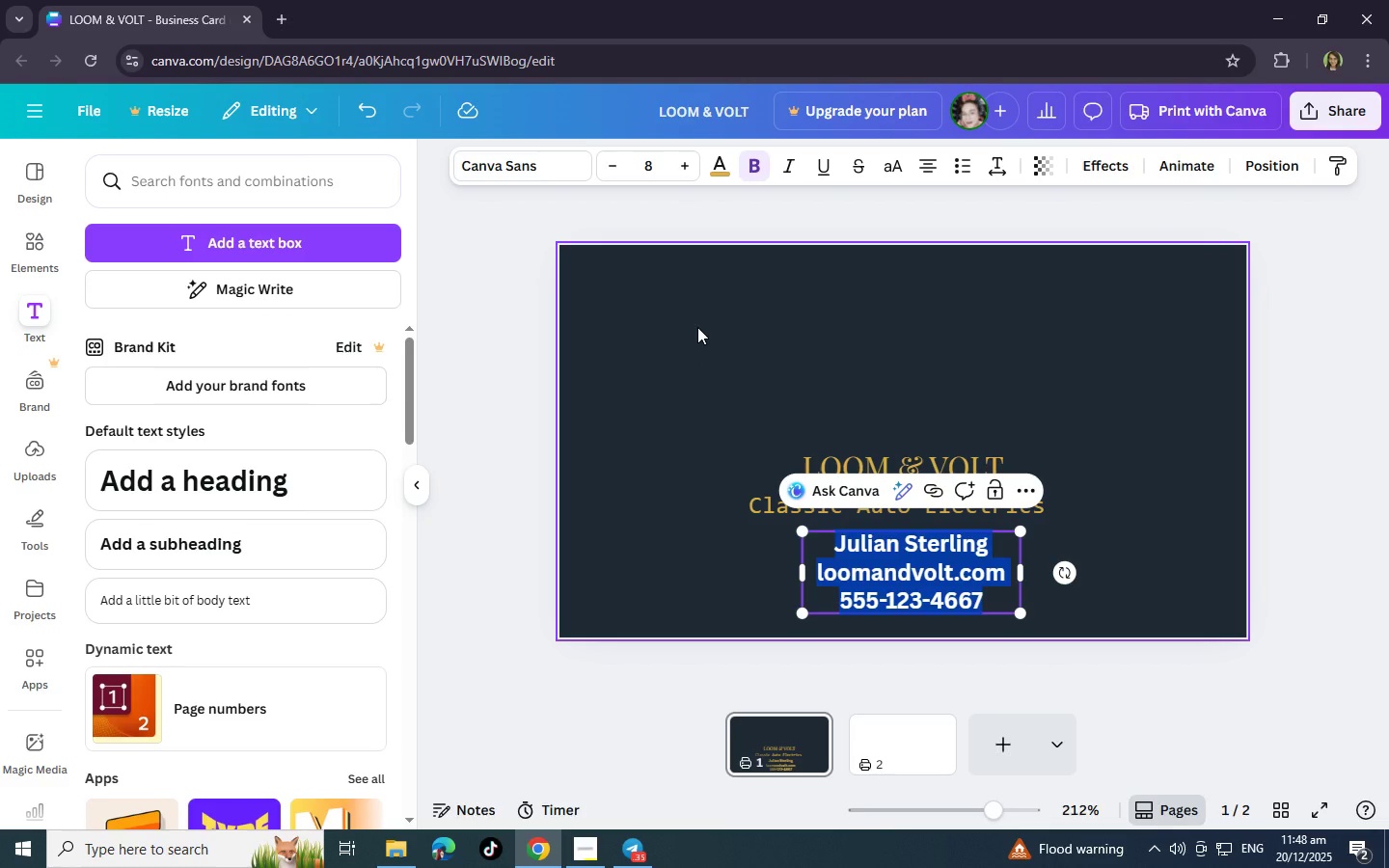 
wait(6.14)
 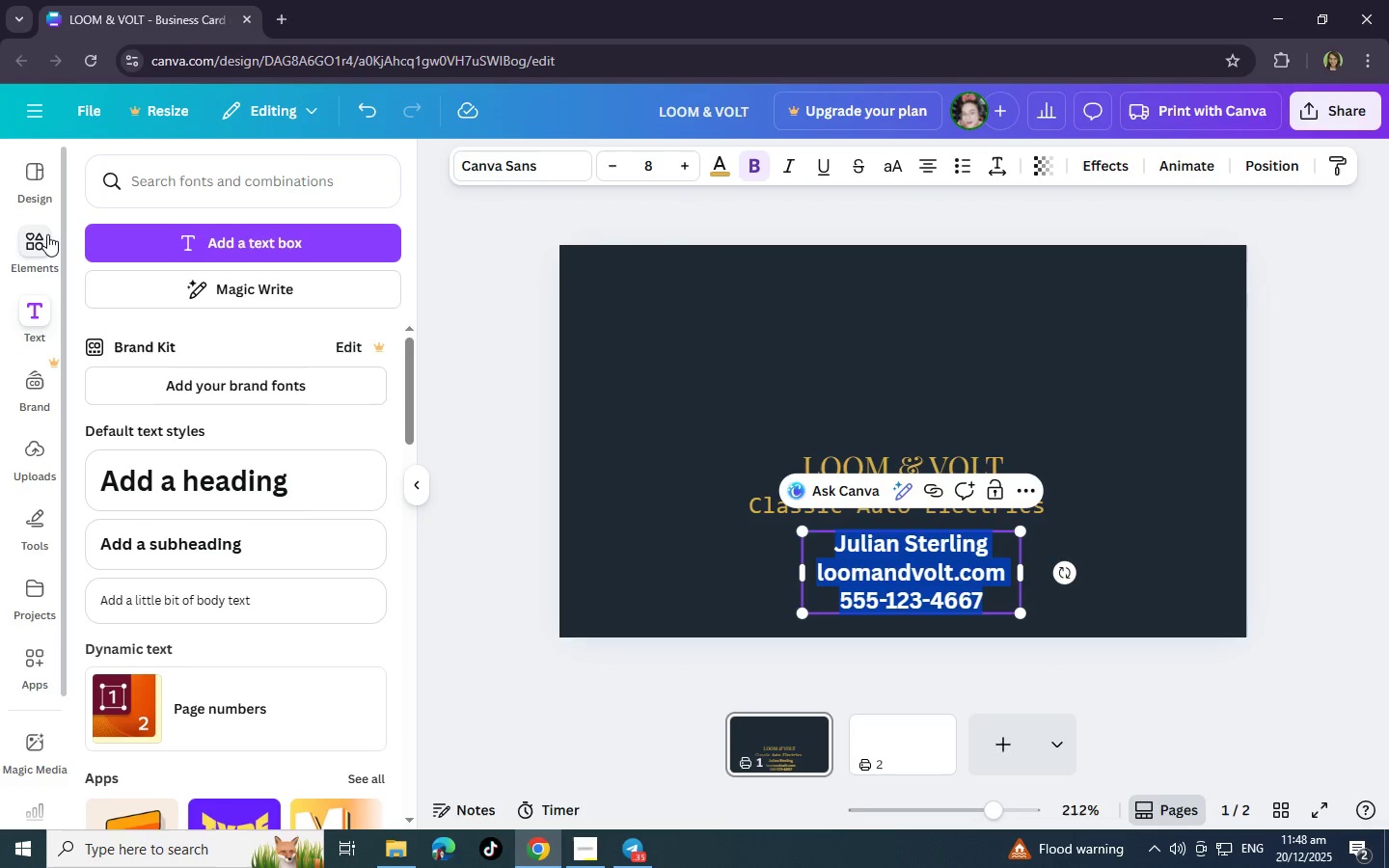 
left_click([835, 459])
 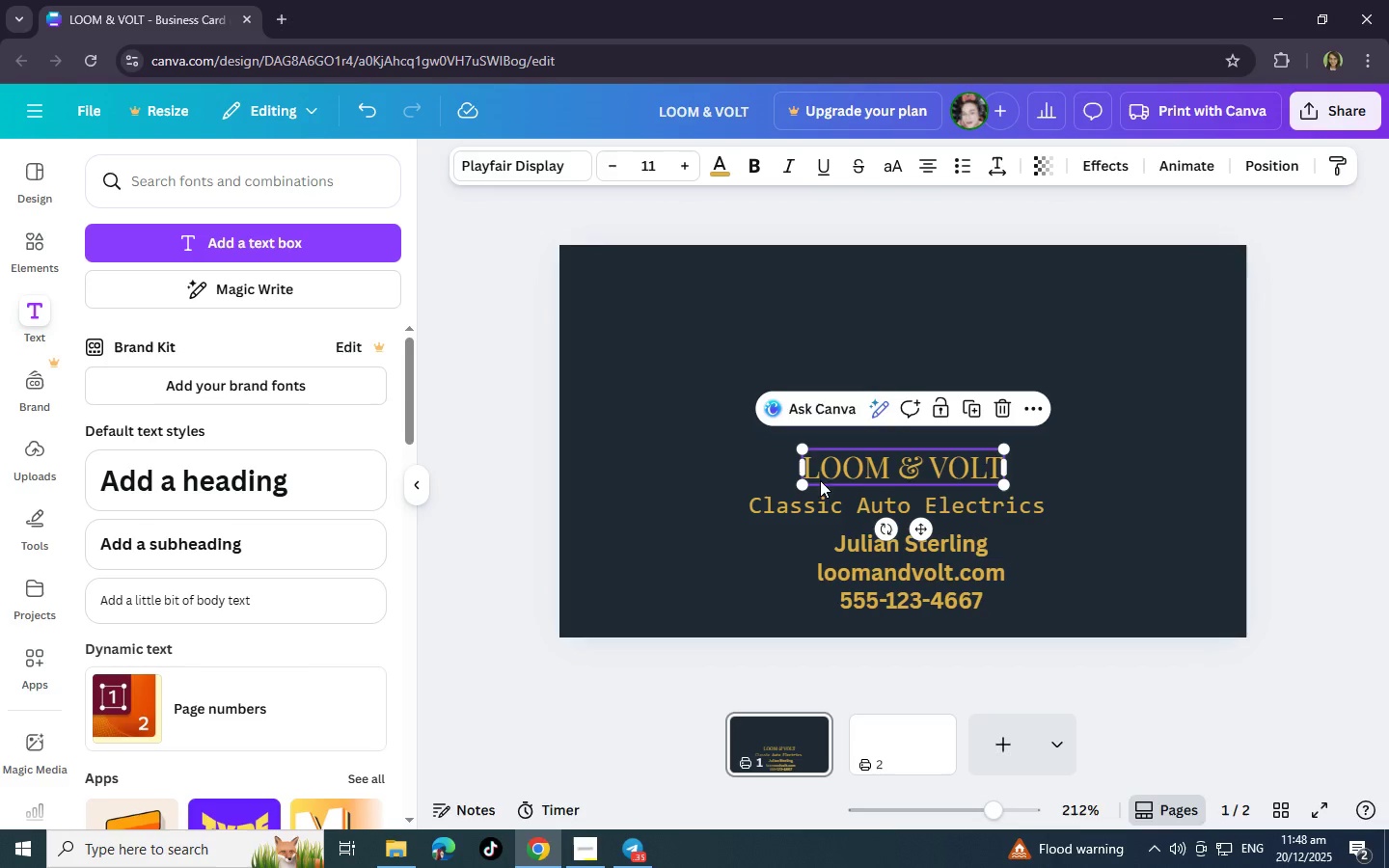 
left_click([813, 512])
 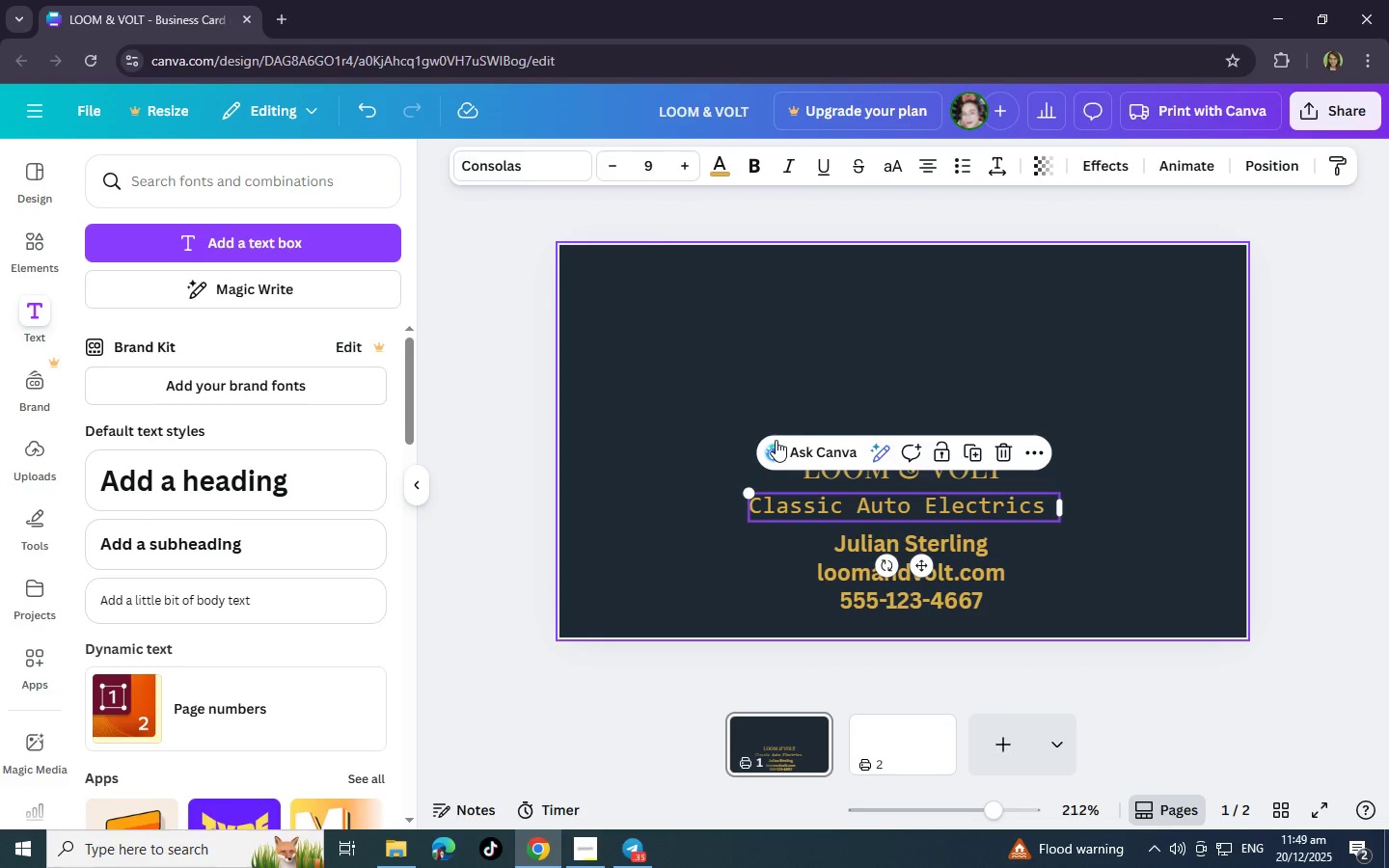 
left_click([615, 172])
 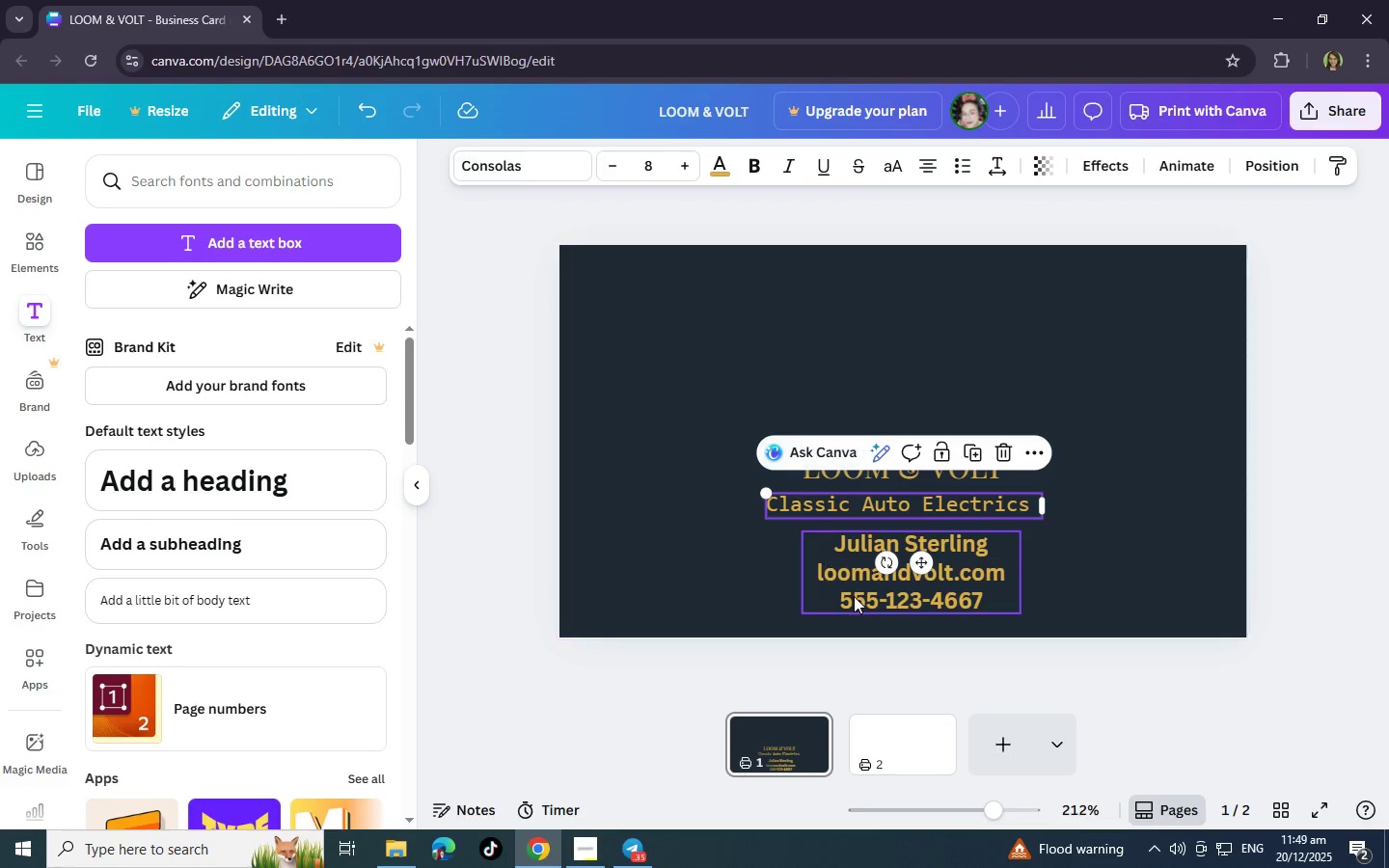 
left_click([835, 583])
 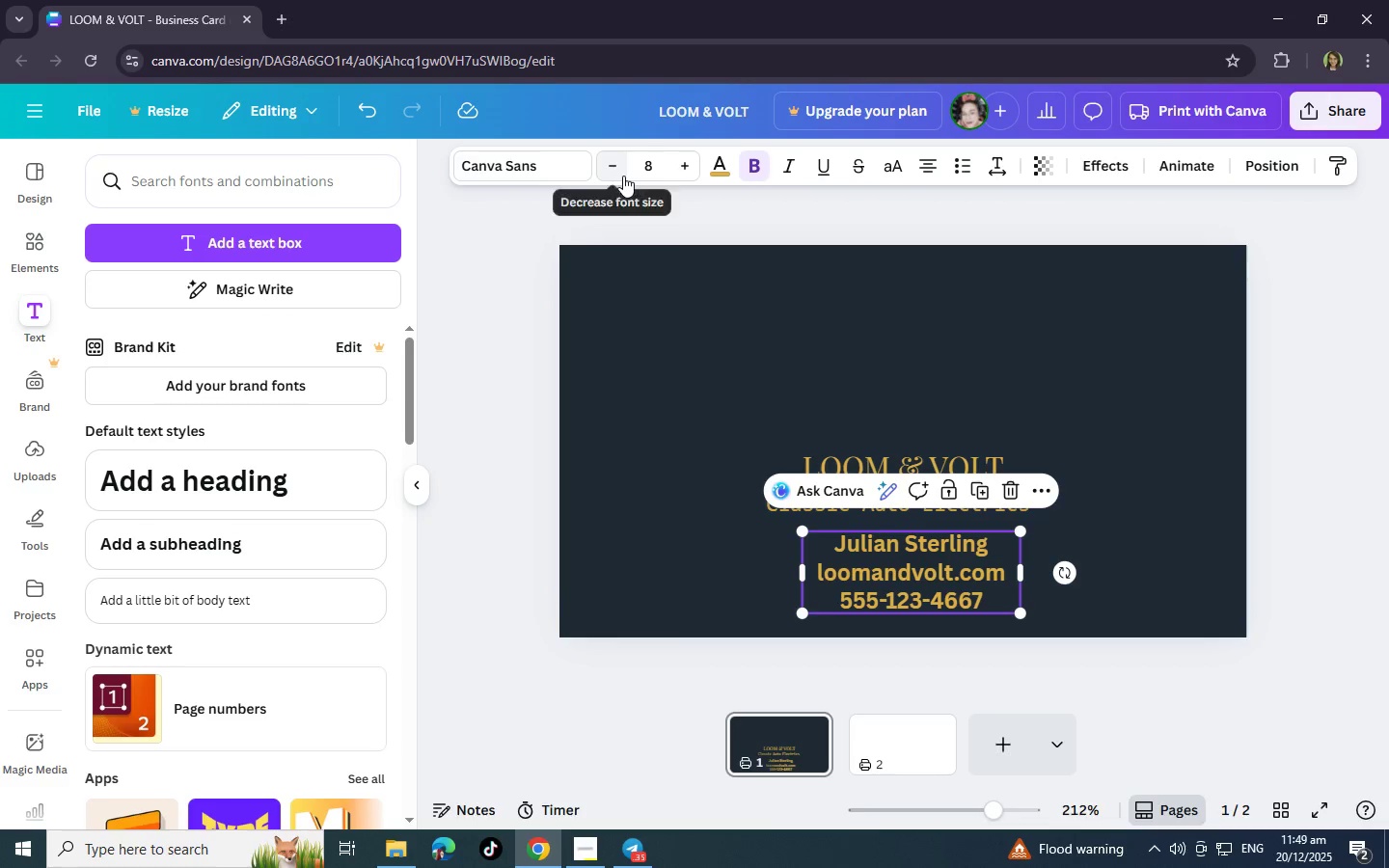 
left_click([623, 176])
 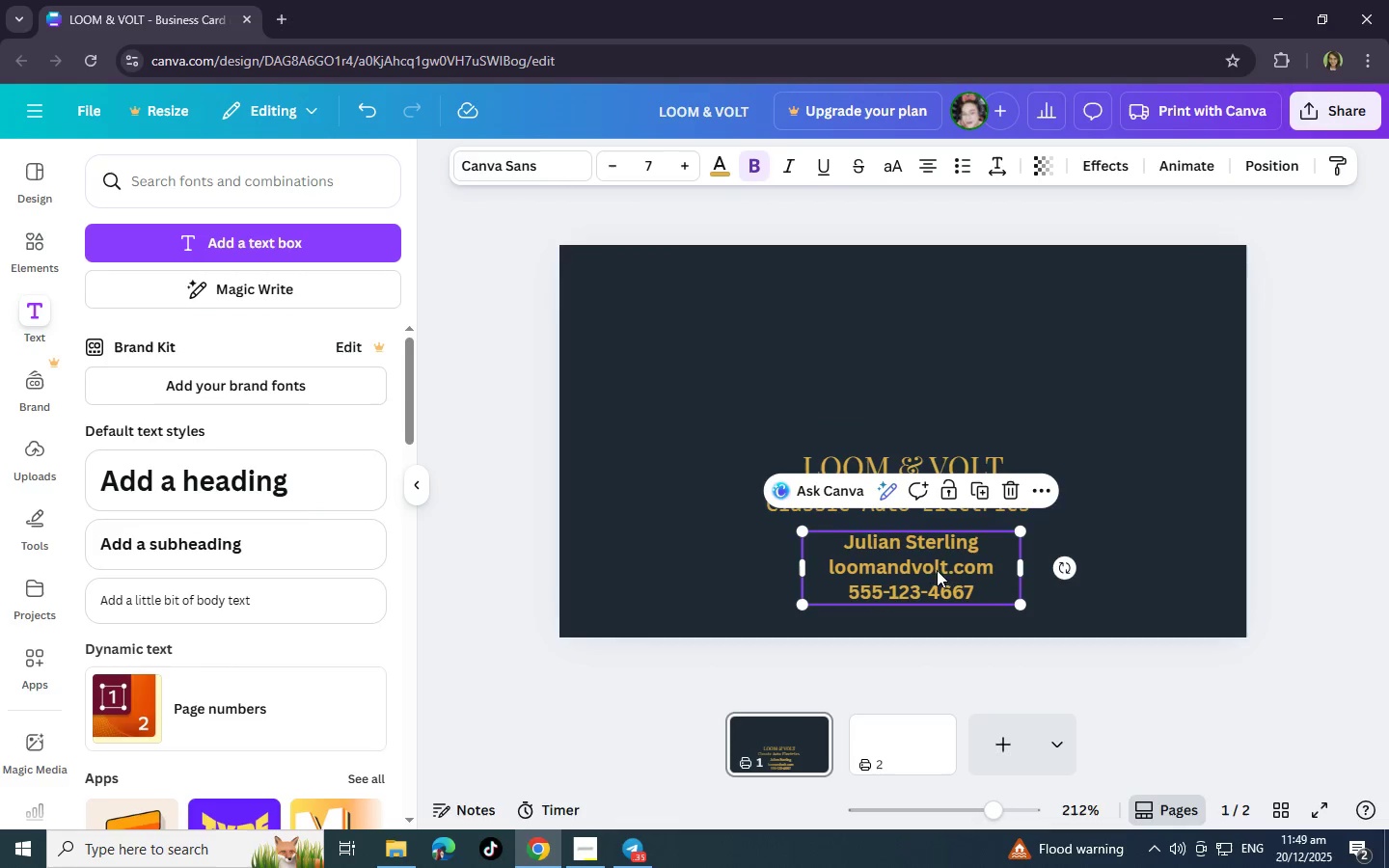 
left_click([557, 170])
 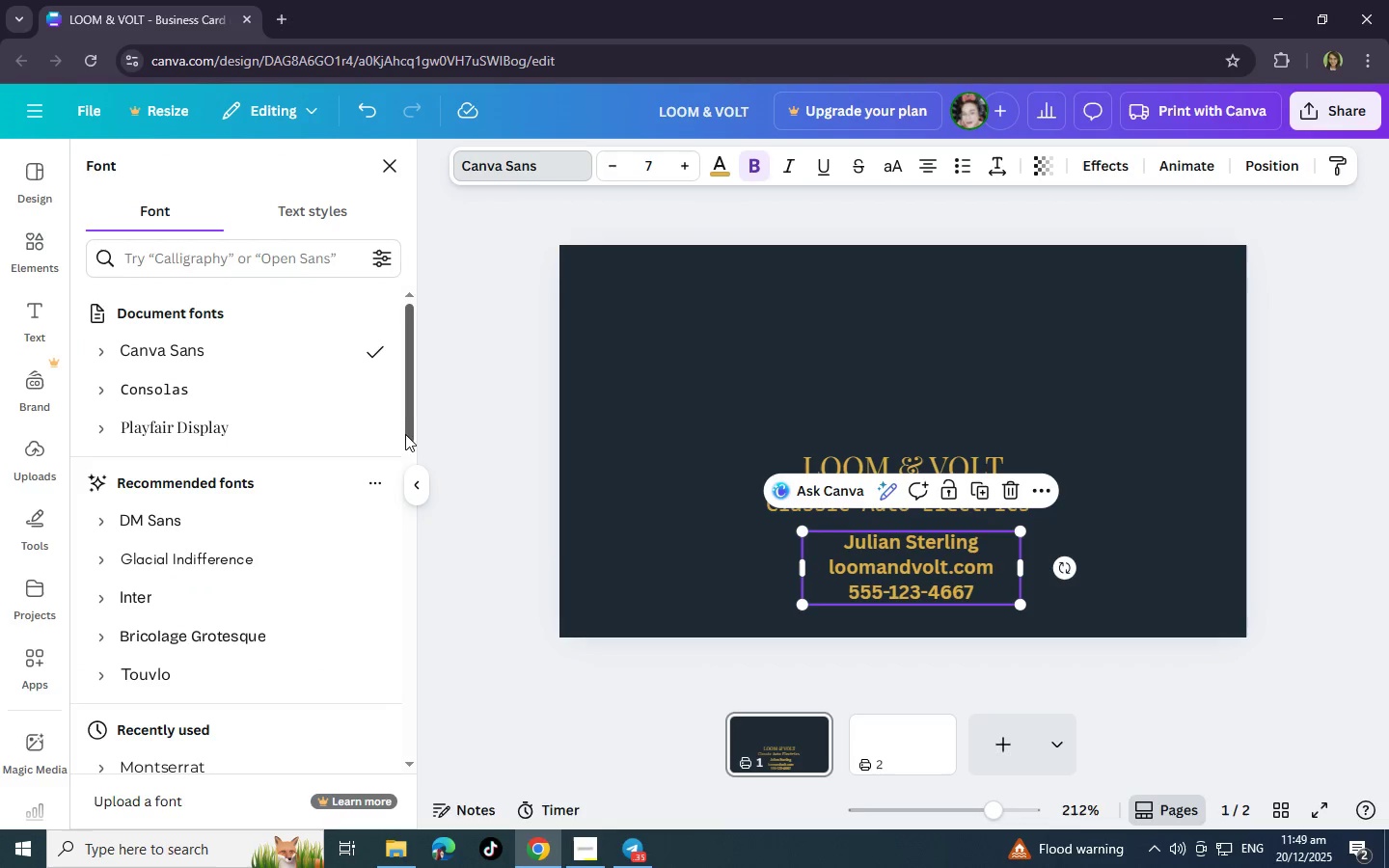 
left_click([313, 442])
 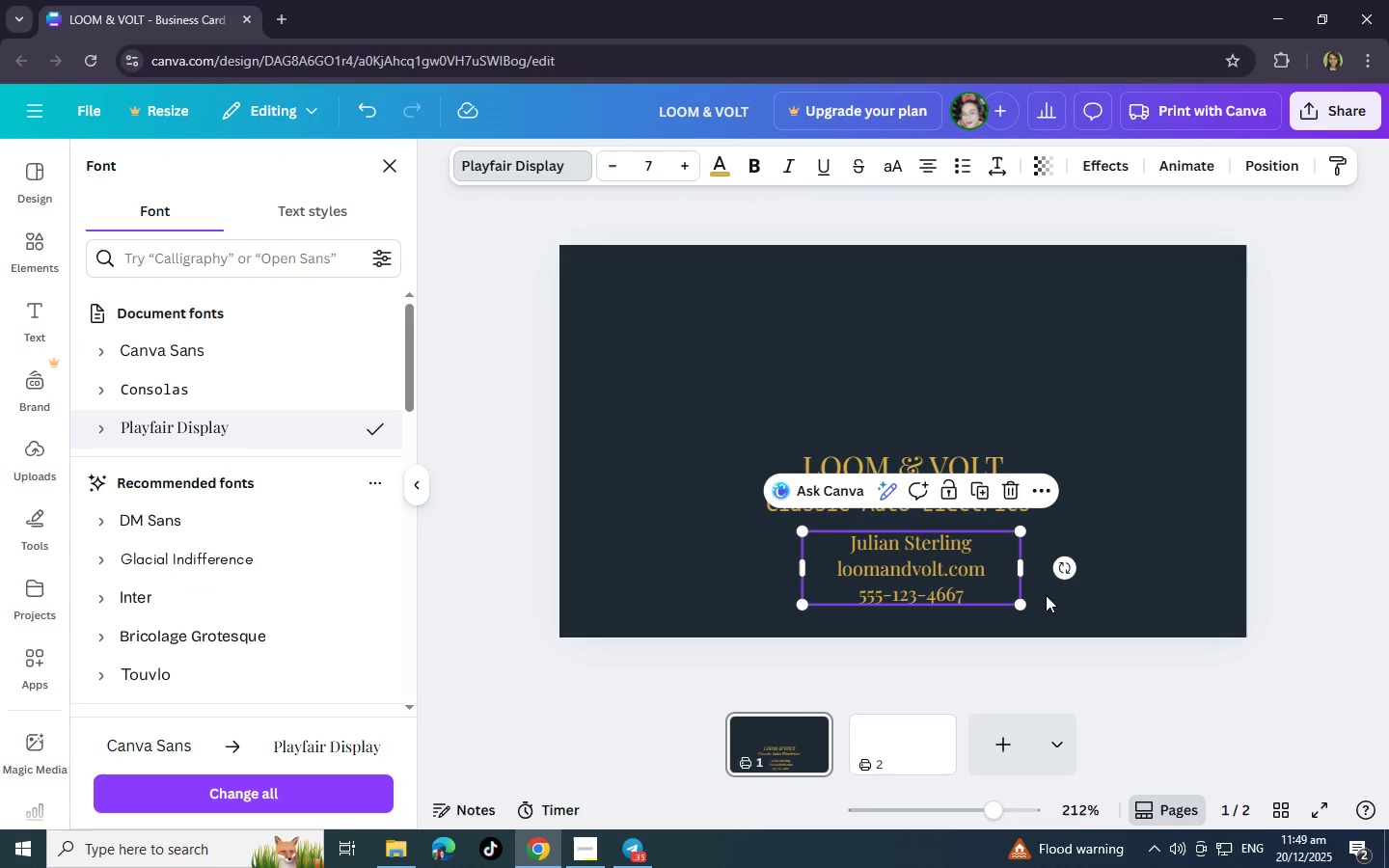 
left_click([1140, 544])
 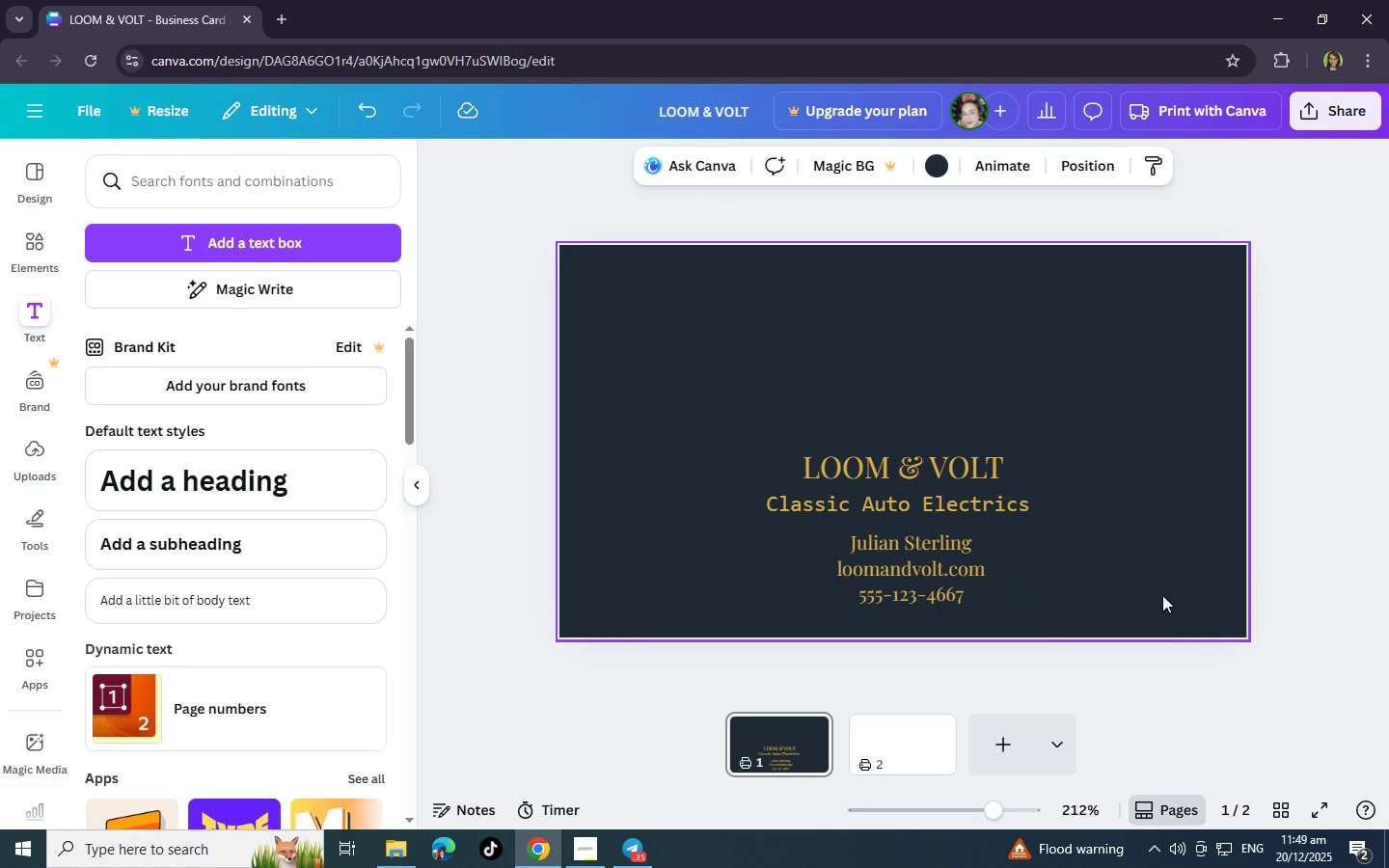 
wait(9.11)
 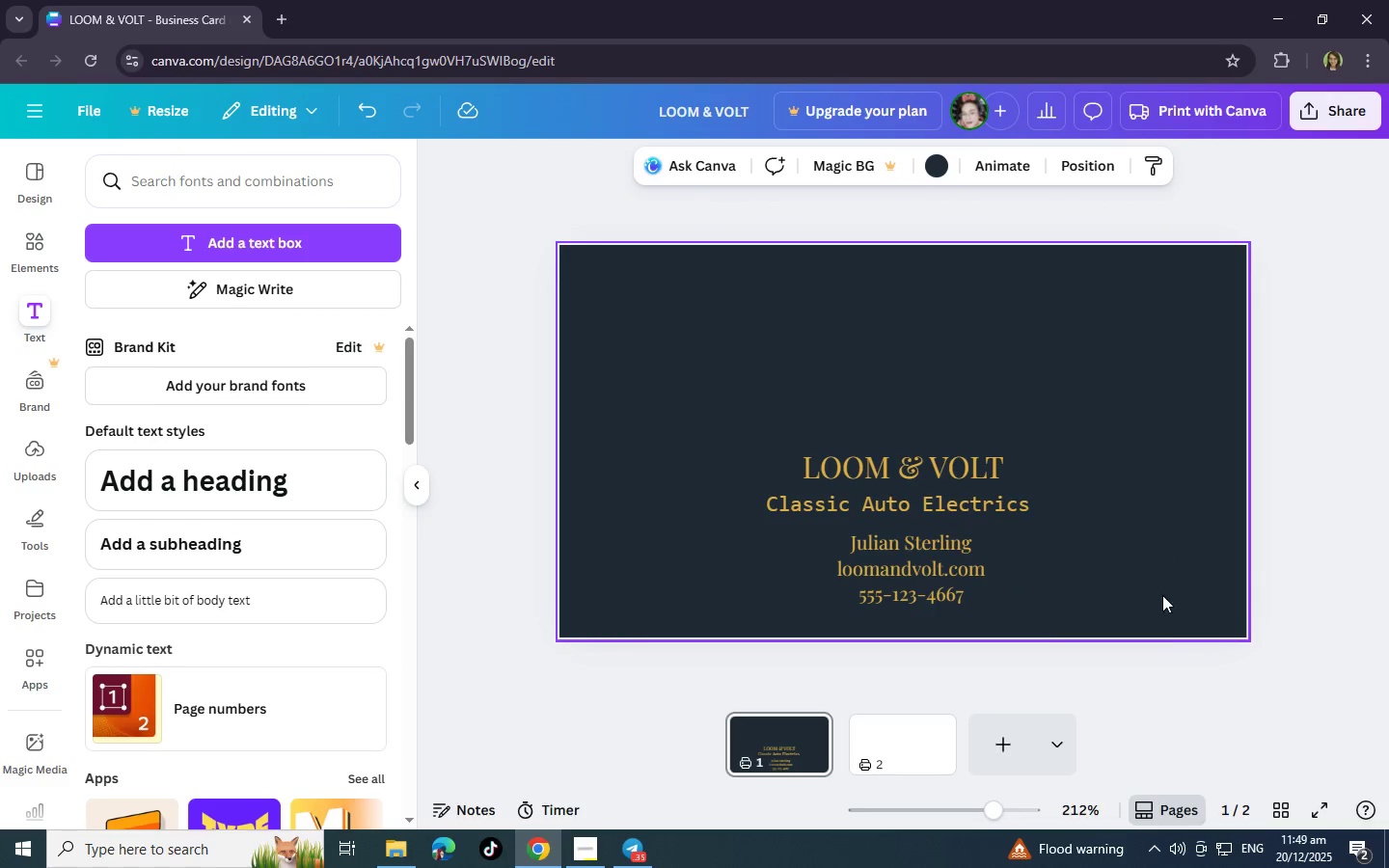 
left_click([941, 560])
 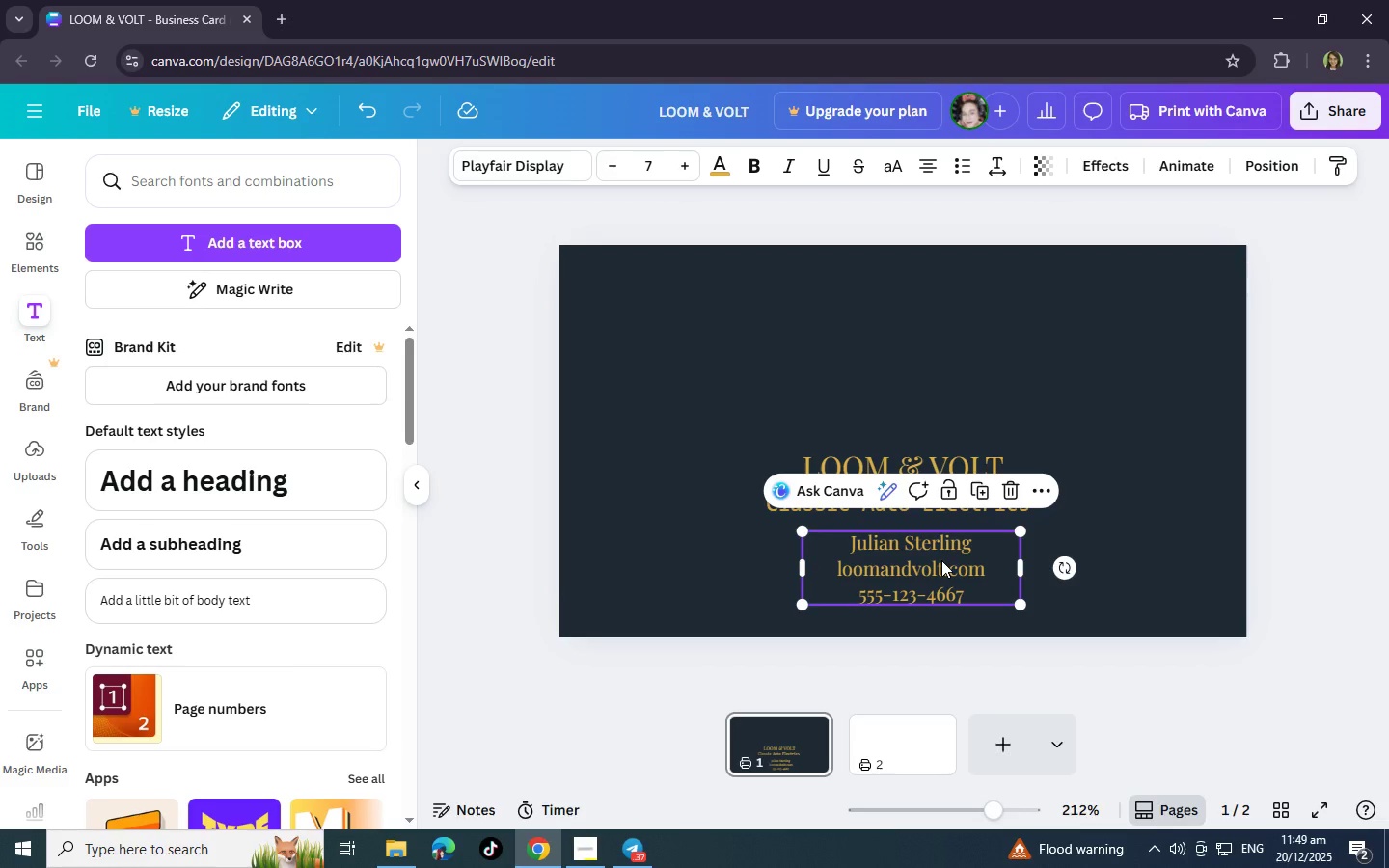 
wait(35.94)
 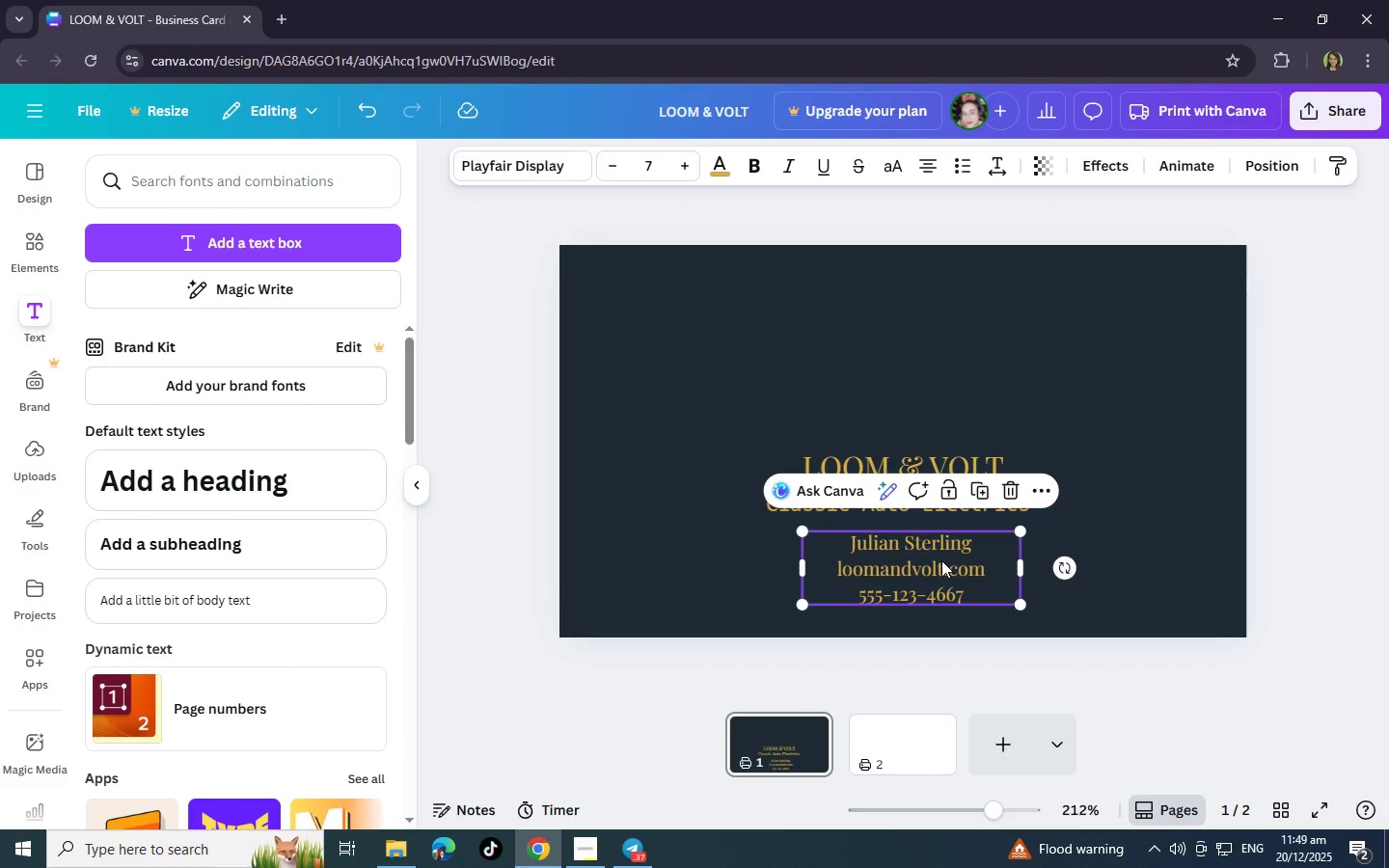 
left_click([1116, 448])
 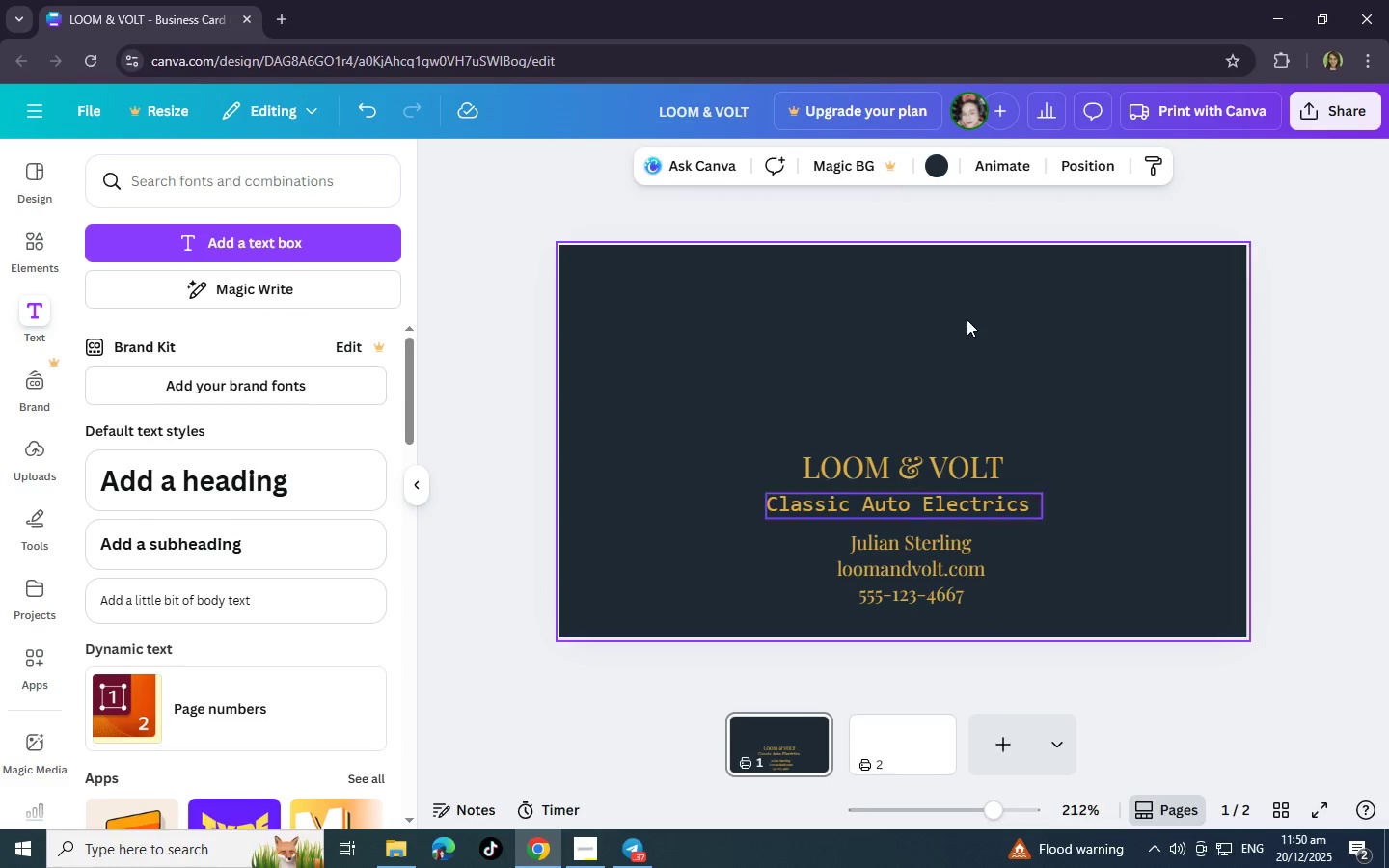 
left_click([891, 312])
 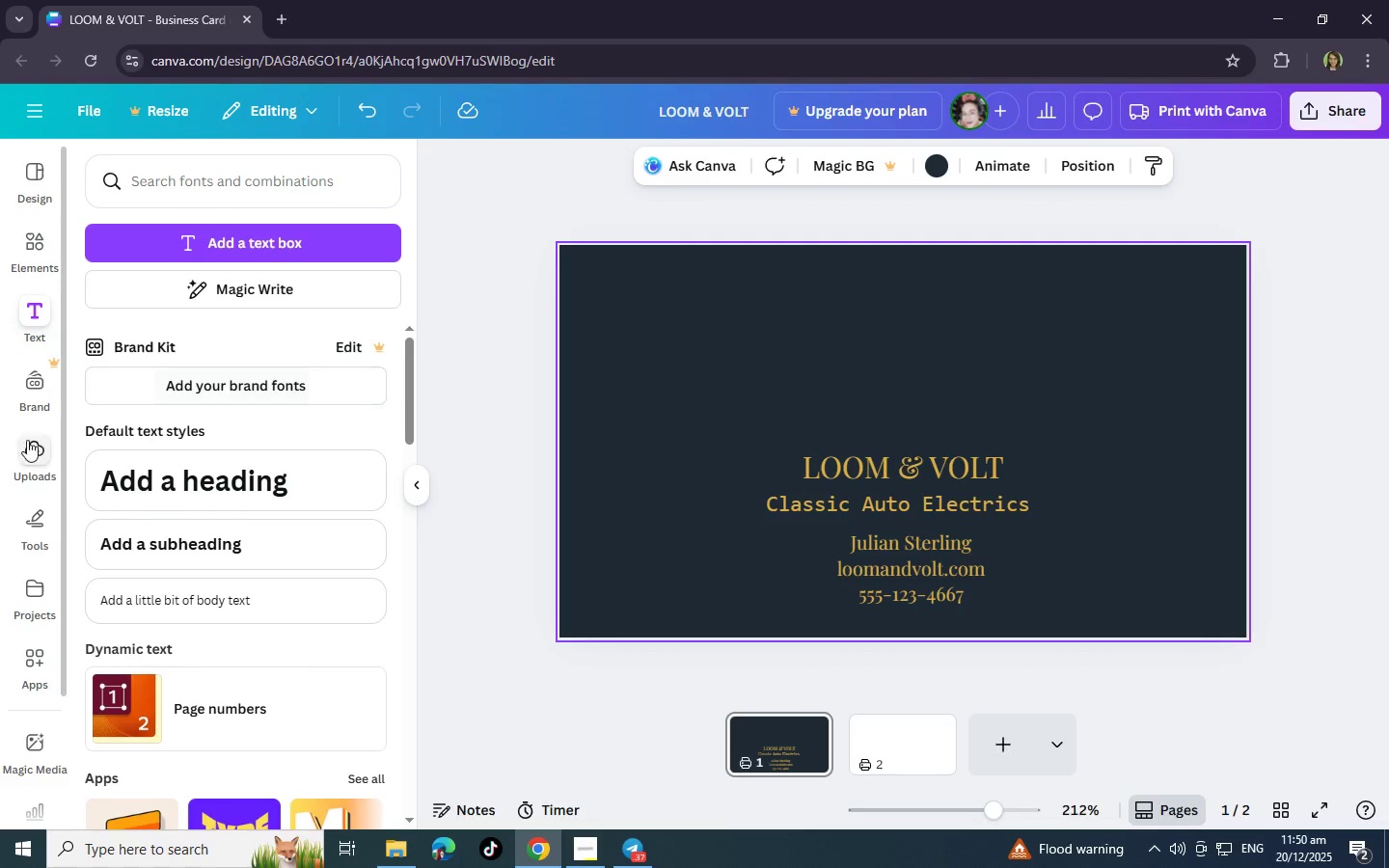 
wait(6.14)
 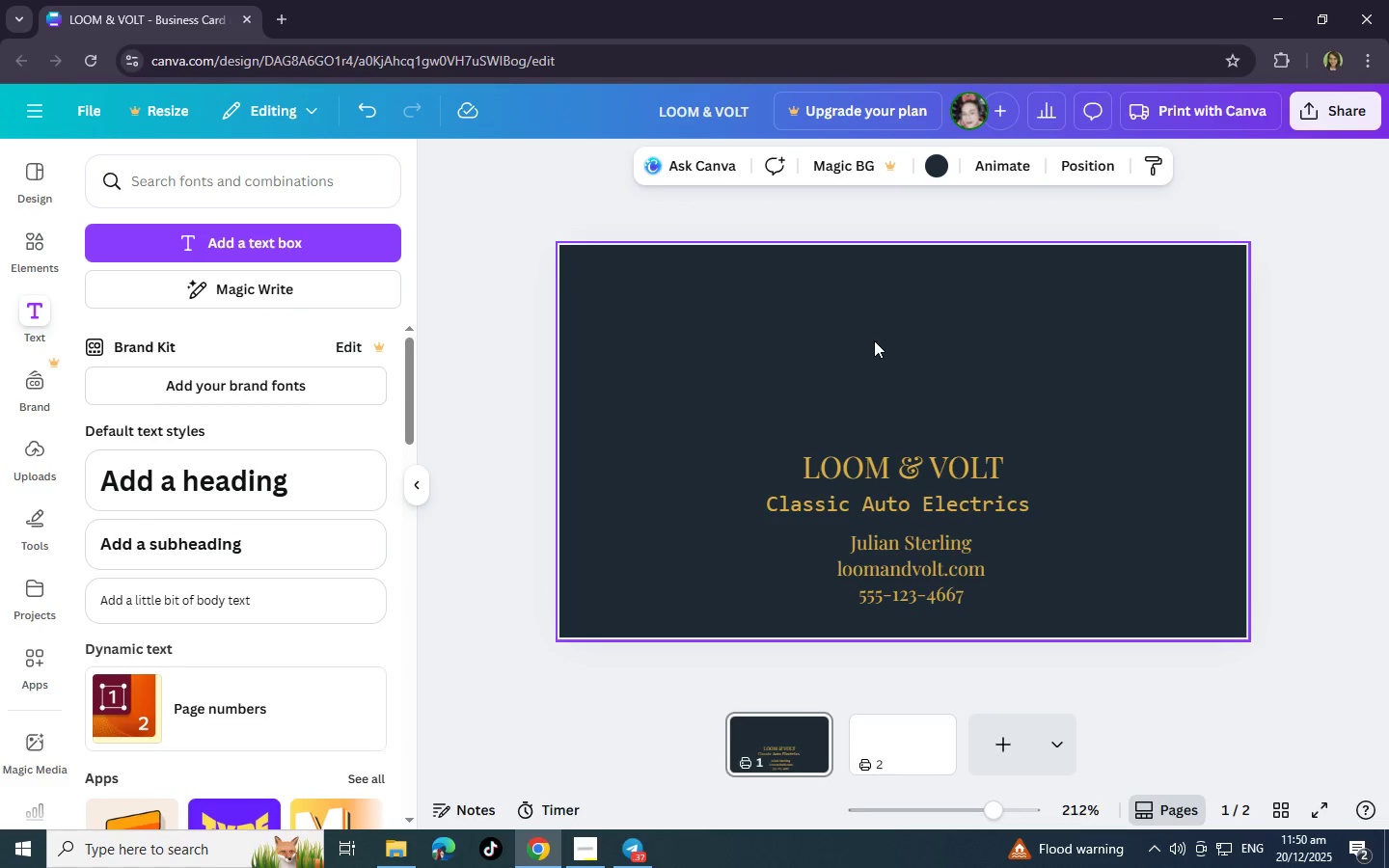 
left_click([31, 457])
 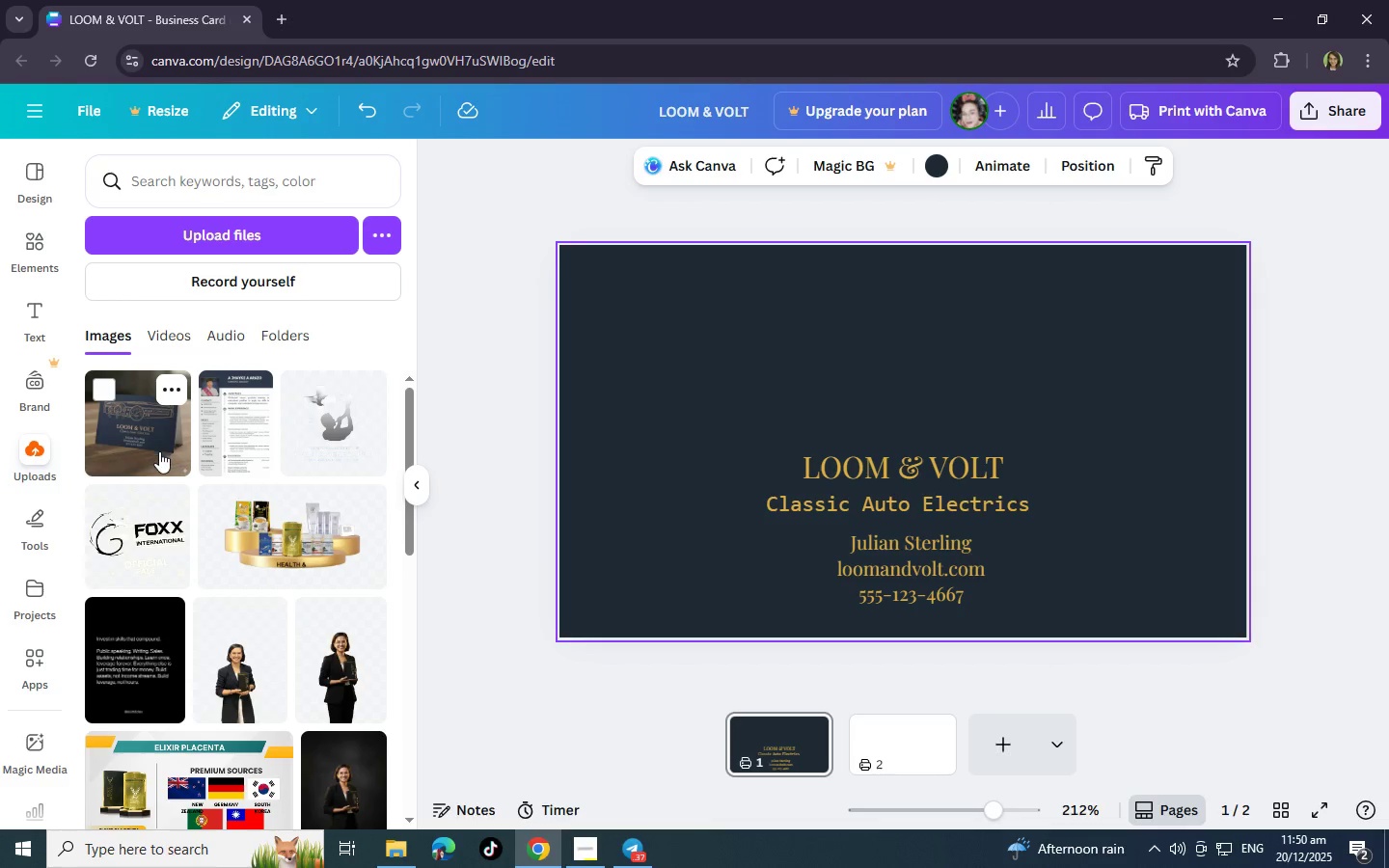 
wait(14.88)
 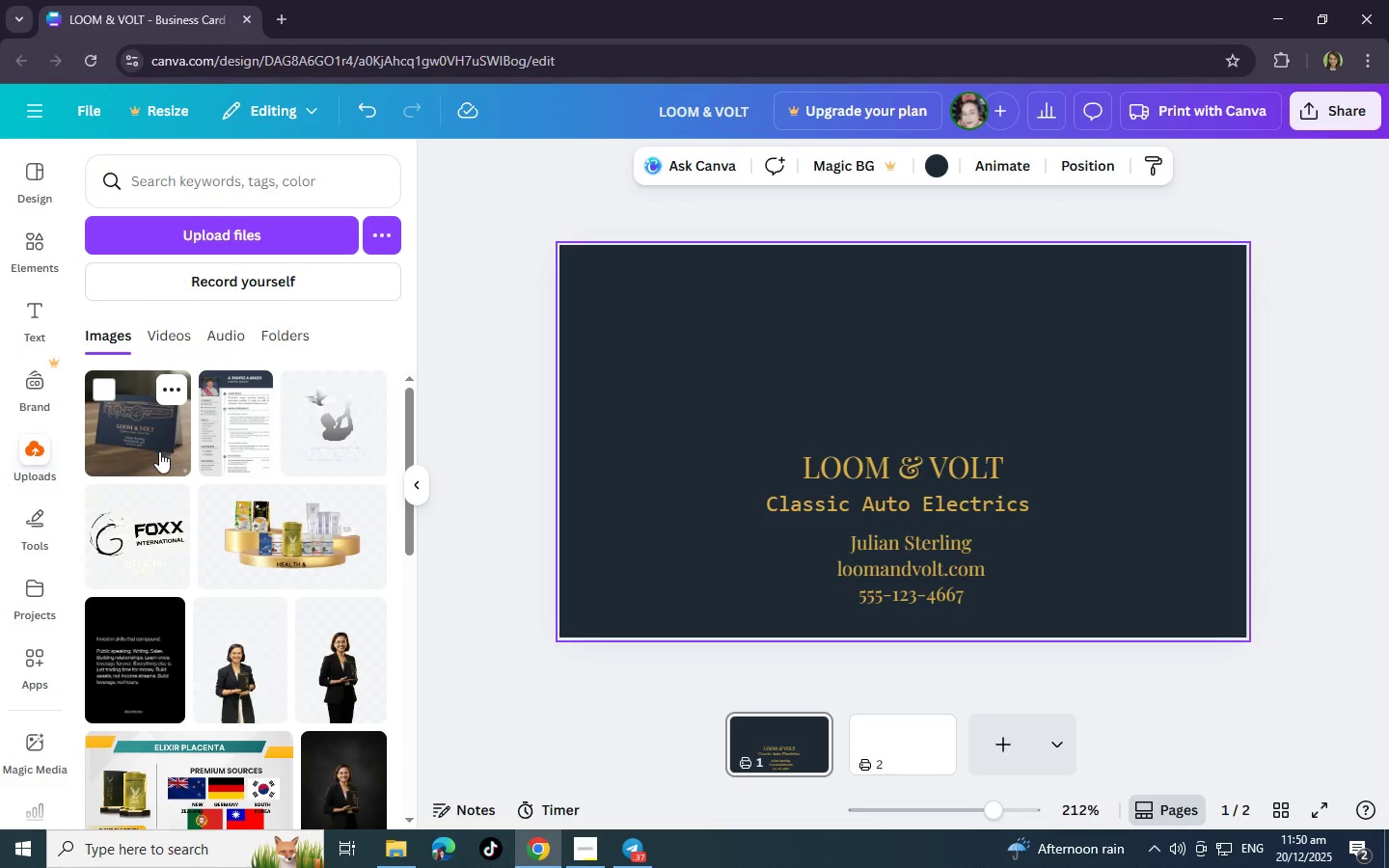 
left_click([159, 452])
 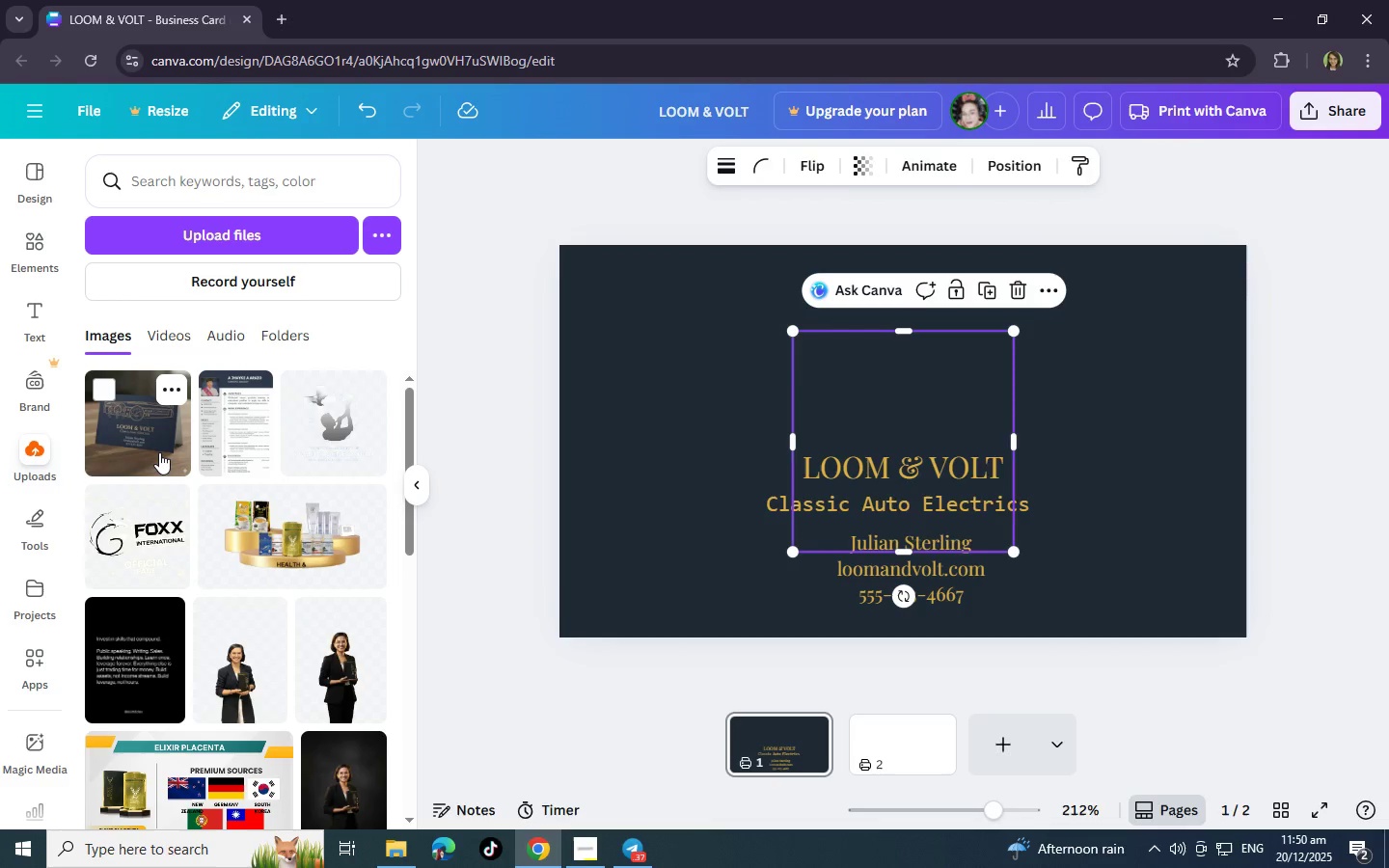 
right_click([159, 452])
 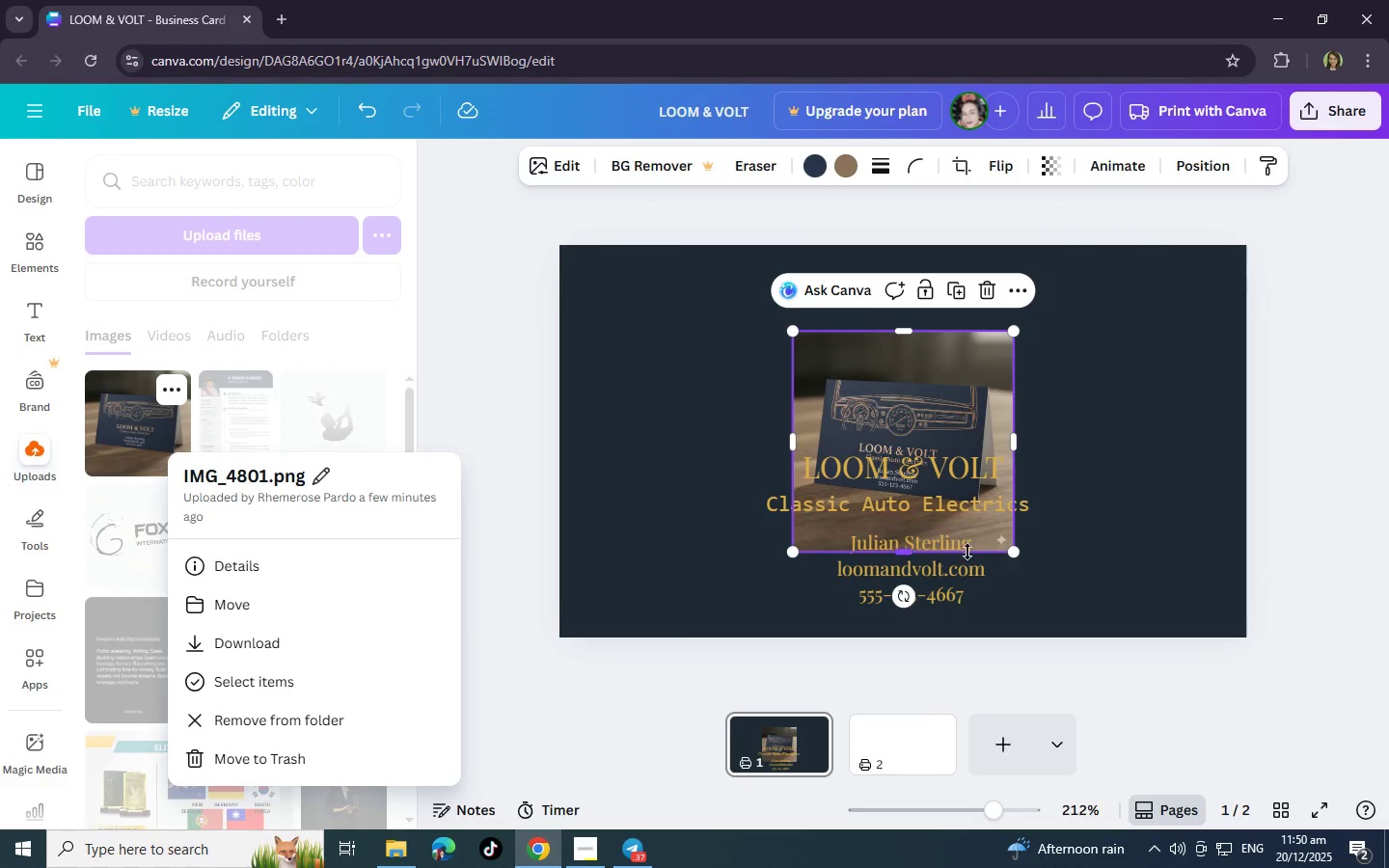 
left_click_drag(start_coordinate=[907, 550], to_coordinate=[926, 496])
 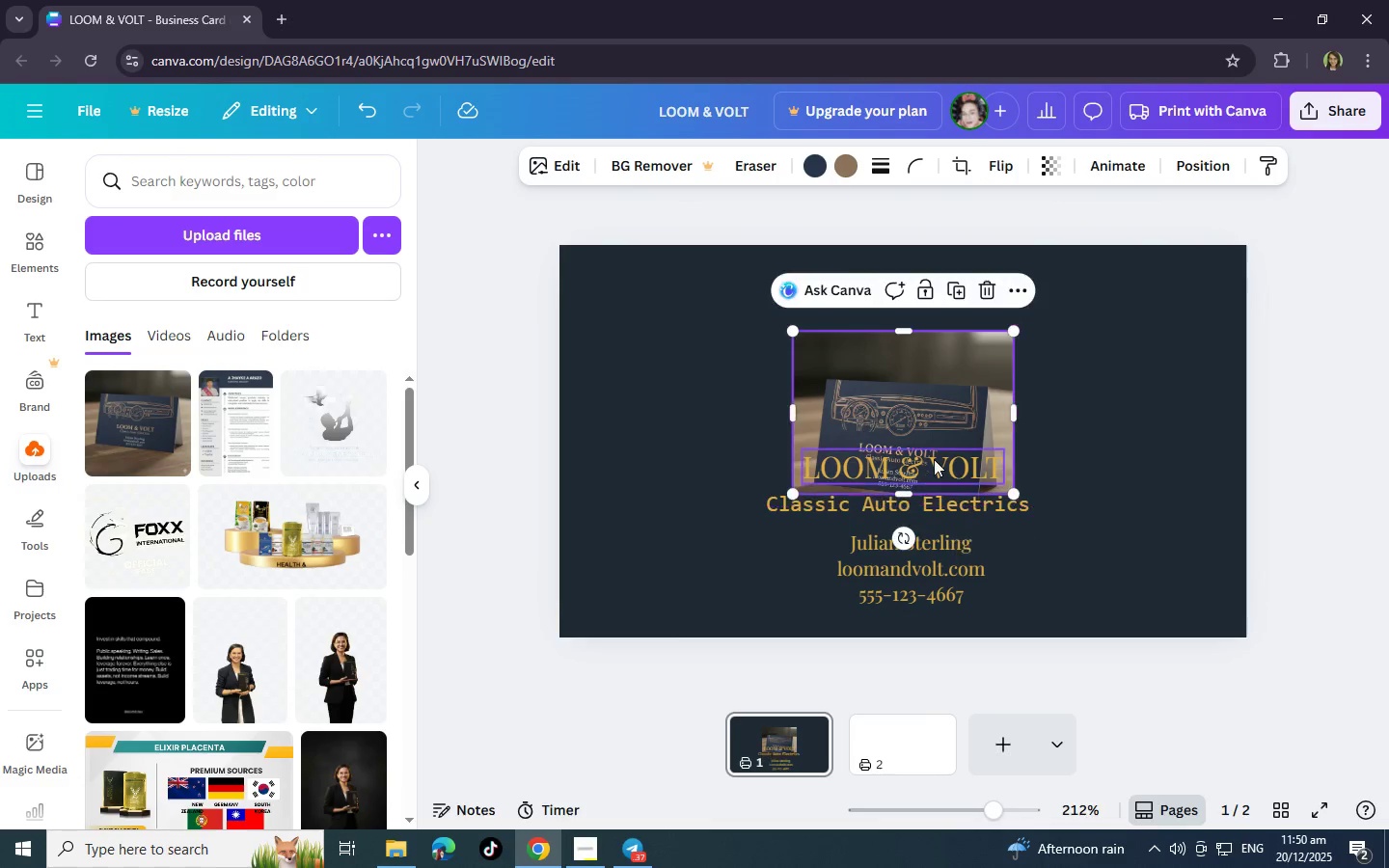 
left_click_drag(start_coordinate=[934, 459], to_coordinate=[936, 440])
 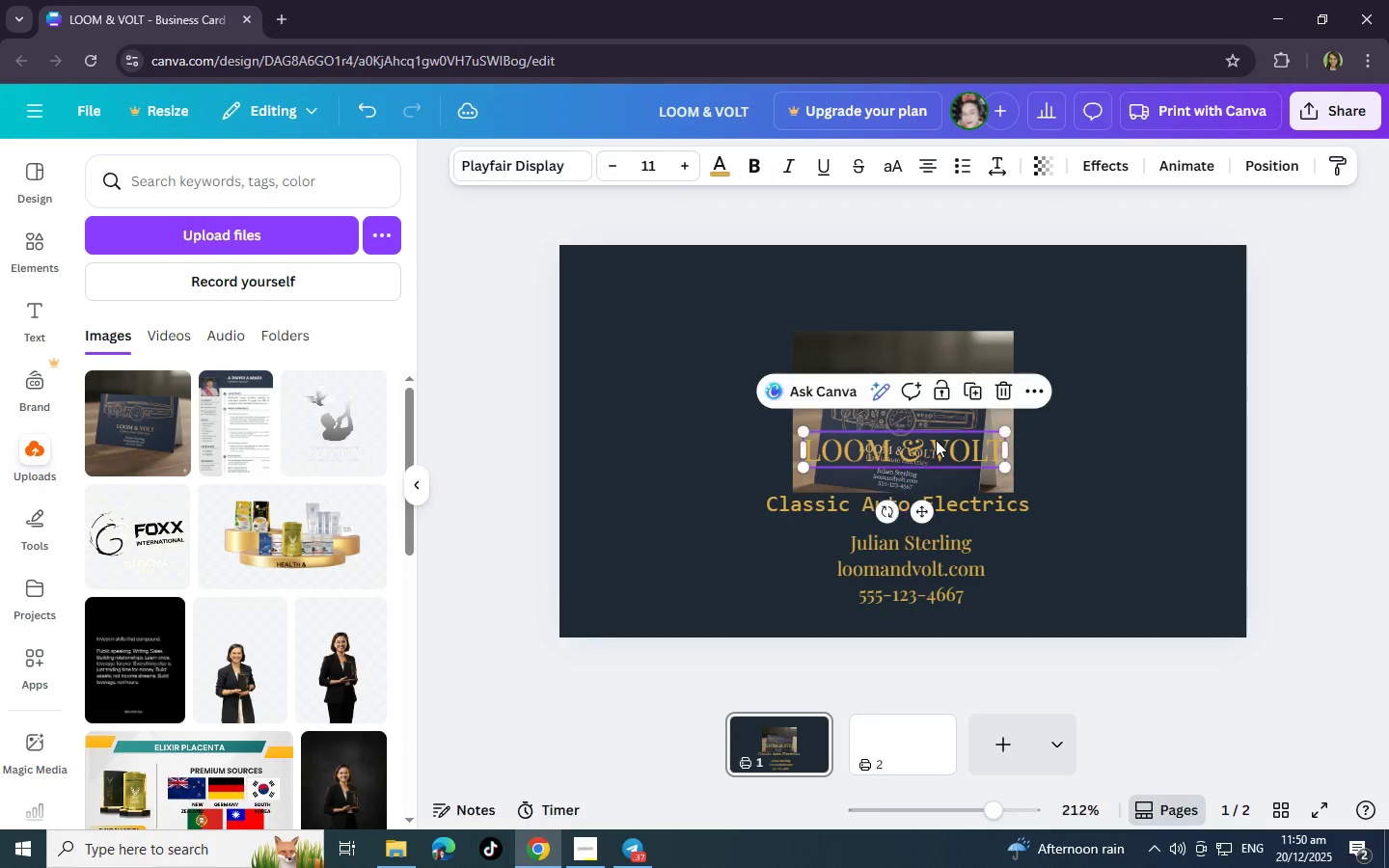 
left_click([936, 440])
 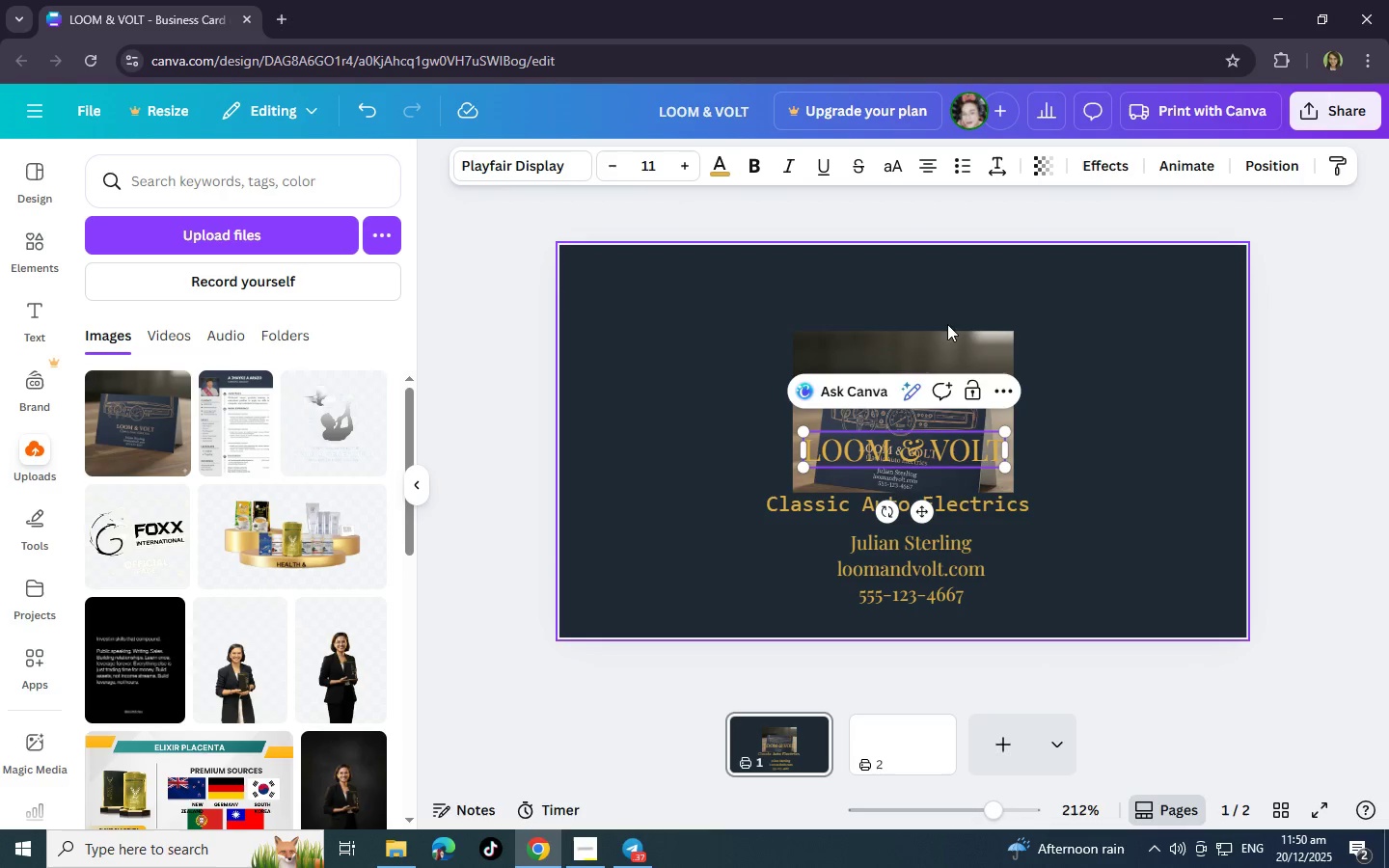 
left_click_drag(start_coordinate=[947, 338], to_coordinate=[940, 318])
 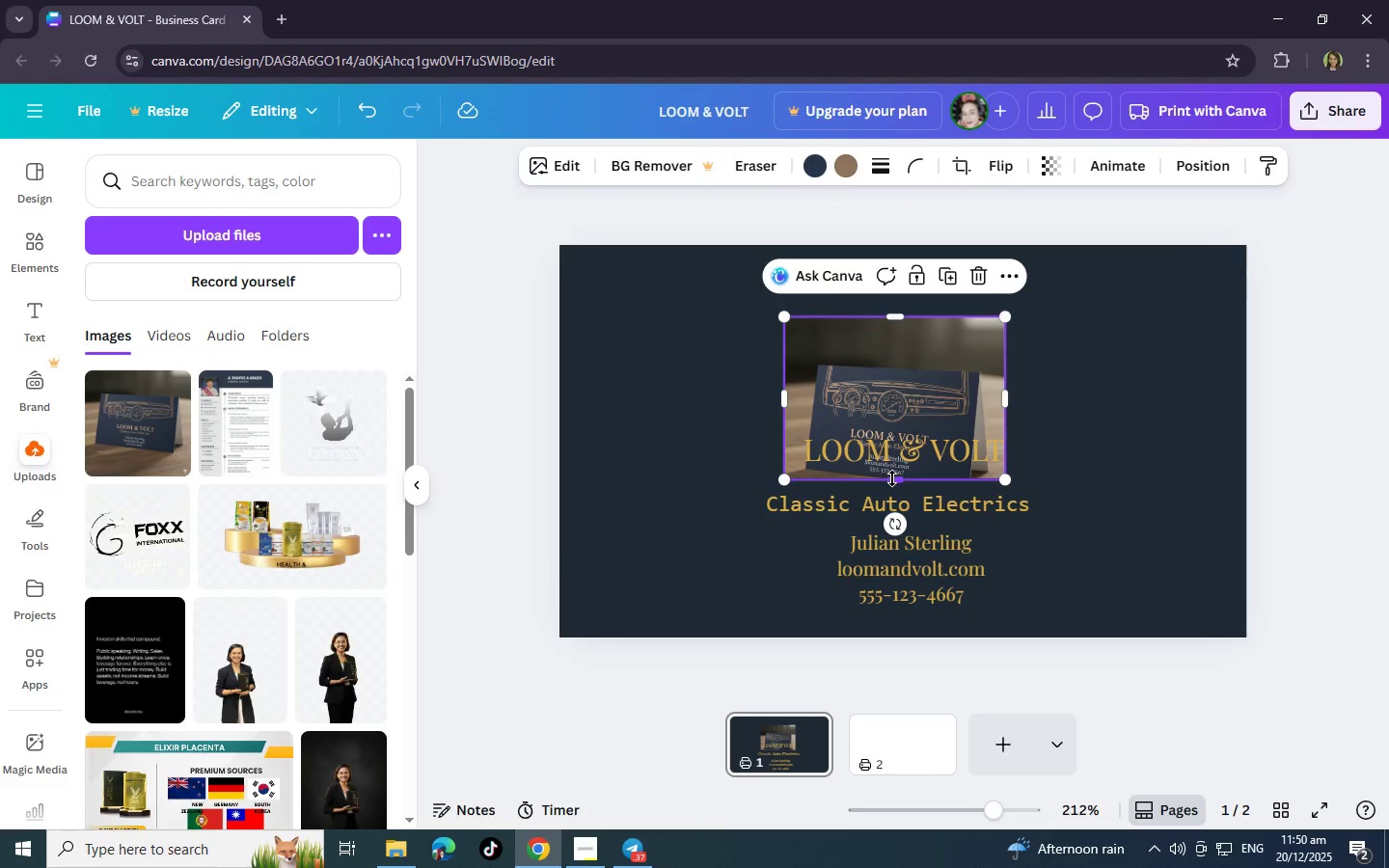 
left_click_drag(start_coordinate=[892, 478], to_coordinate=[910, 428])
 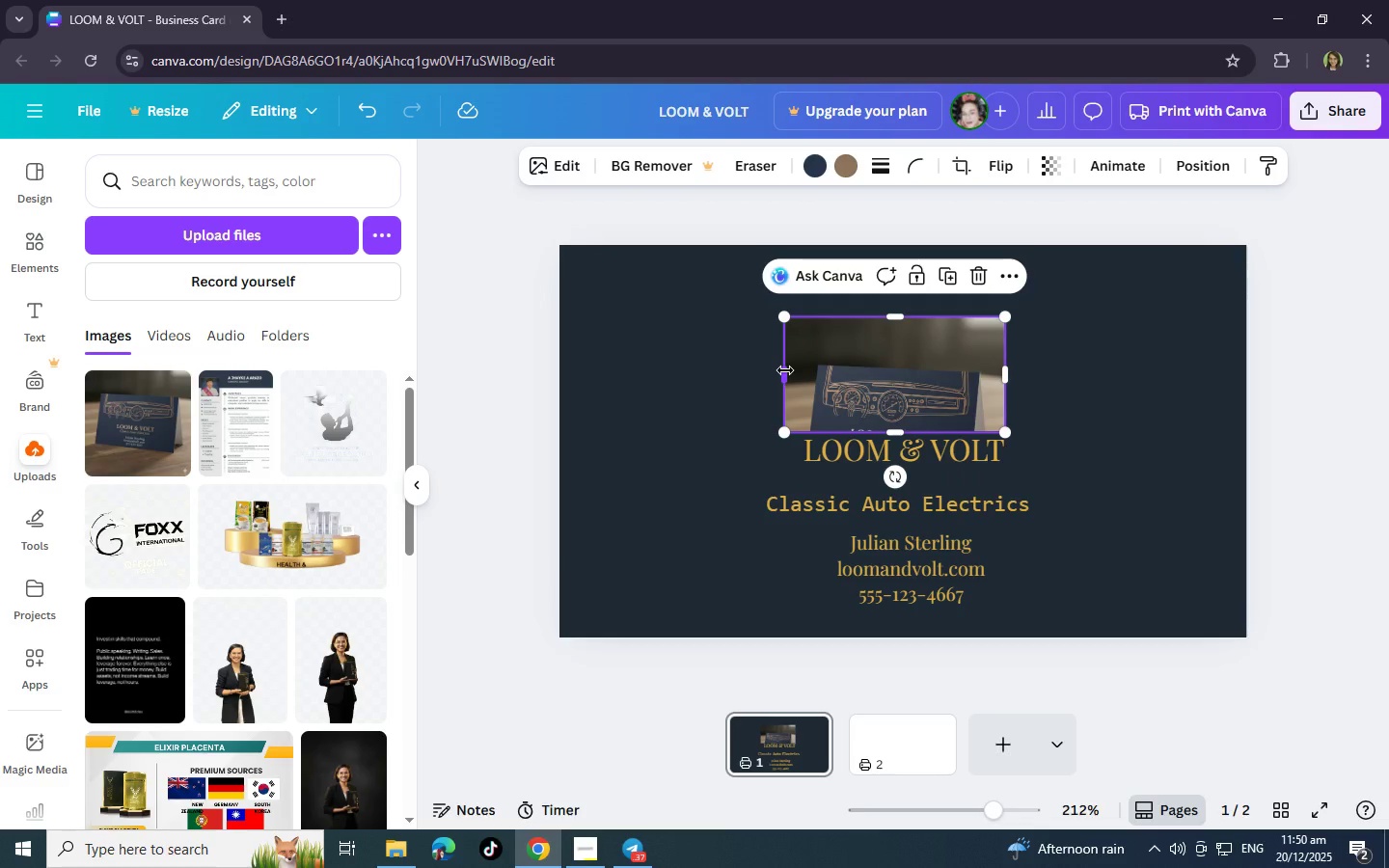 
left_click_drag(start_coordinate=[785, 370], to_coordinate=[816, 363])
 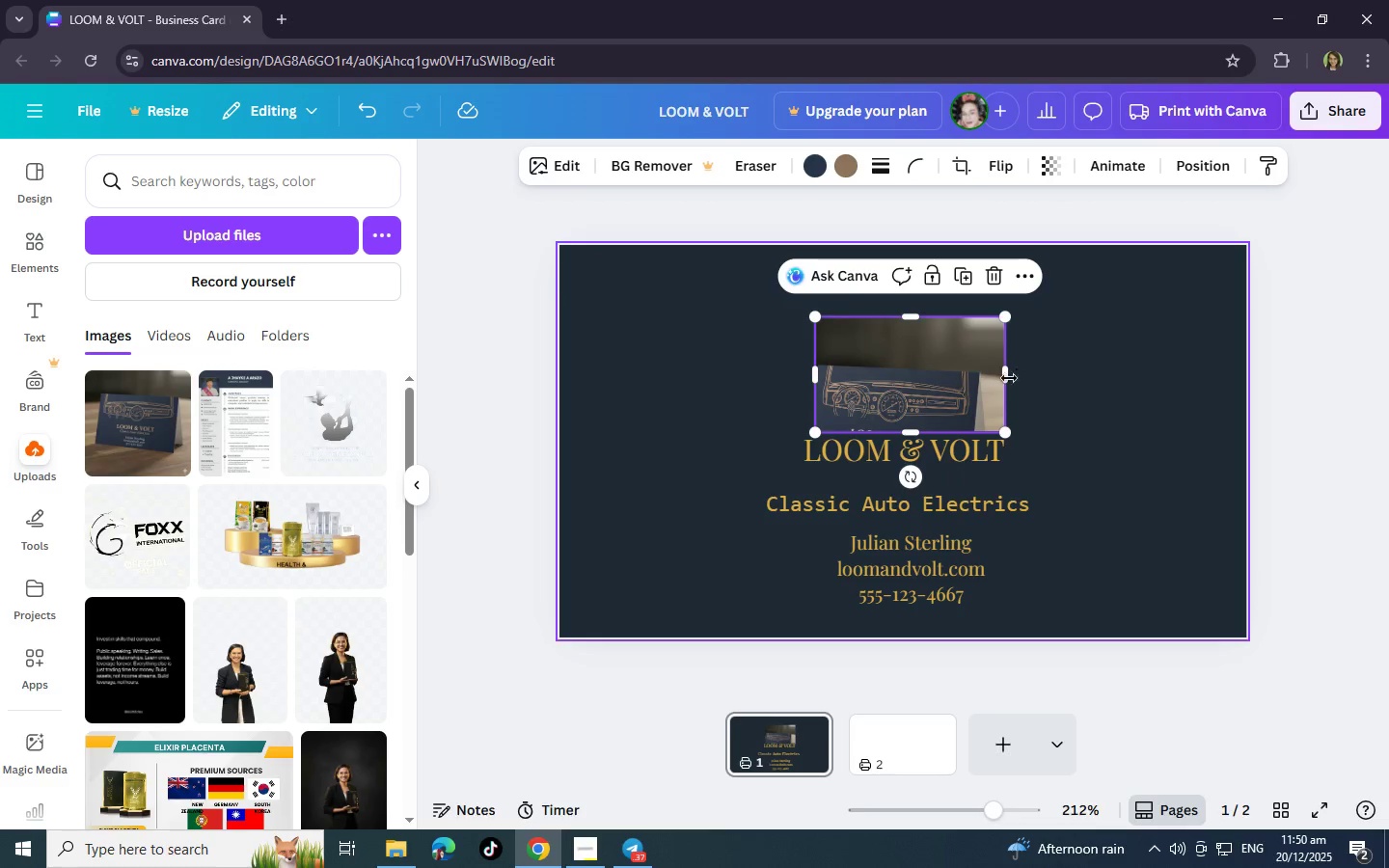 
left_click([816, 363])
 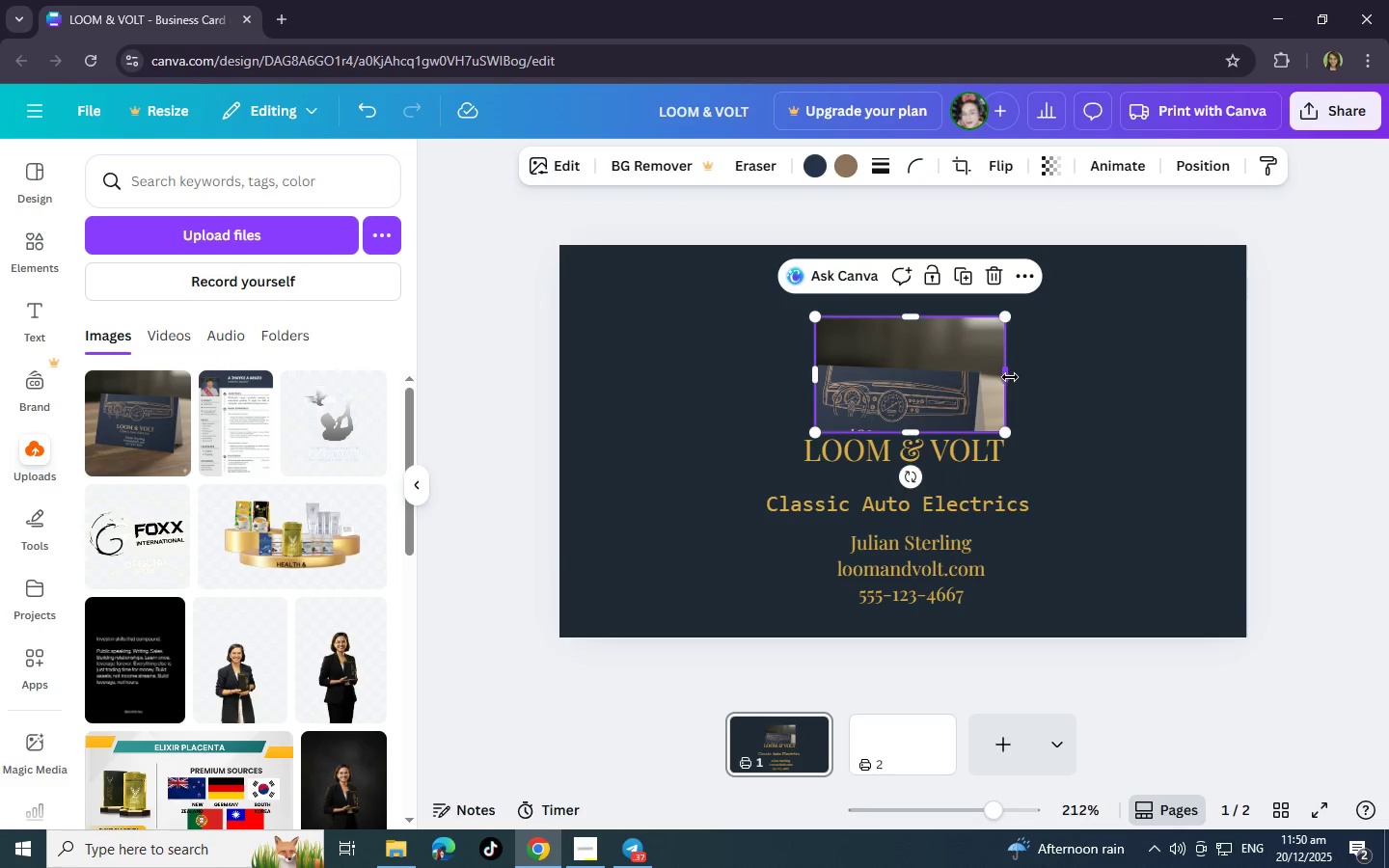 
left_click_drag(start_coordinate=[1013, 370], to_coordinate=[993, 371])
 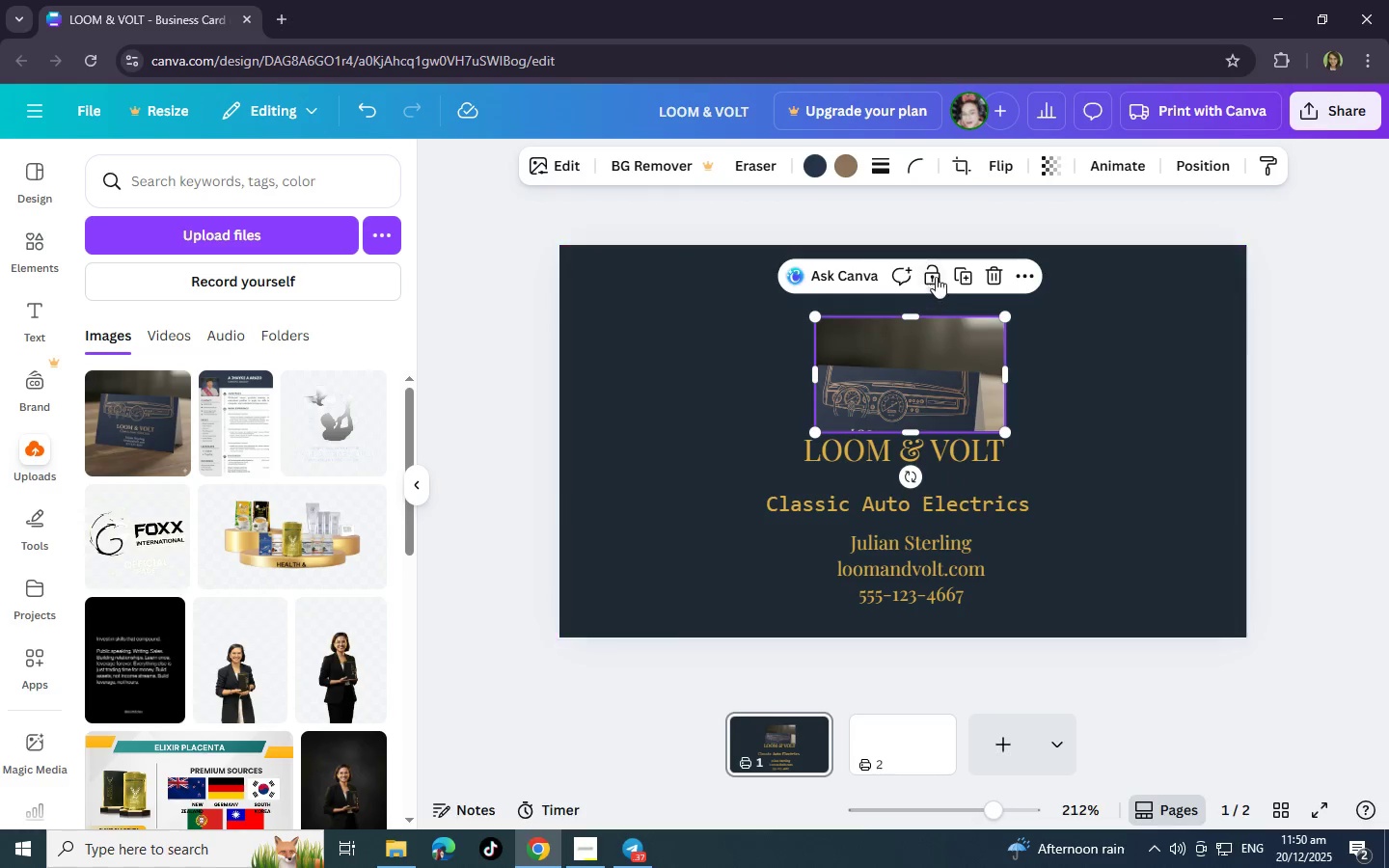 
left_click([993, 371])
 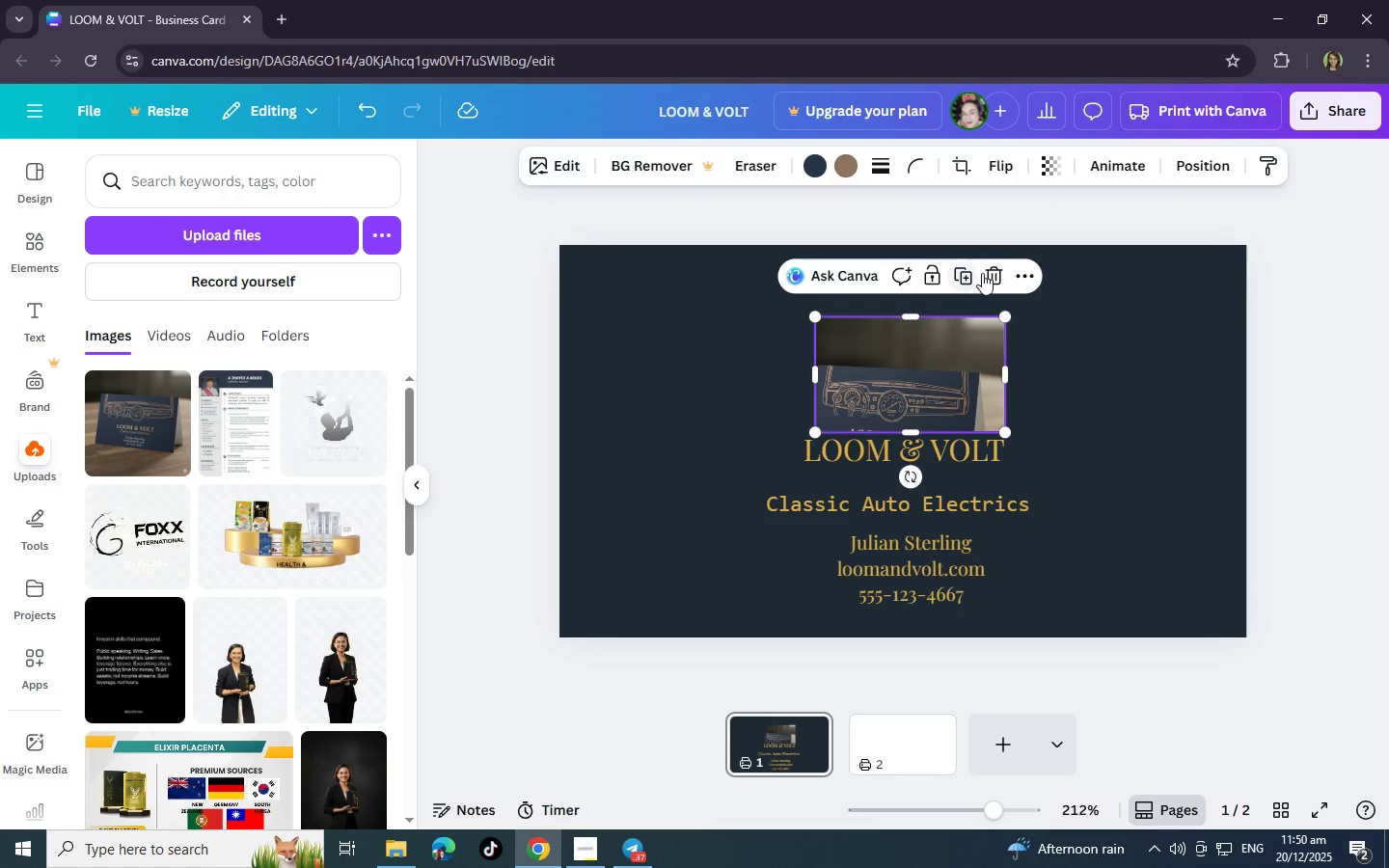 
left_click([992, 273])
 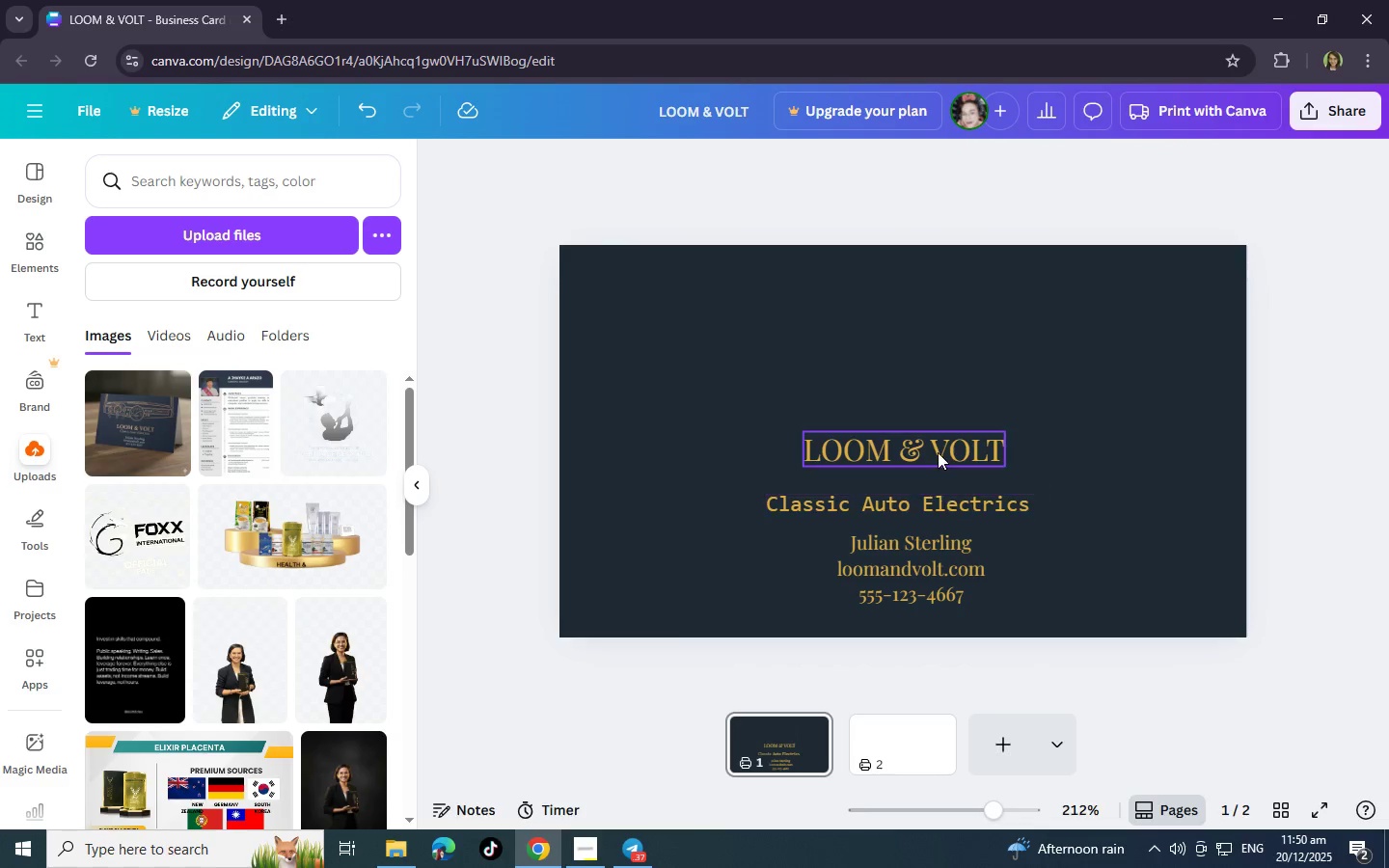 
left_click_drag(start_coordinate=[956, 445], to_coordinate=[957, 464])
 